 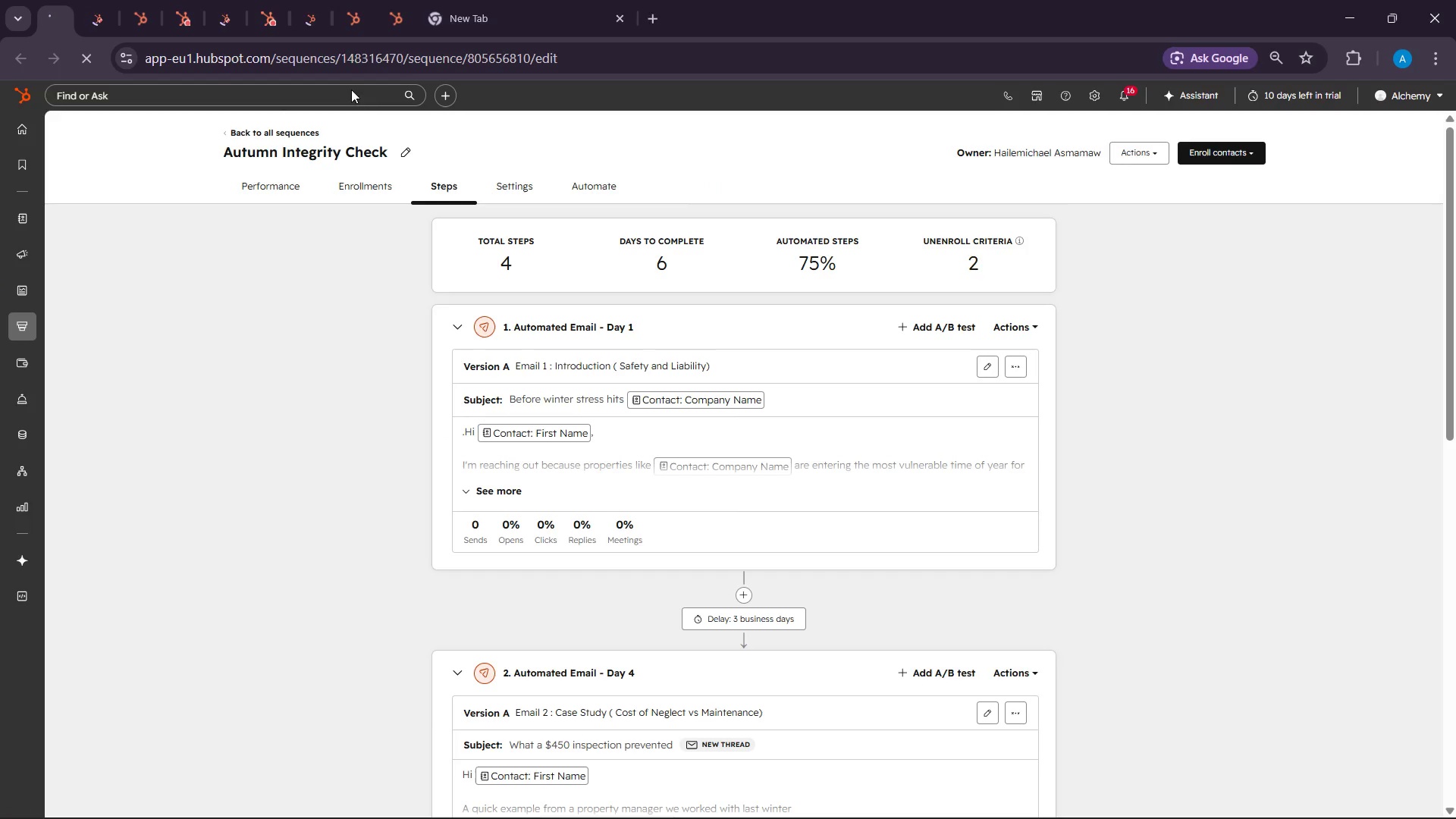 
right_click([355, 17])
 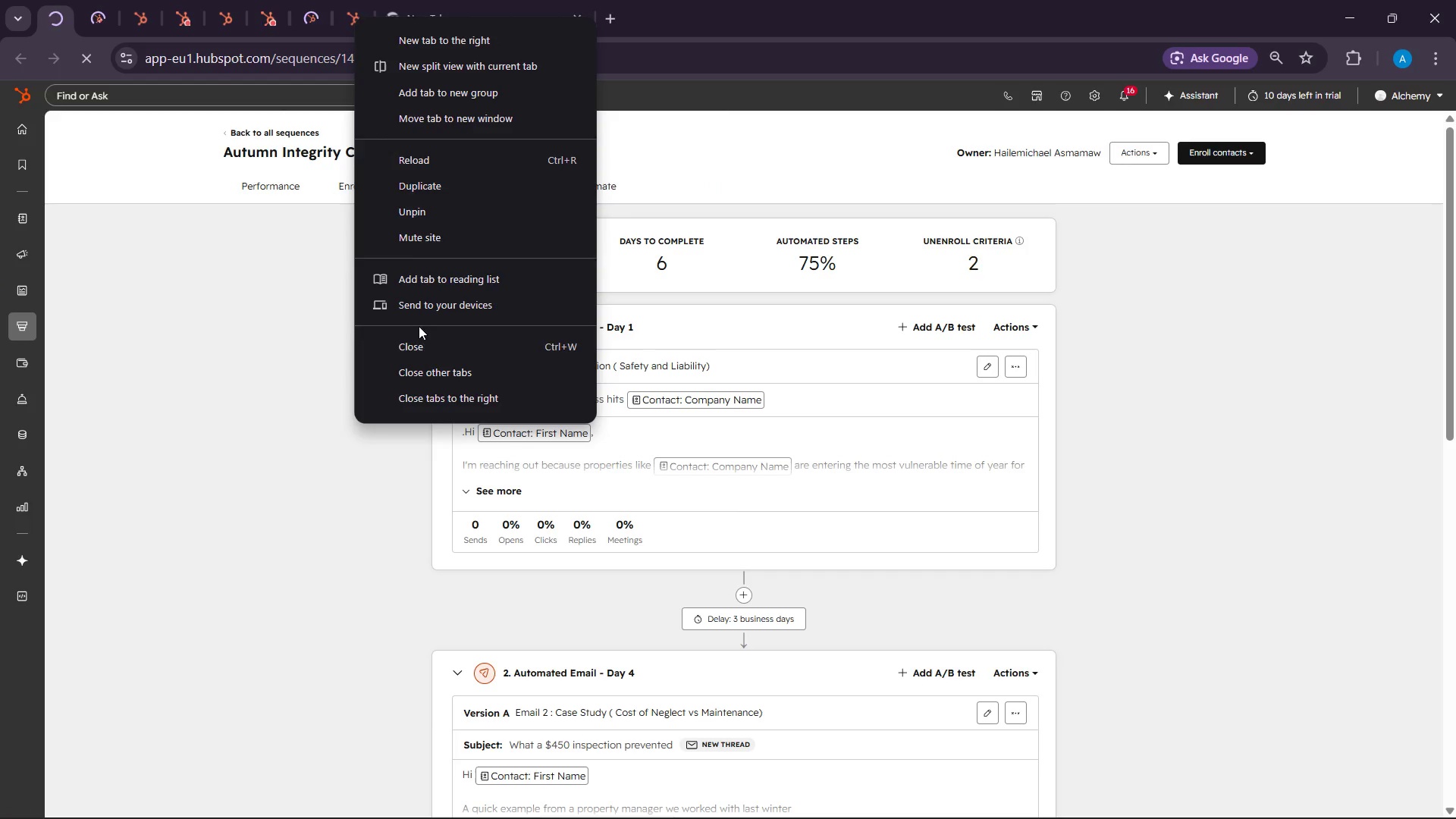 
left_click([419, 357])
 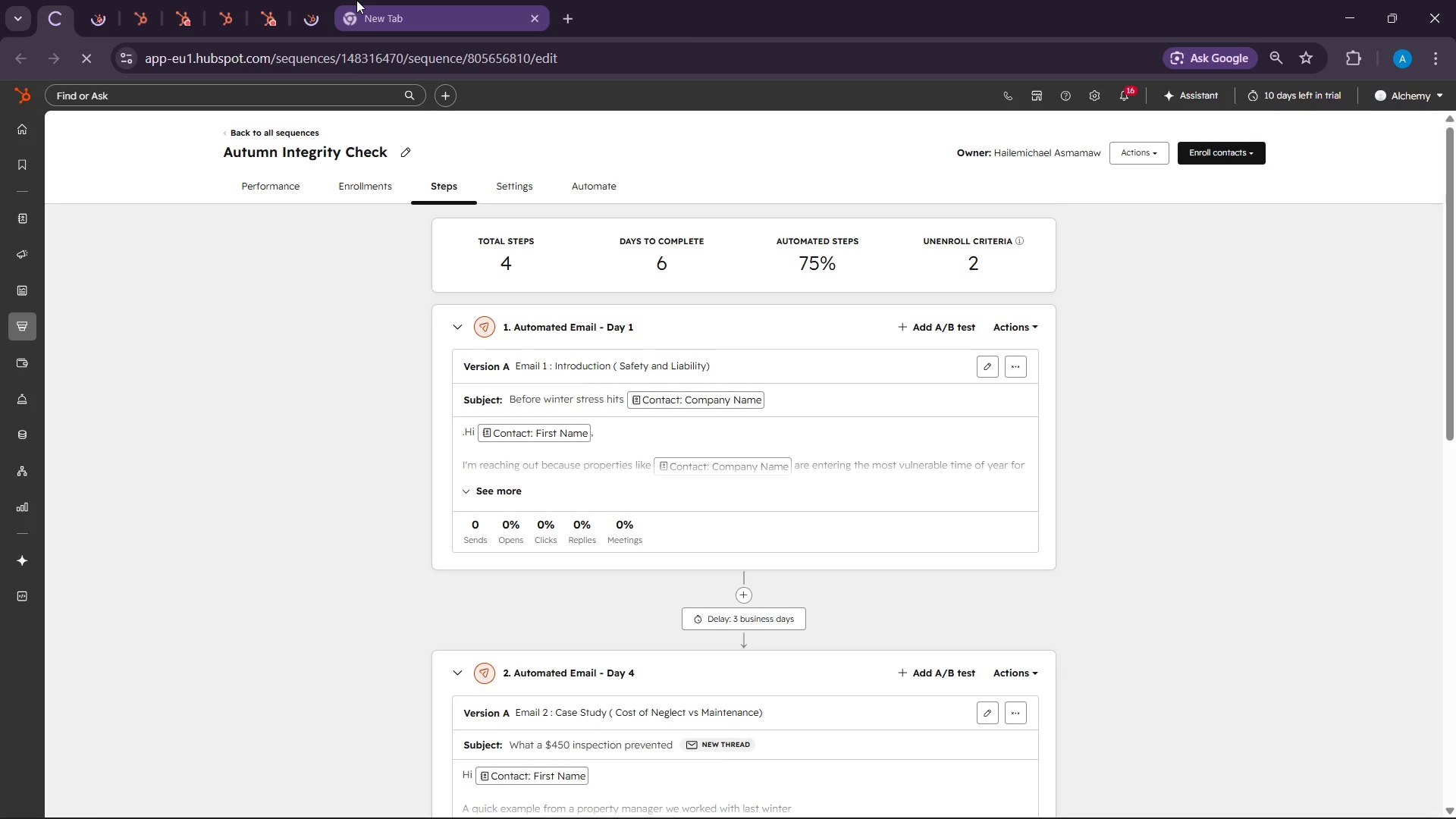 
right_click([356, 0])
 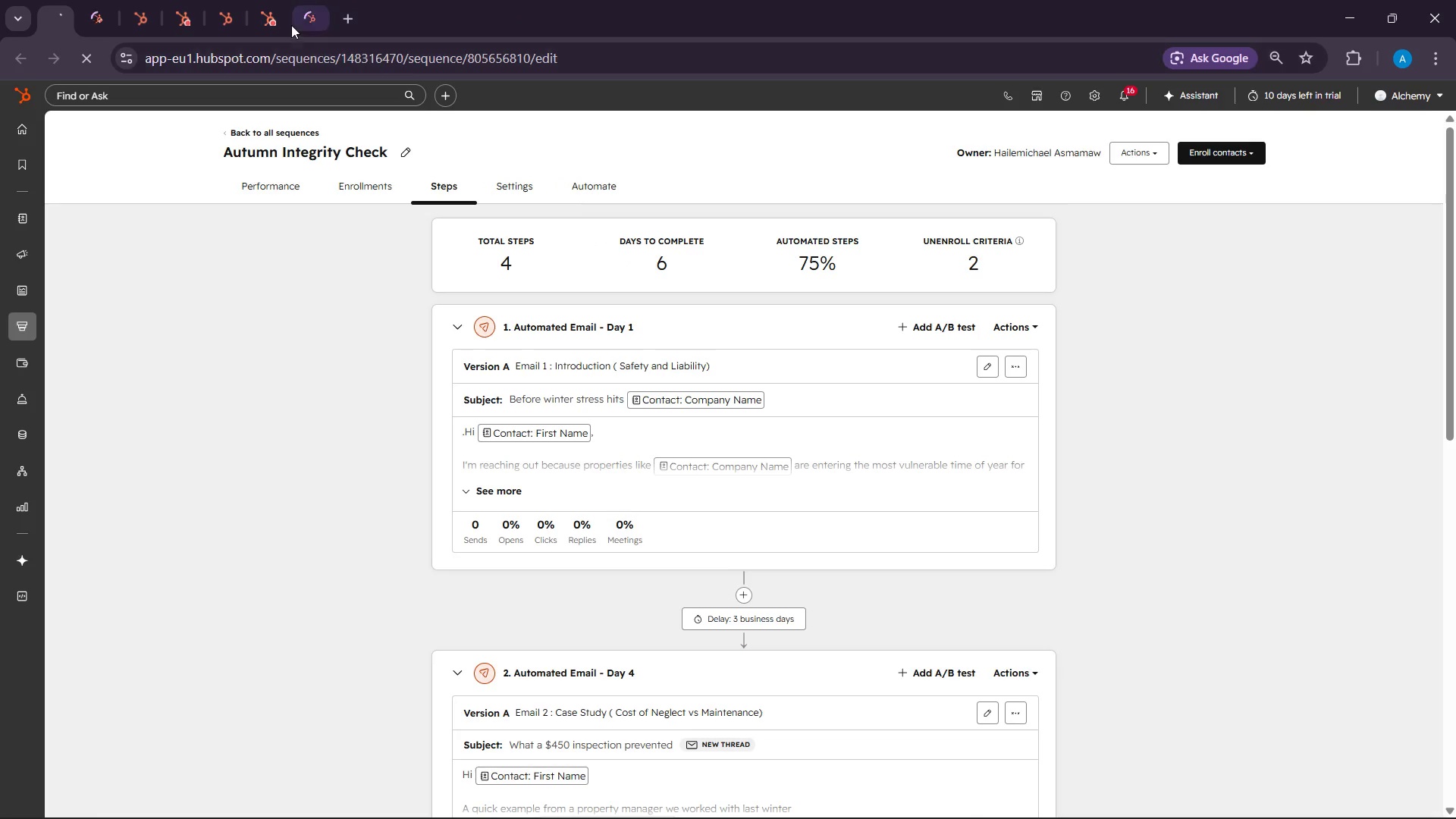 
right_click([310, 0])
 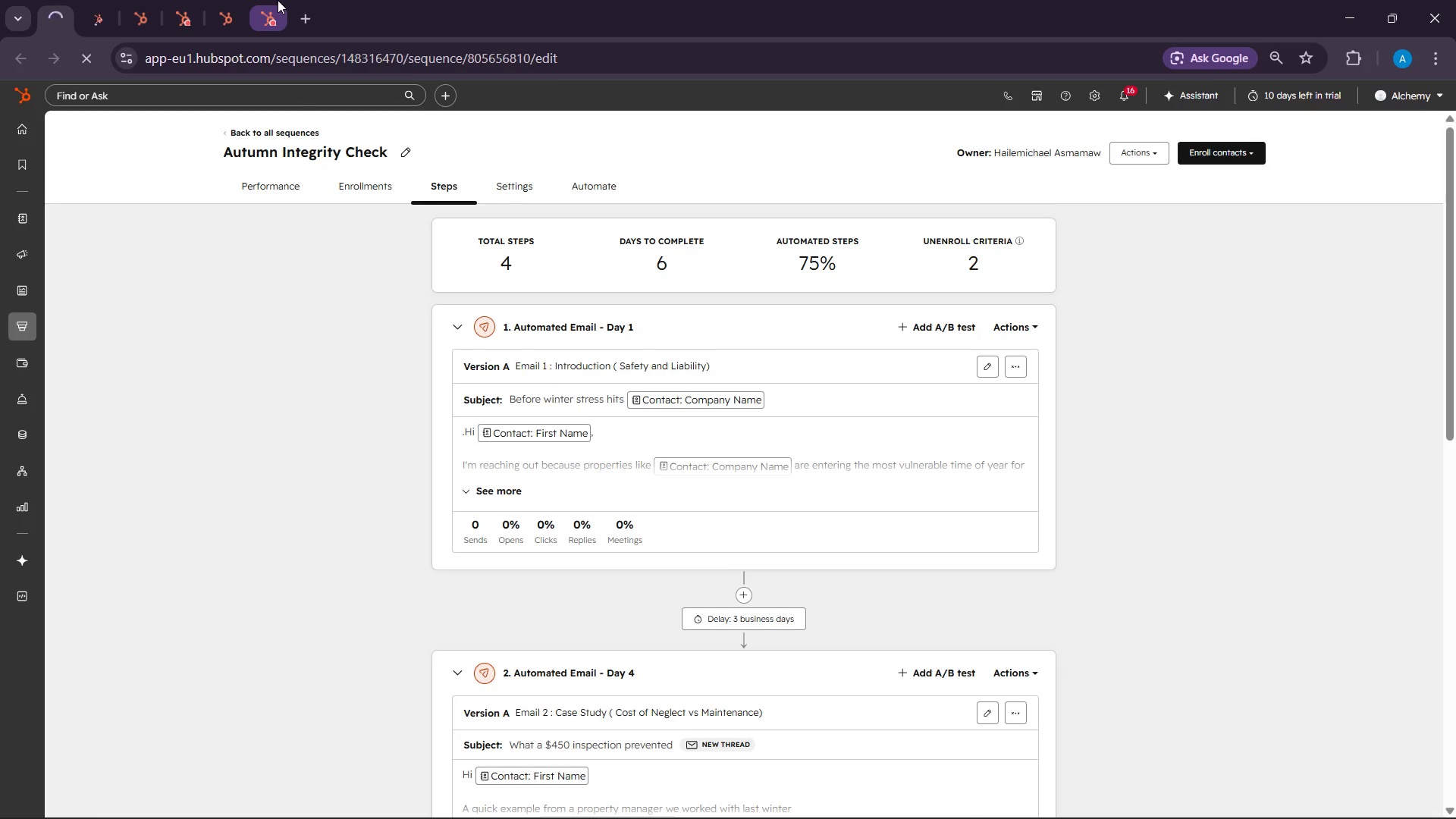 
wait(6.77)
 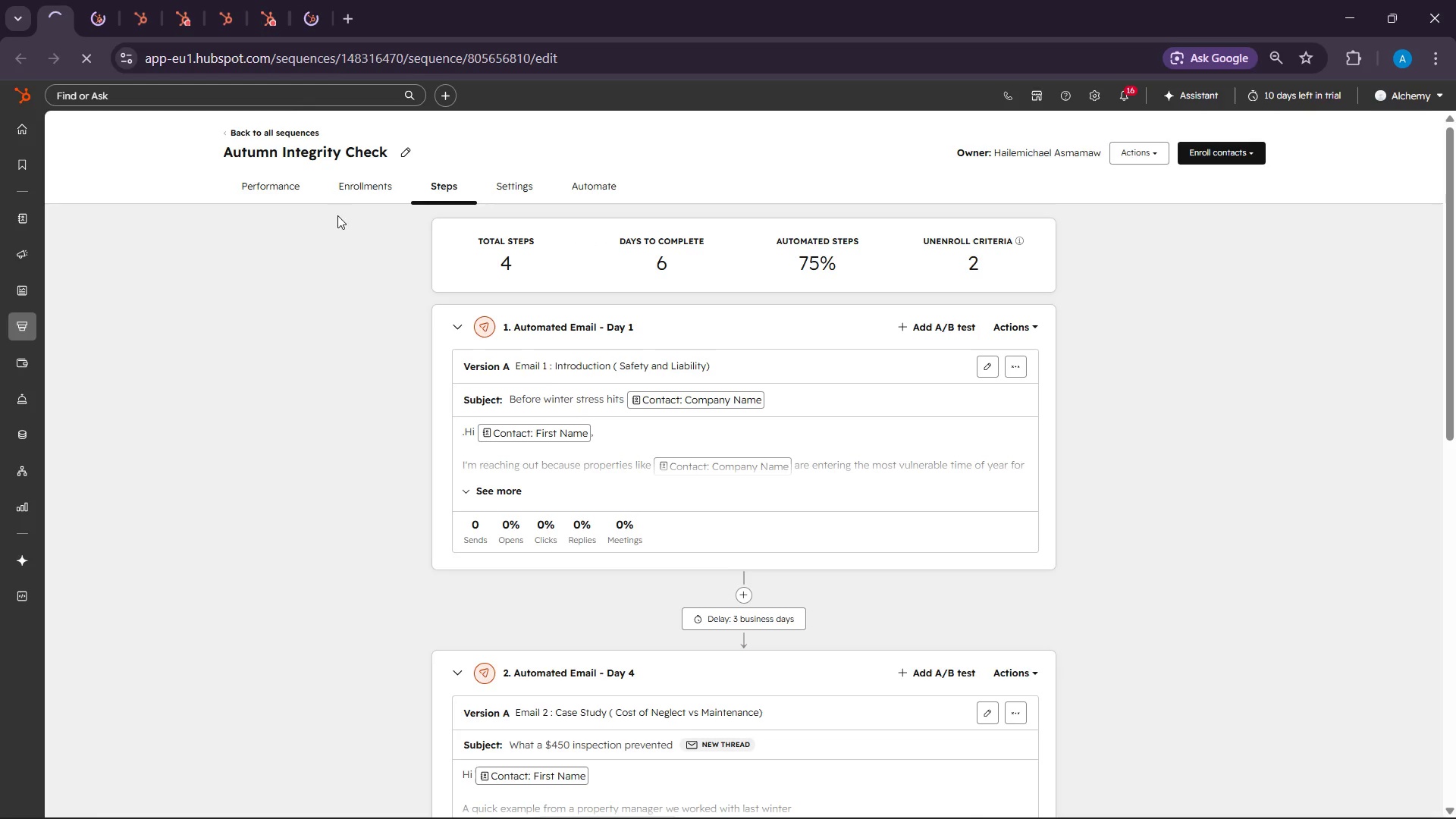 
right_click([279, 0])
 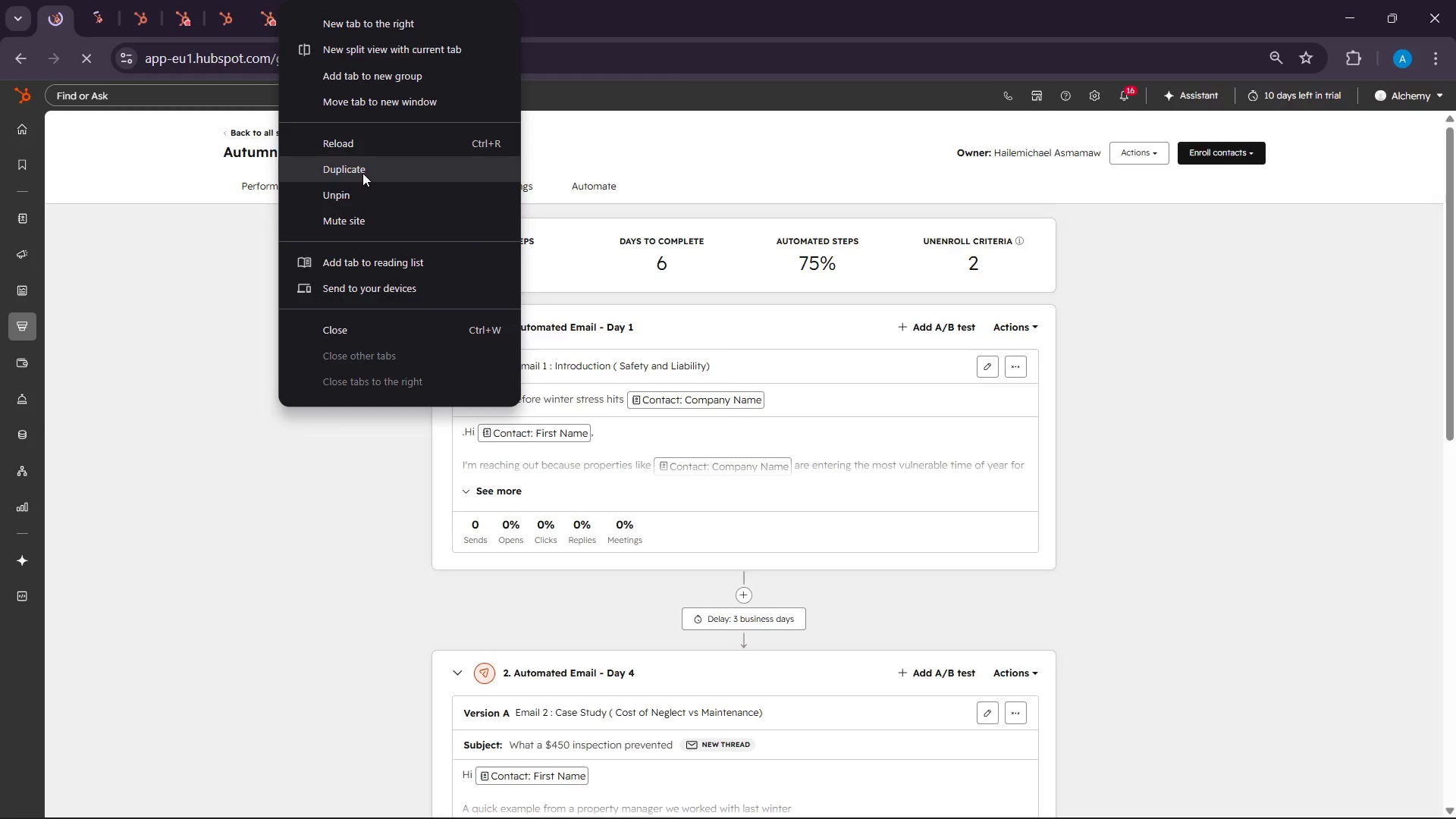 
left_click([362, 197])
 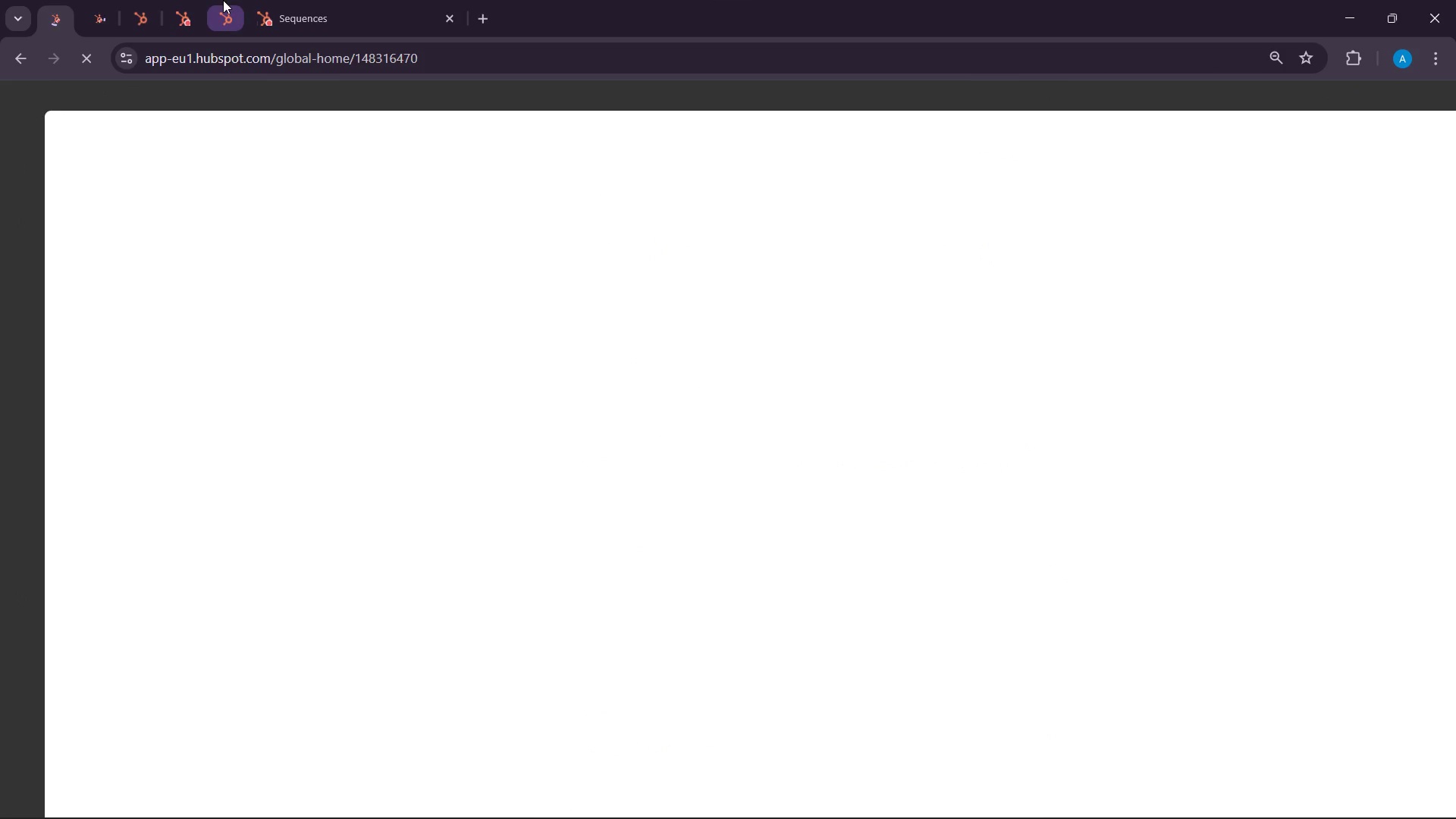 
right_click([223, 0])
 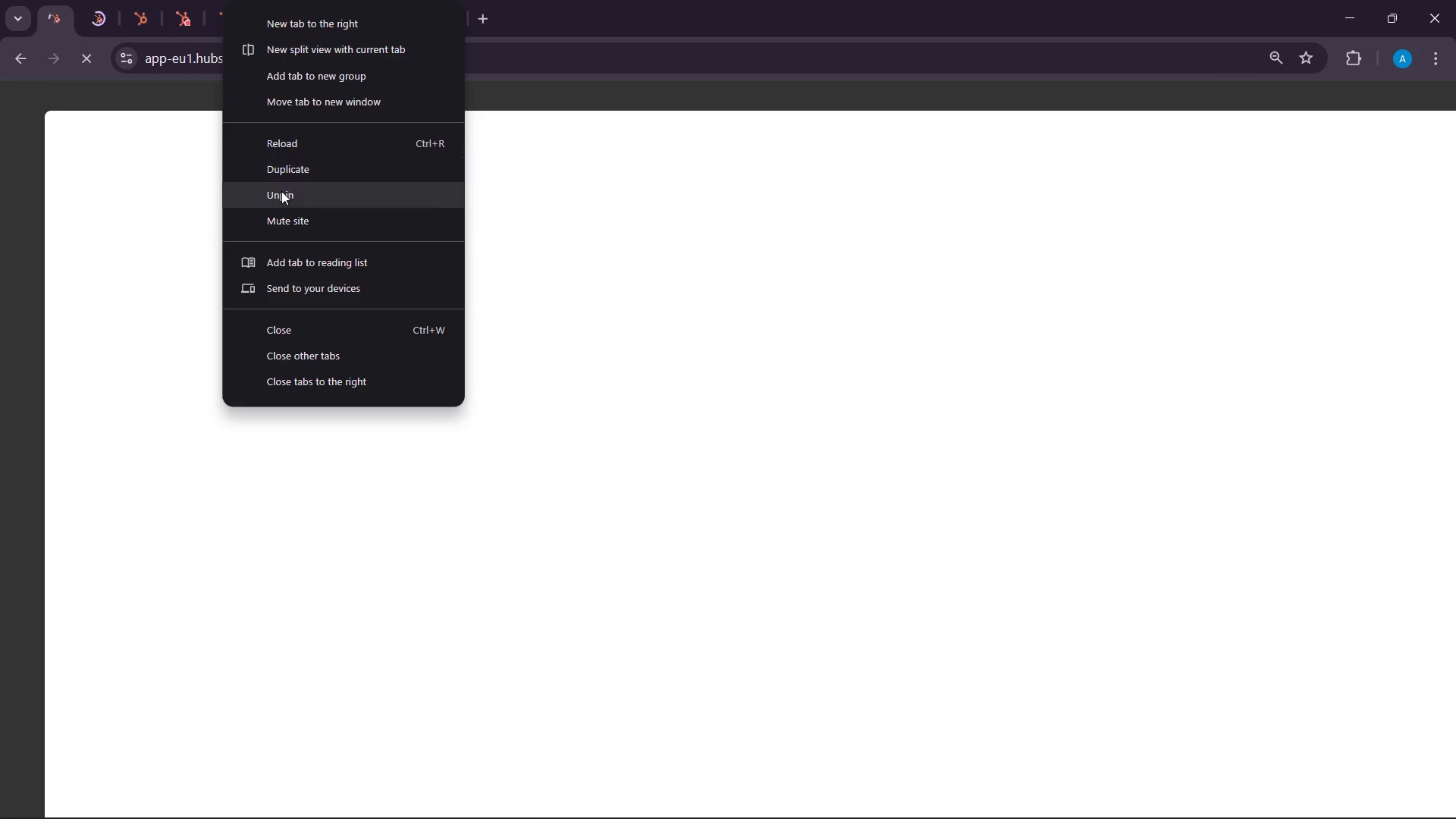 
left_click([282, 192])
 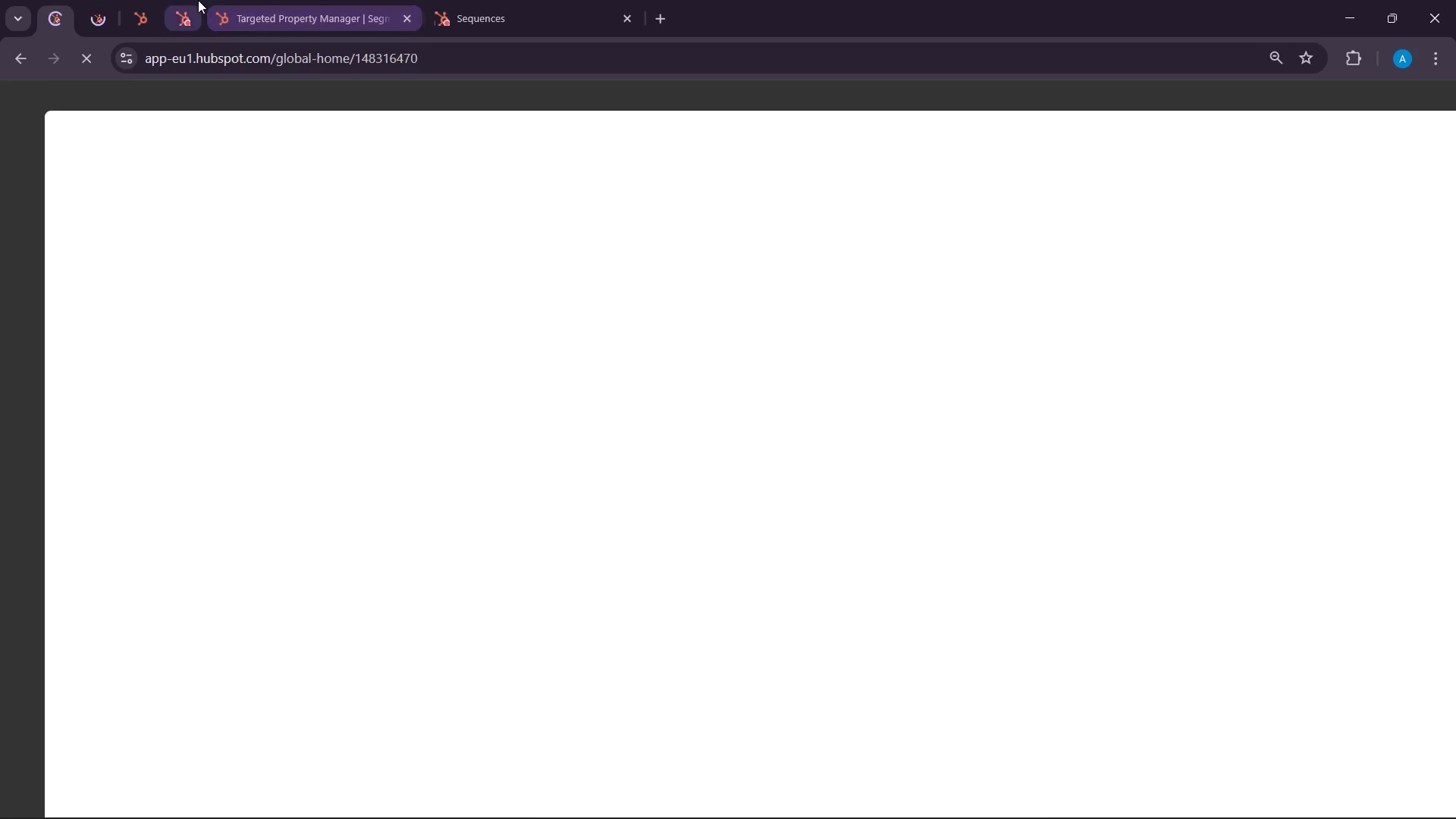 
right_click([196, 0])
 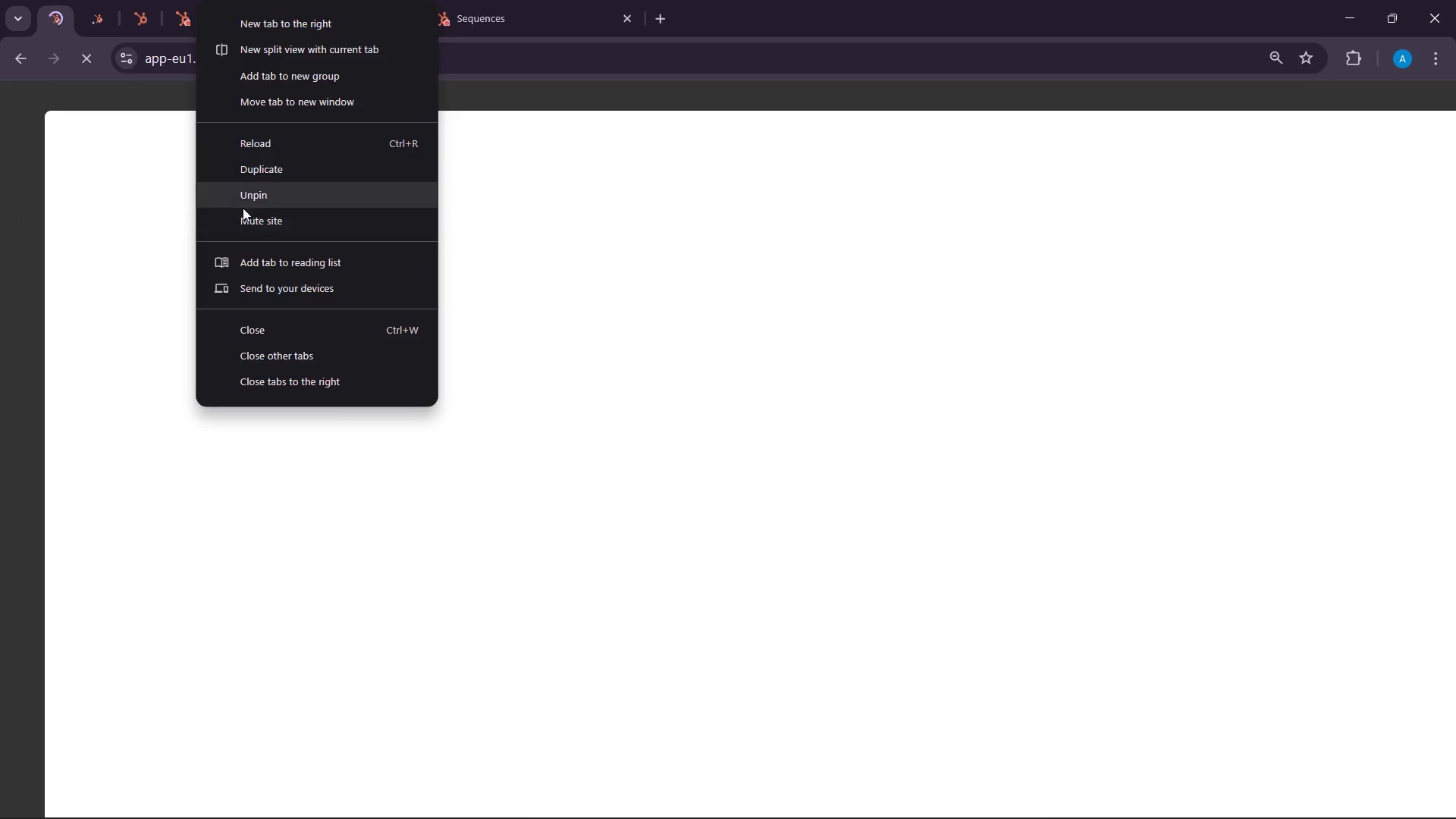 
left_click([243, 200])
 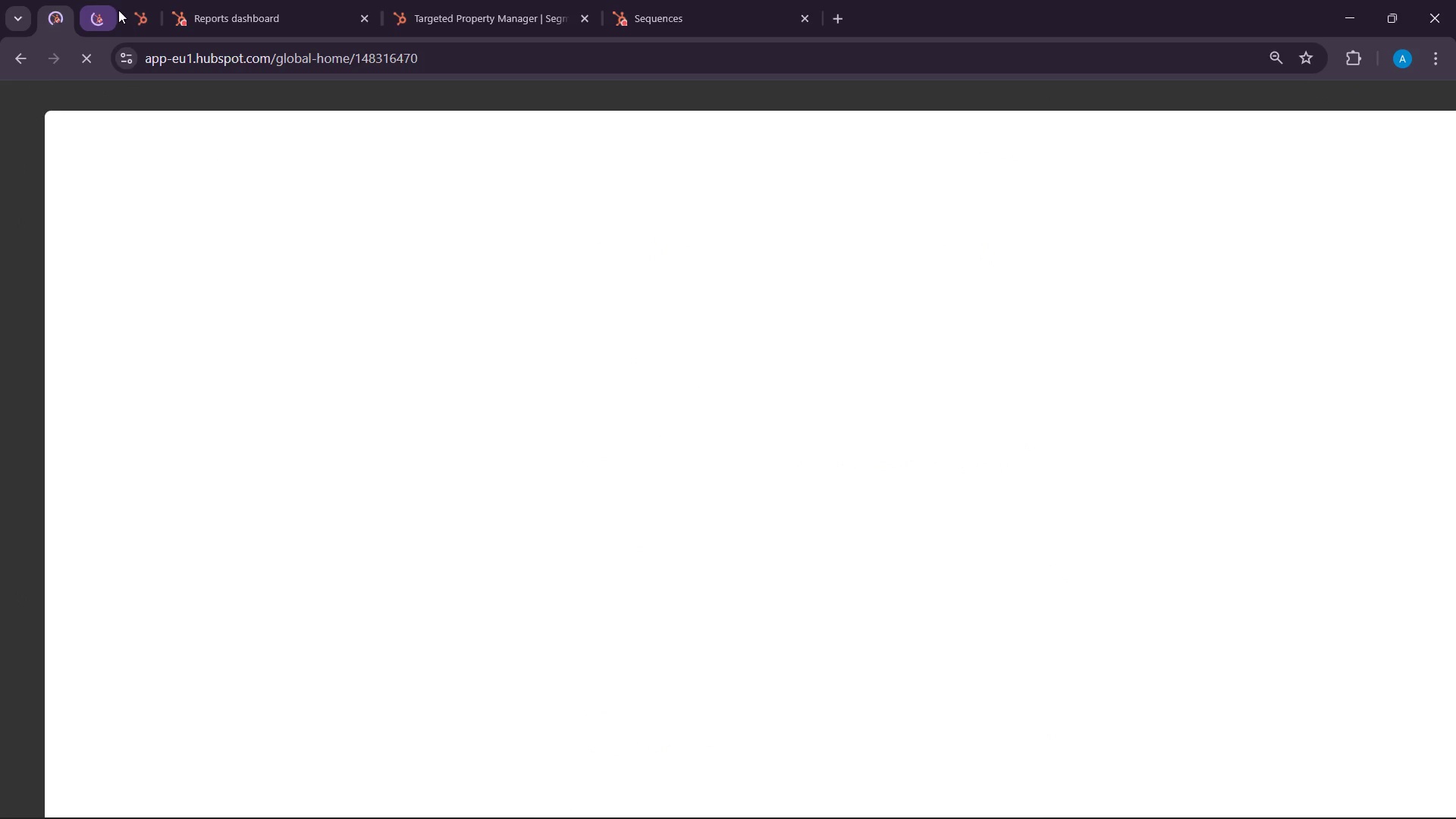 
right_click([135, 8])
 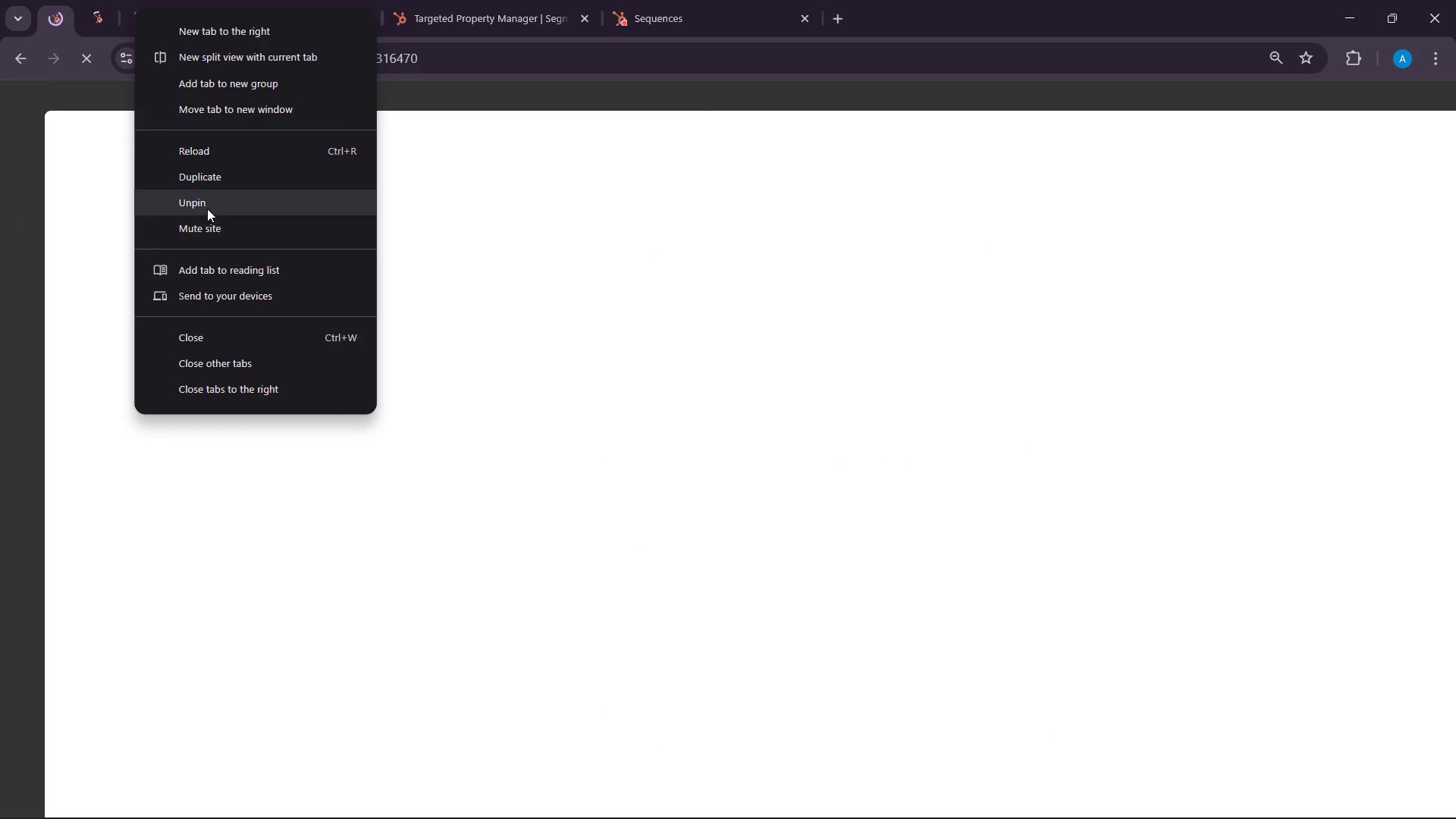 
left_click([207, 206])
 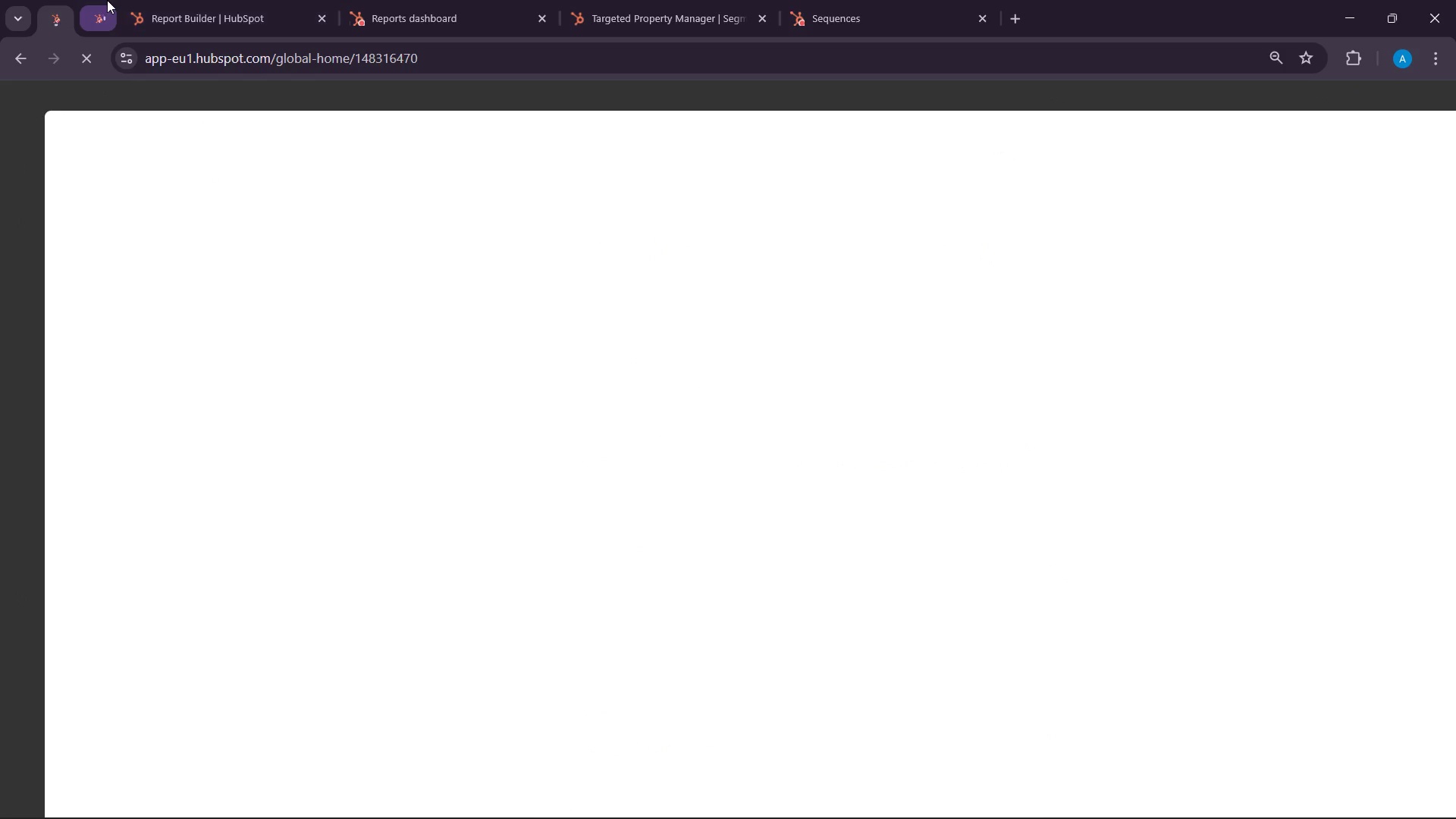 
right_click([107, 0])
 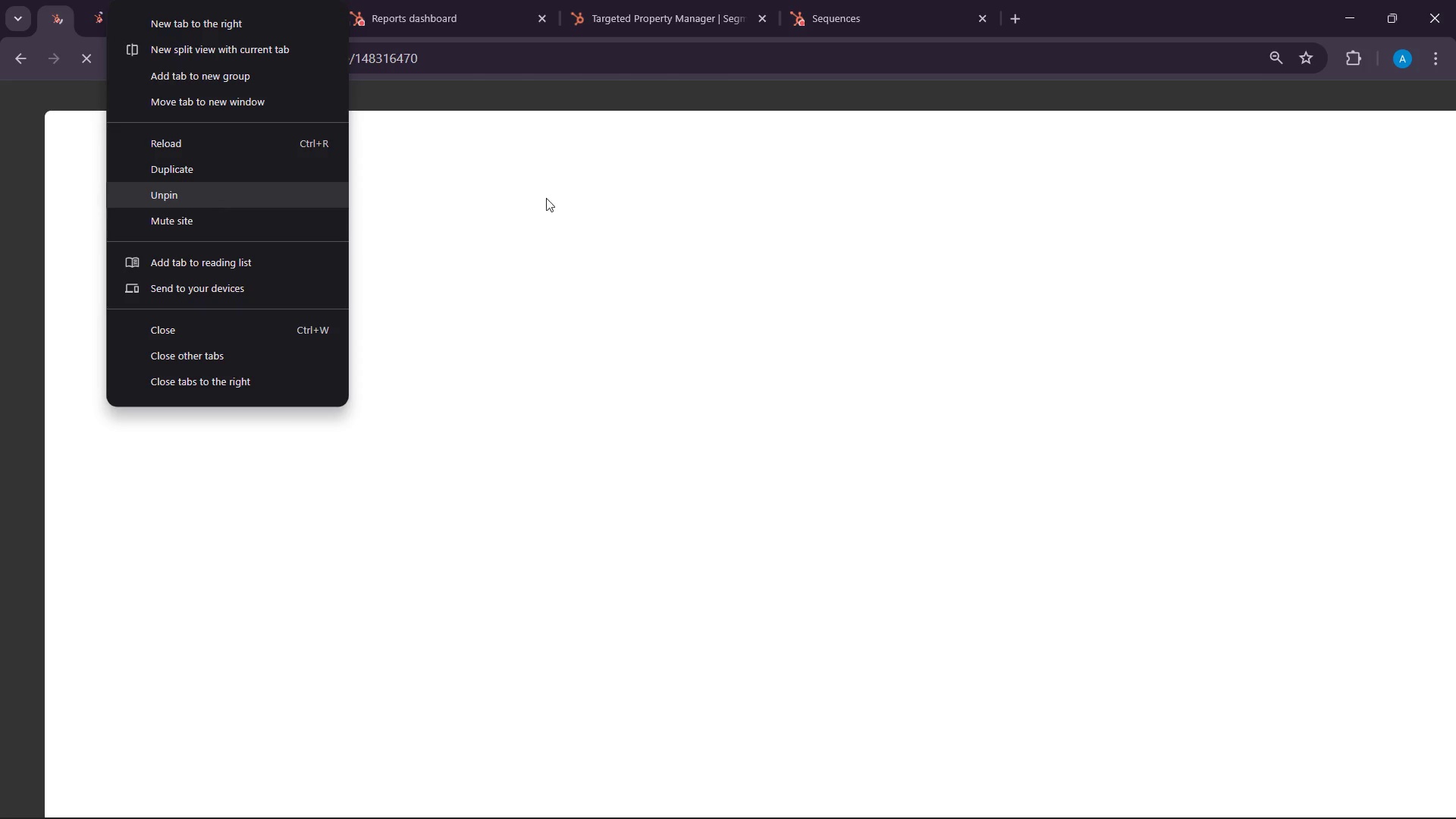 
wait(5.12)
 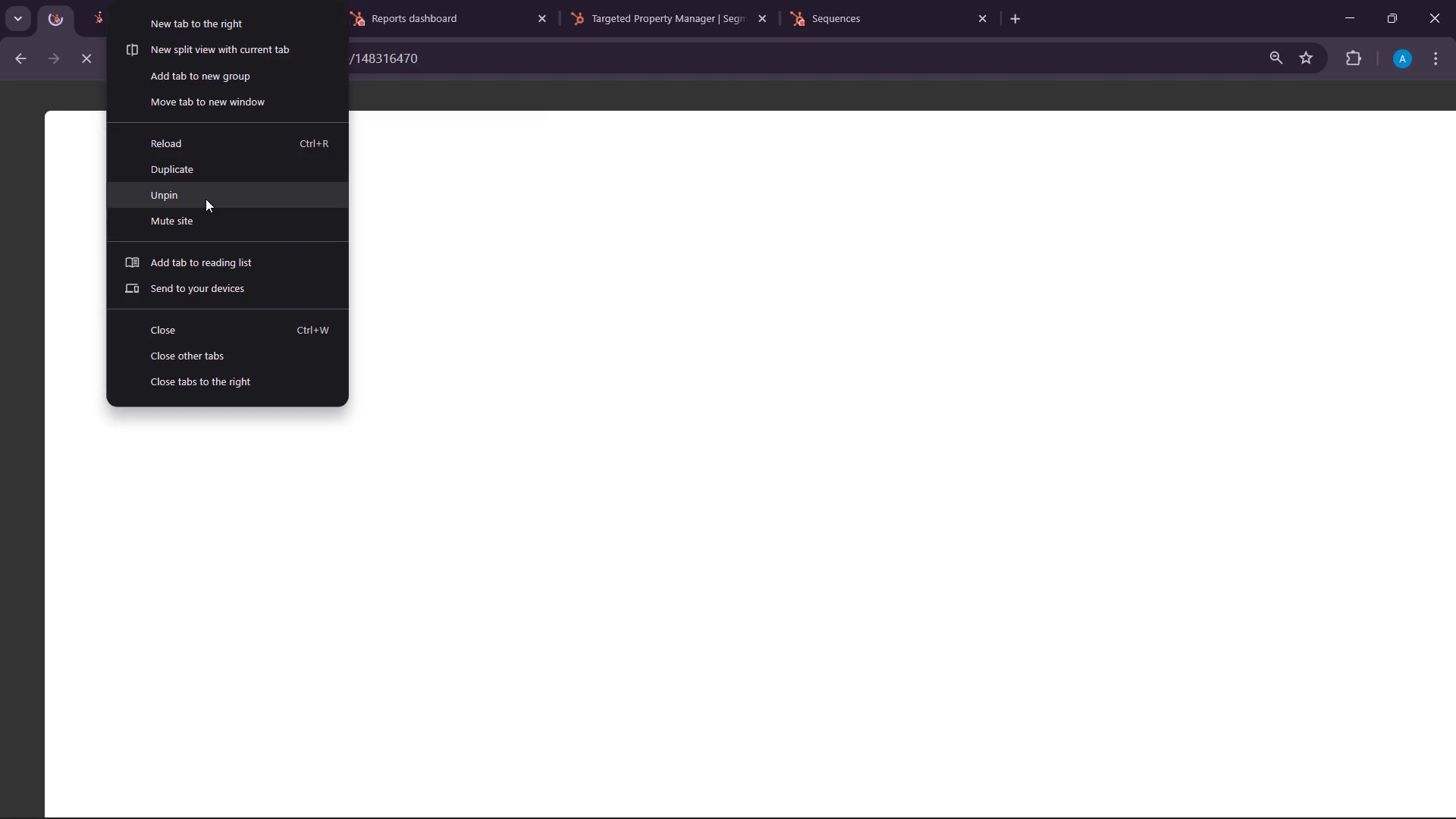 
left_click([560, 156])
 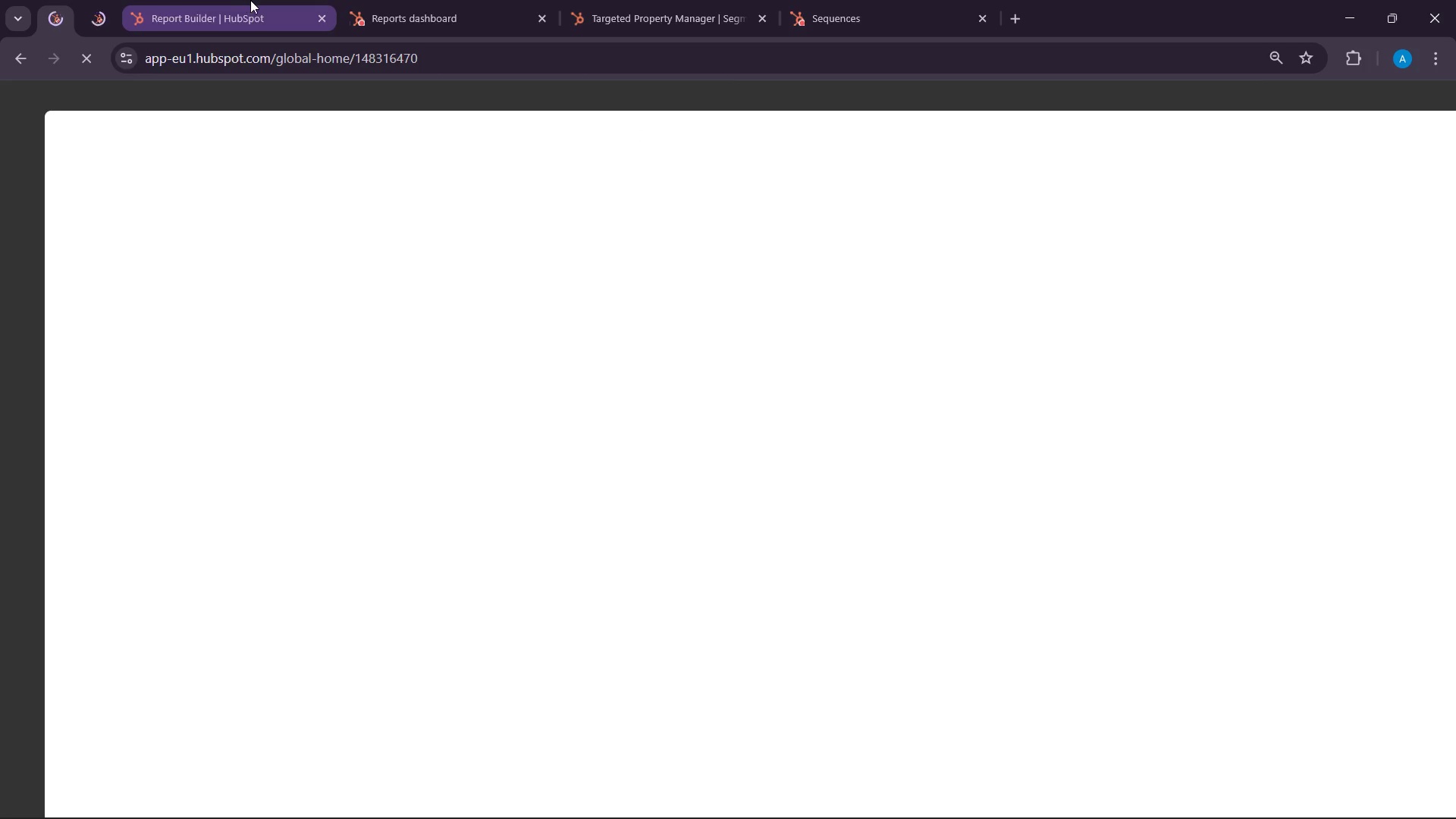 
left_click([250, 0])
 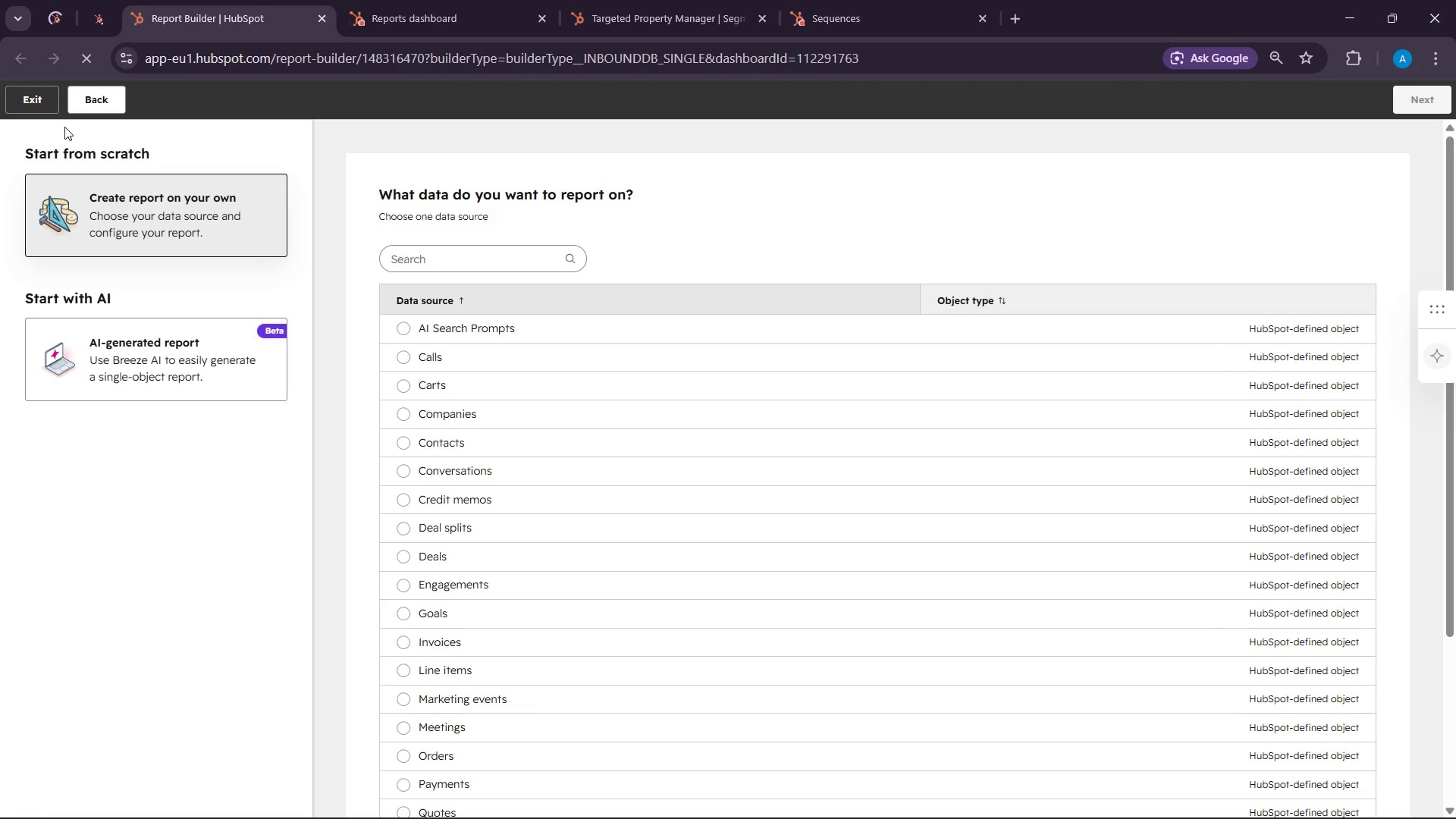 
left_click([42, 93])
 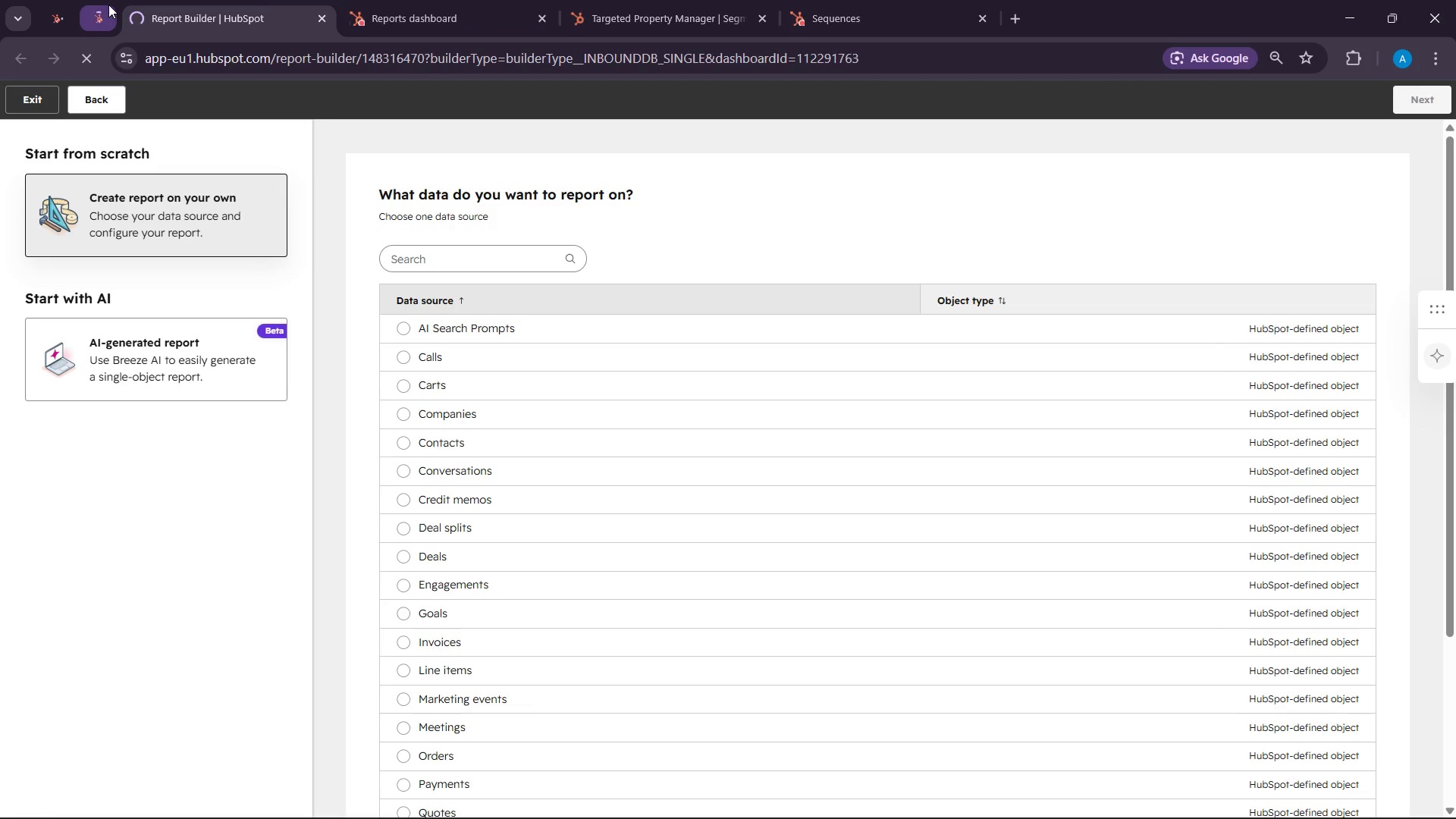 
right_click([108, 5])
 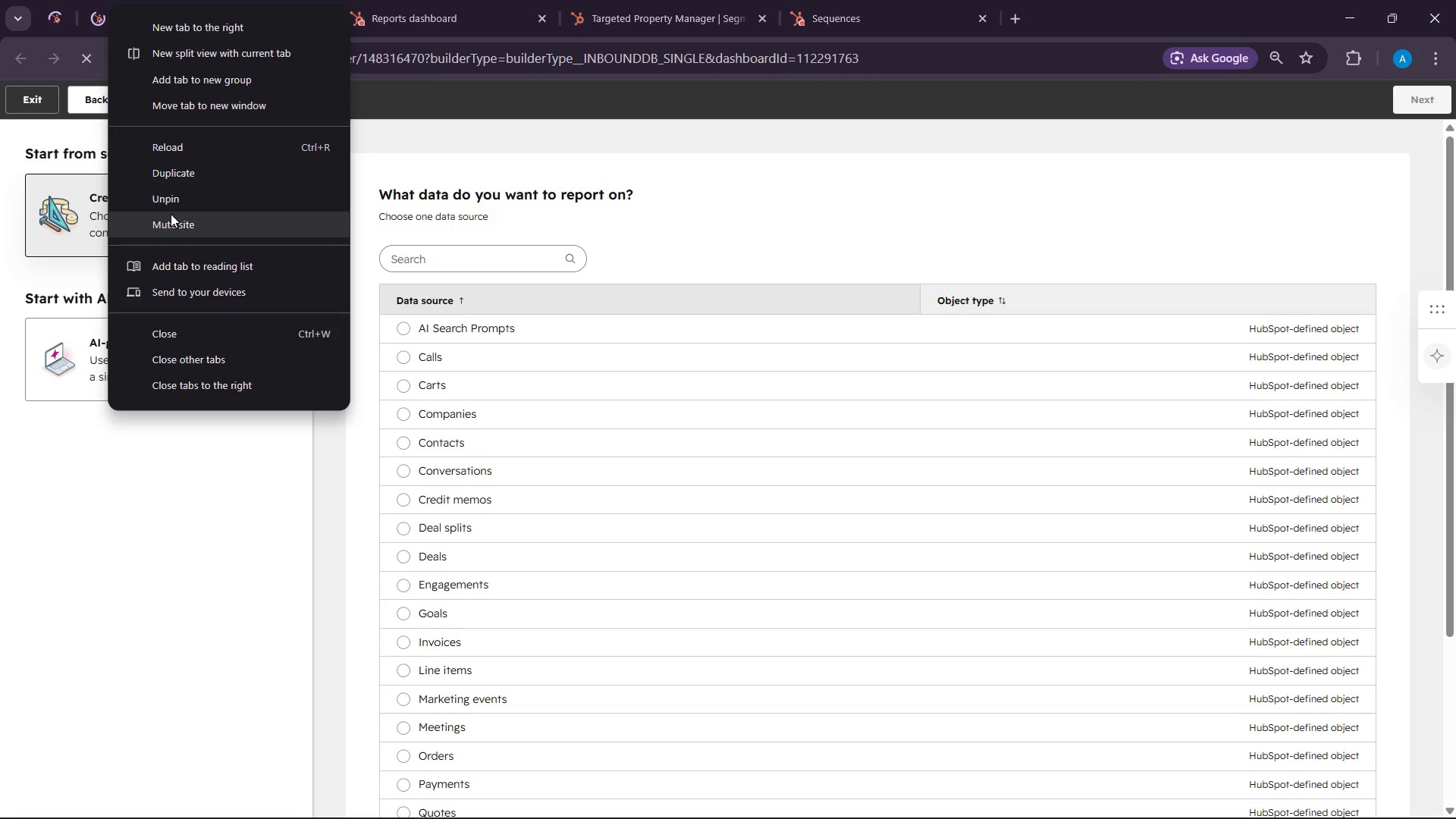 
left_click([172, 208])
 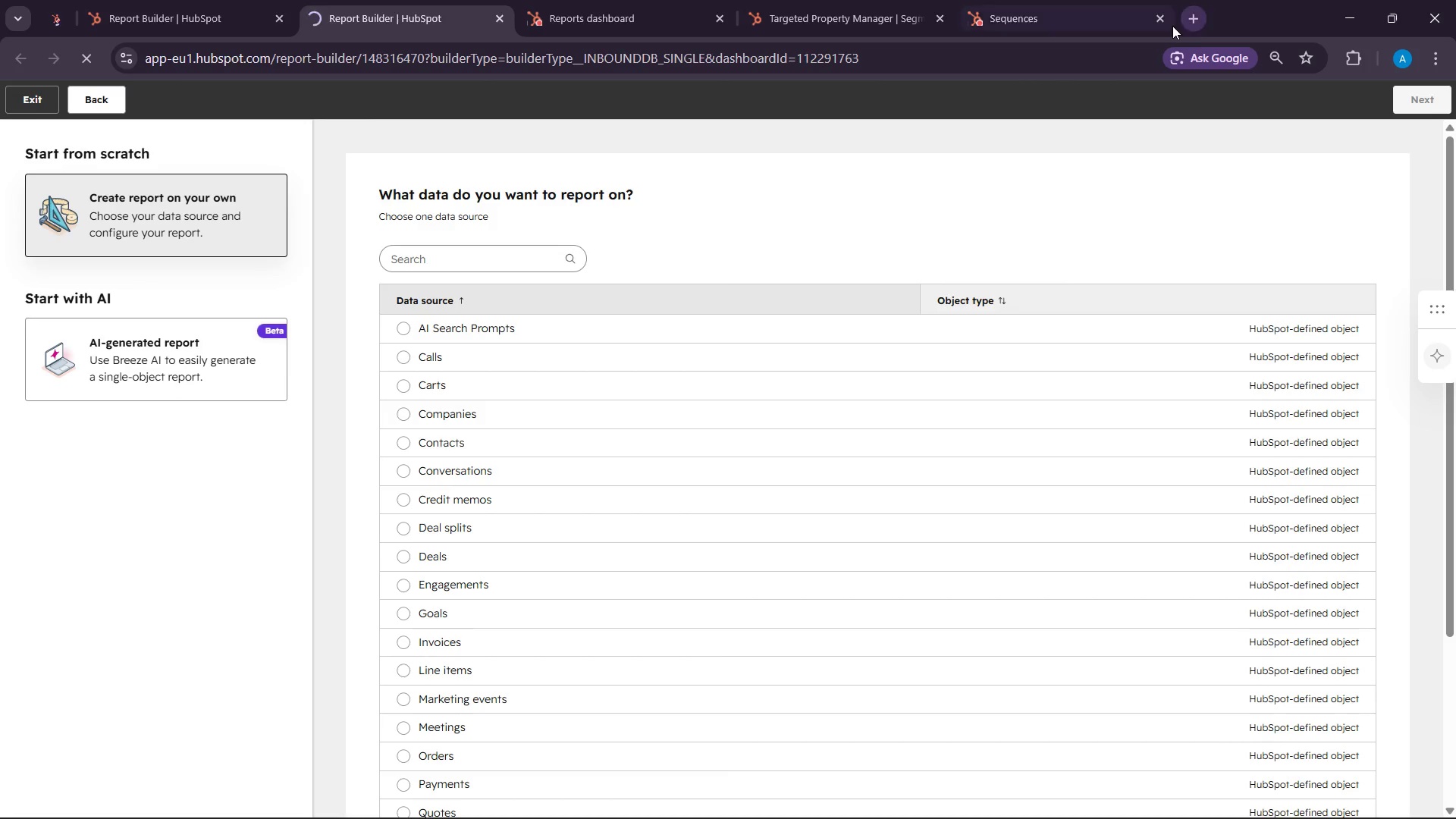 
left_click([1170, 15])
 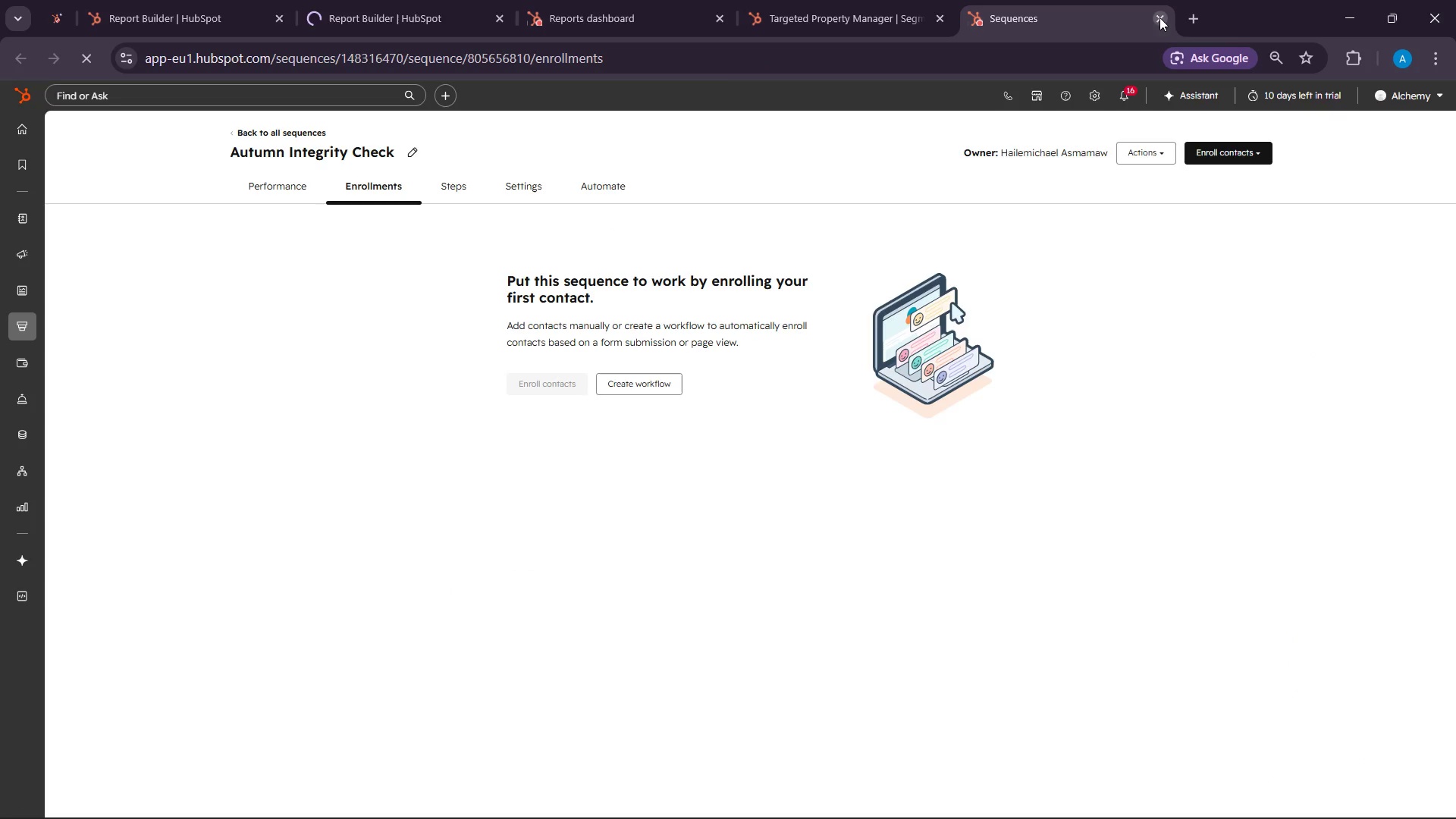 
left_click([1162, 17])
 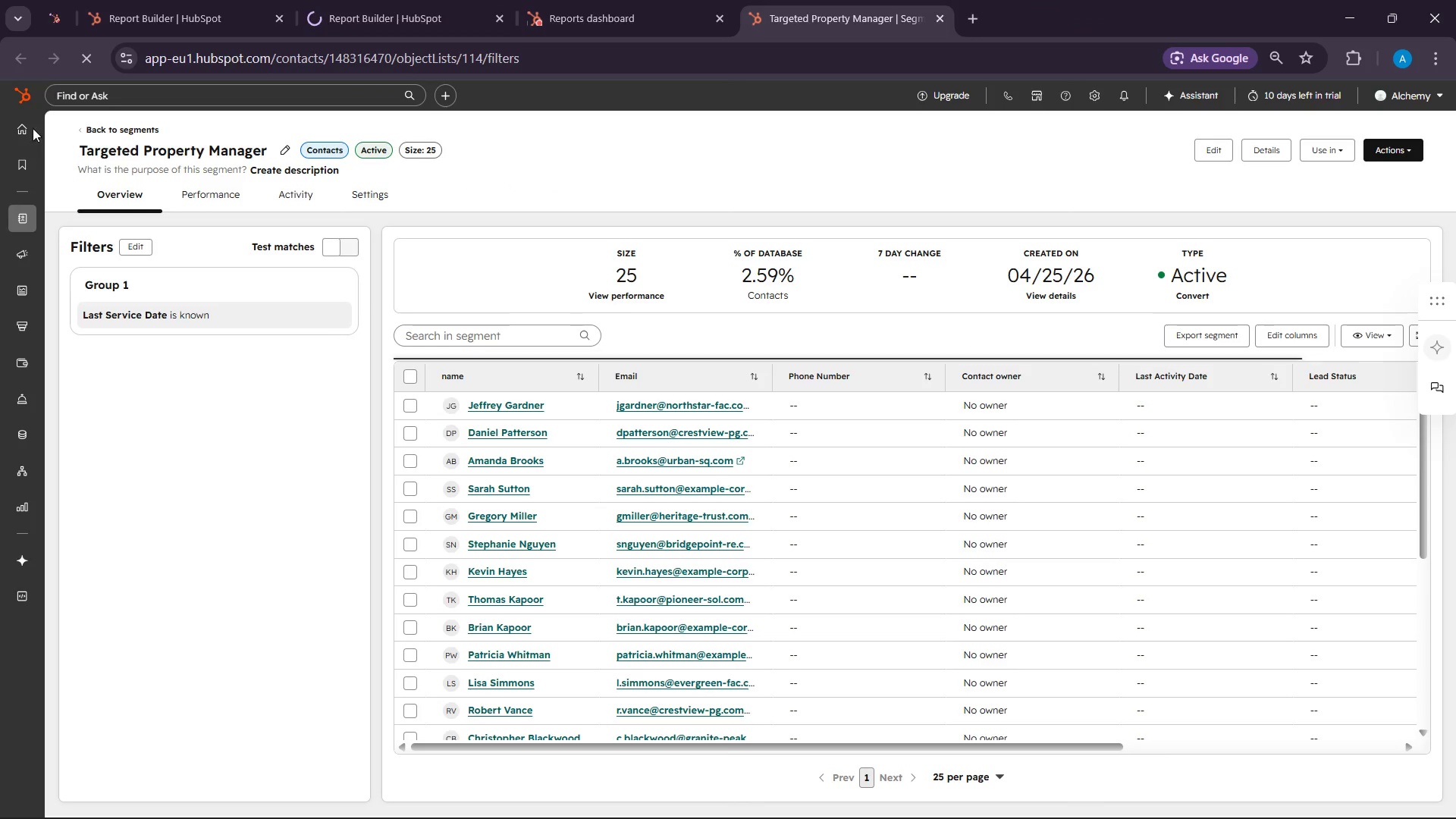 
left_click([26, 107])
 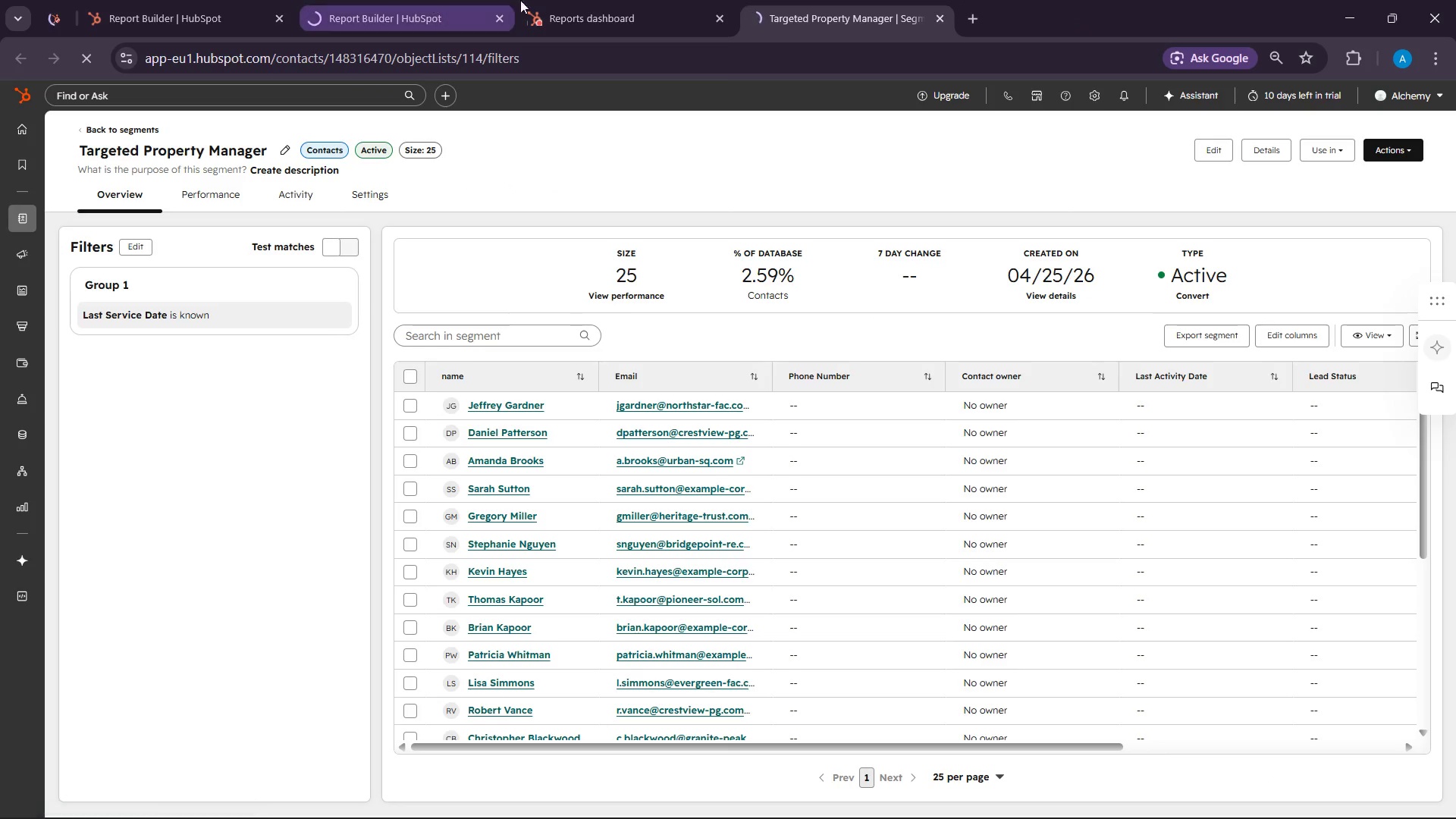 
left_click([610, 0])
 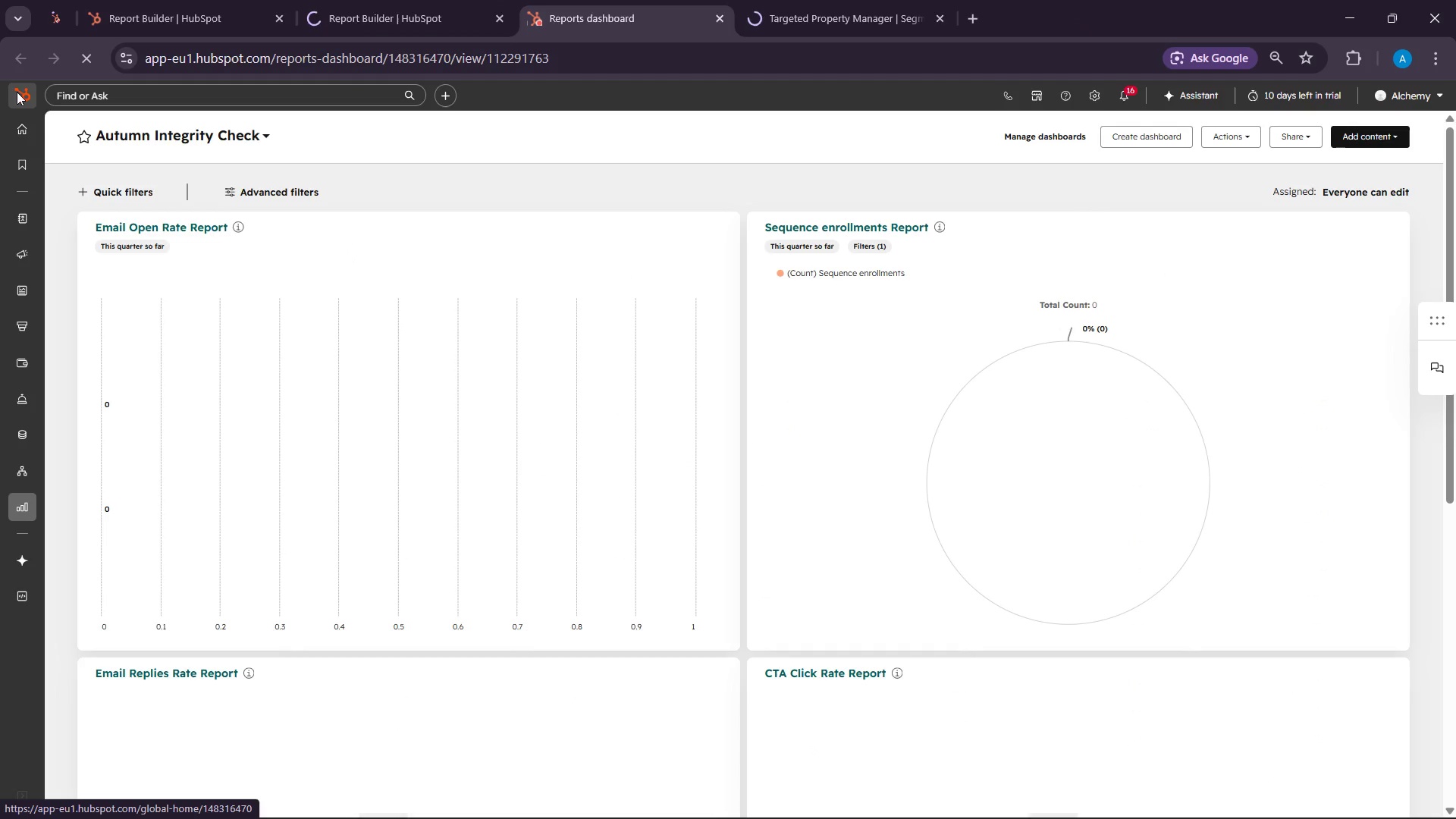 
left_click([20, 92])
 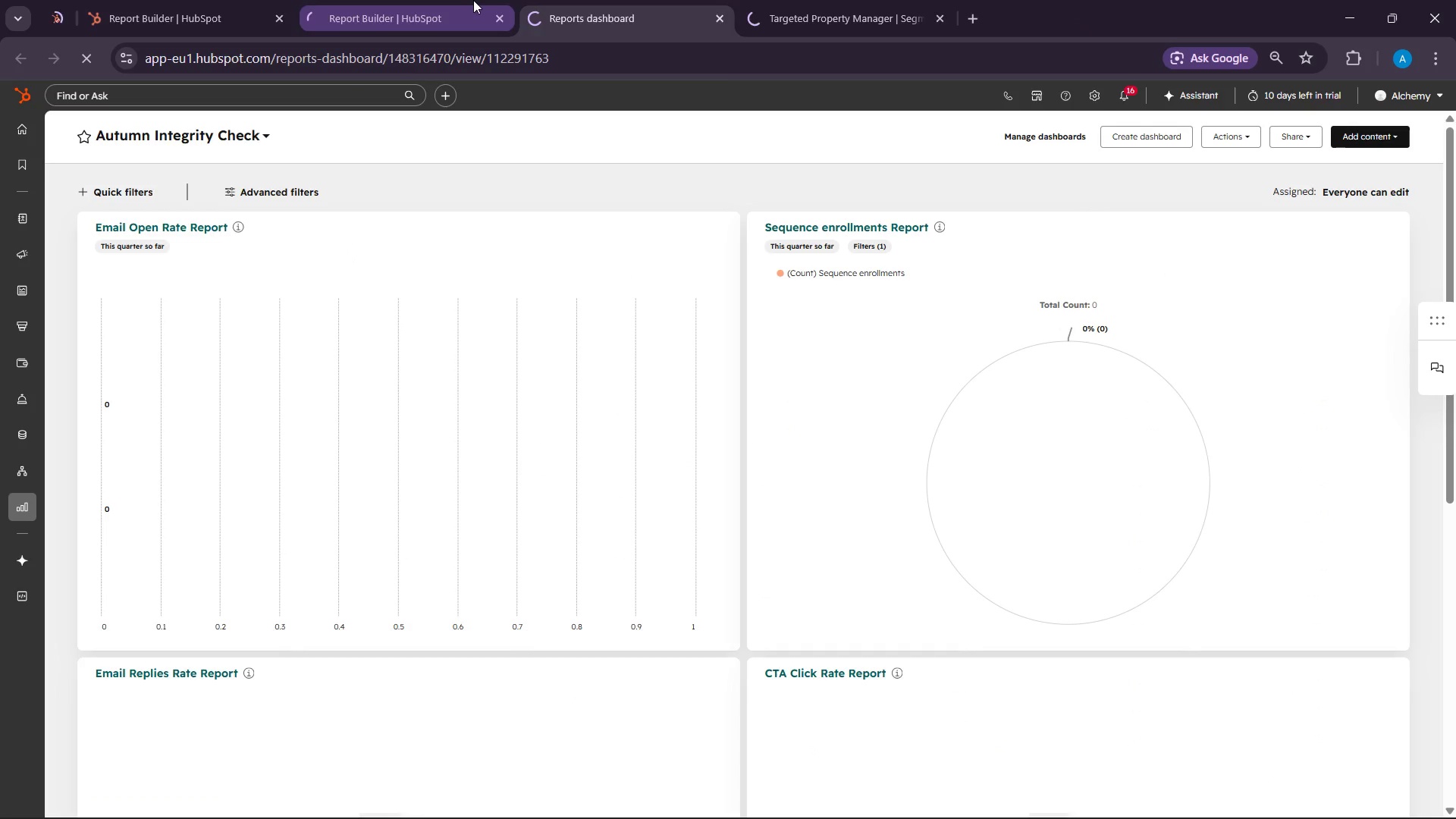 
left_click([462, 0])
 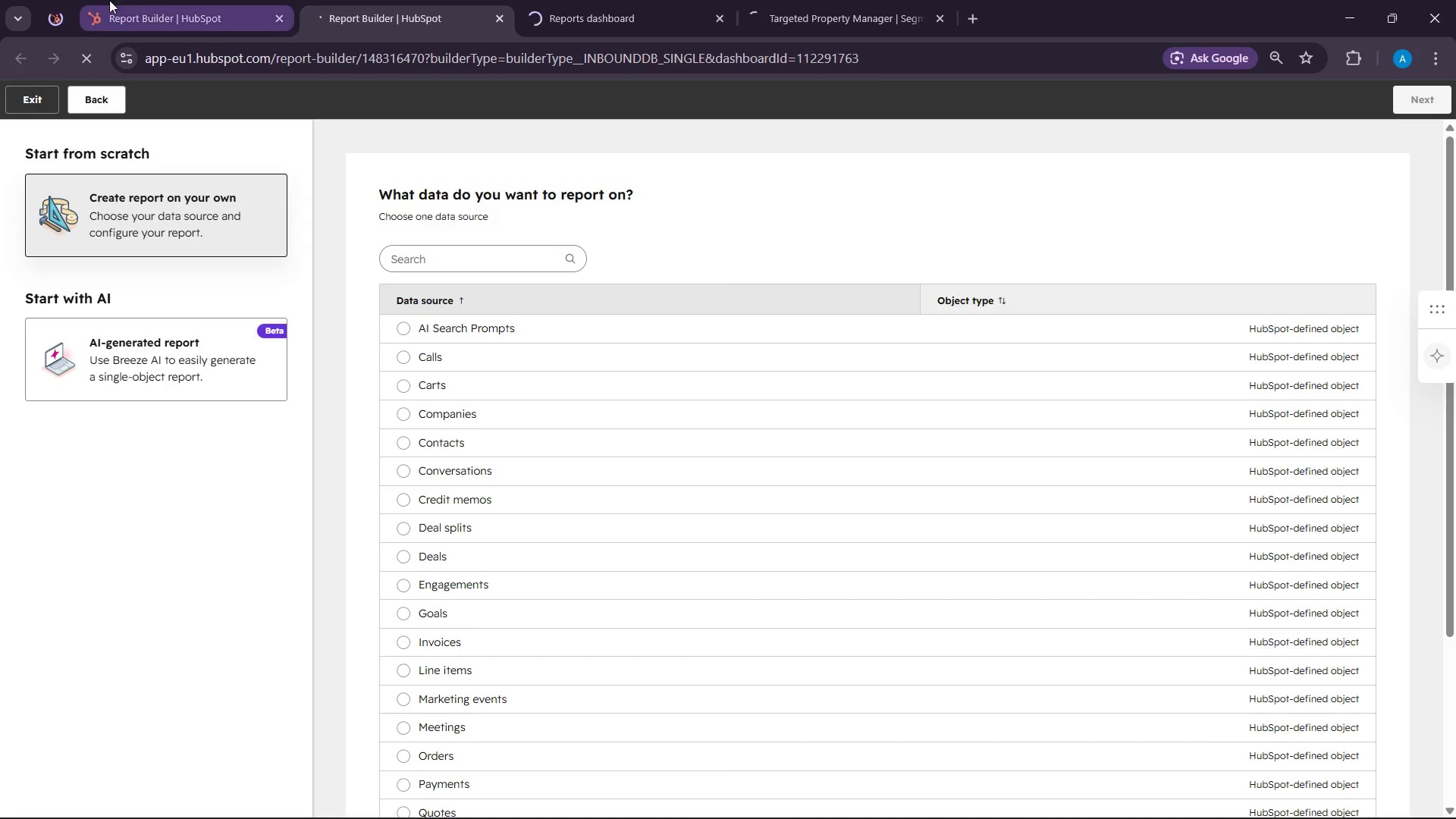 
left_click([124, 0])
 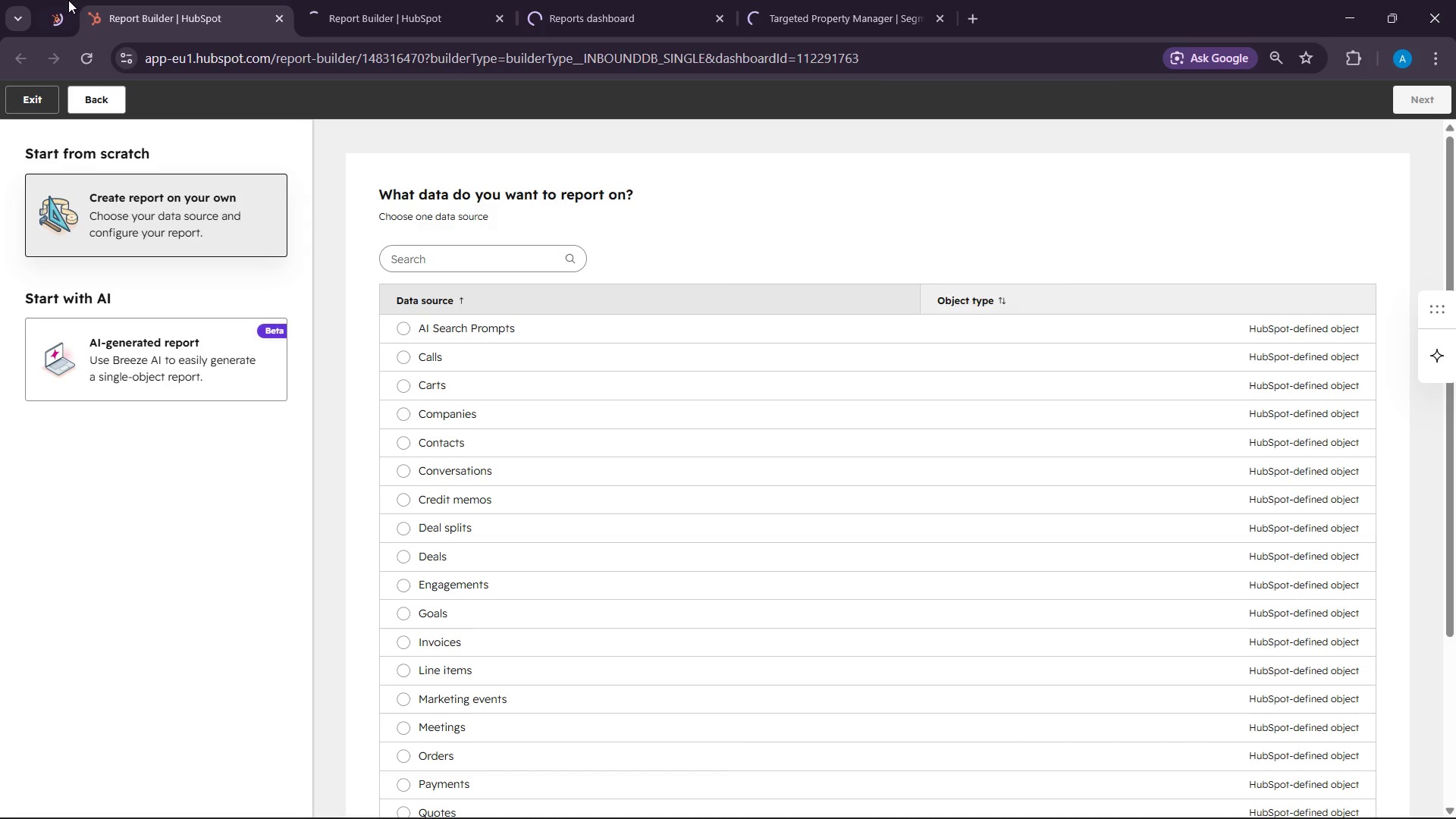 
left_click([64, 0])
 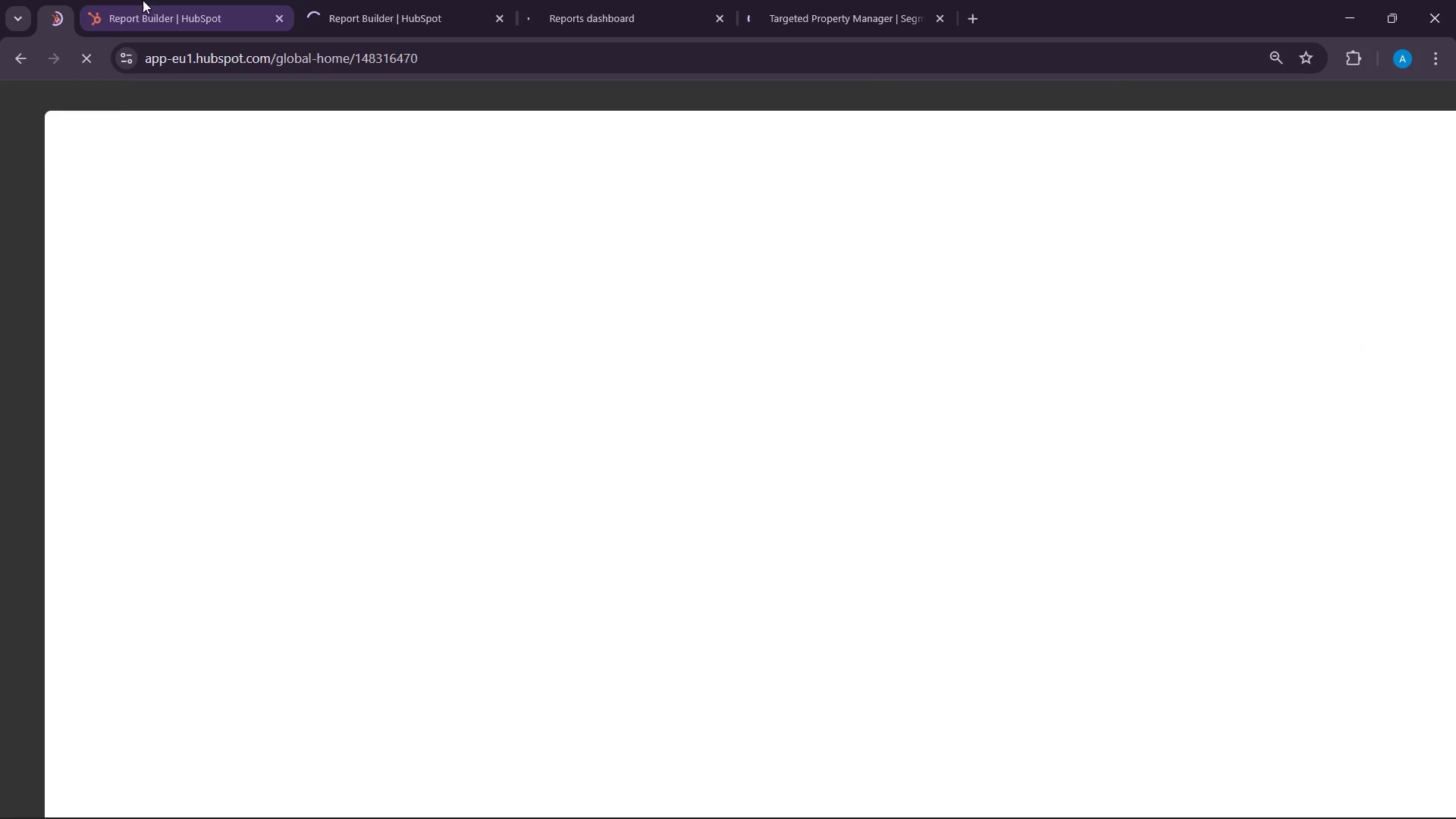 
left_click([157, 0])
 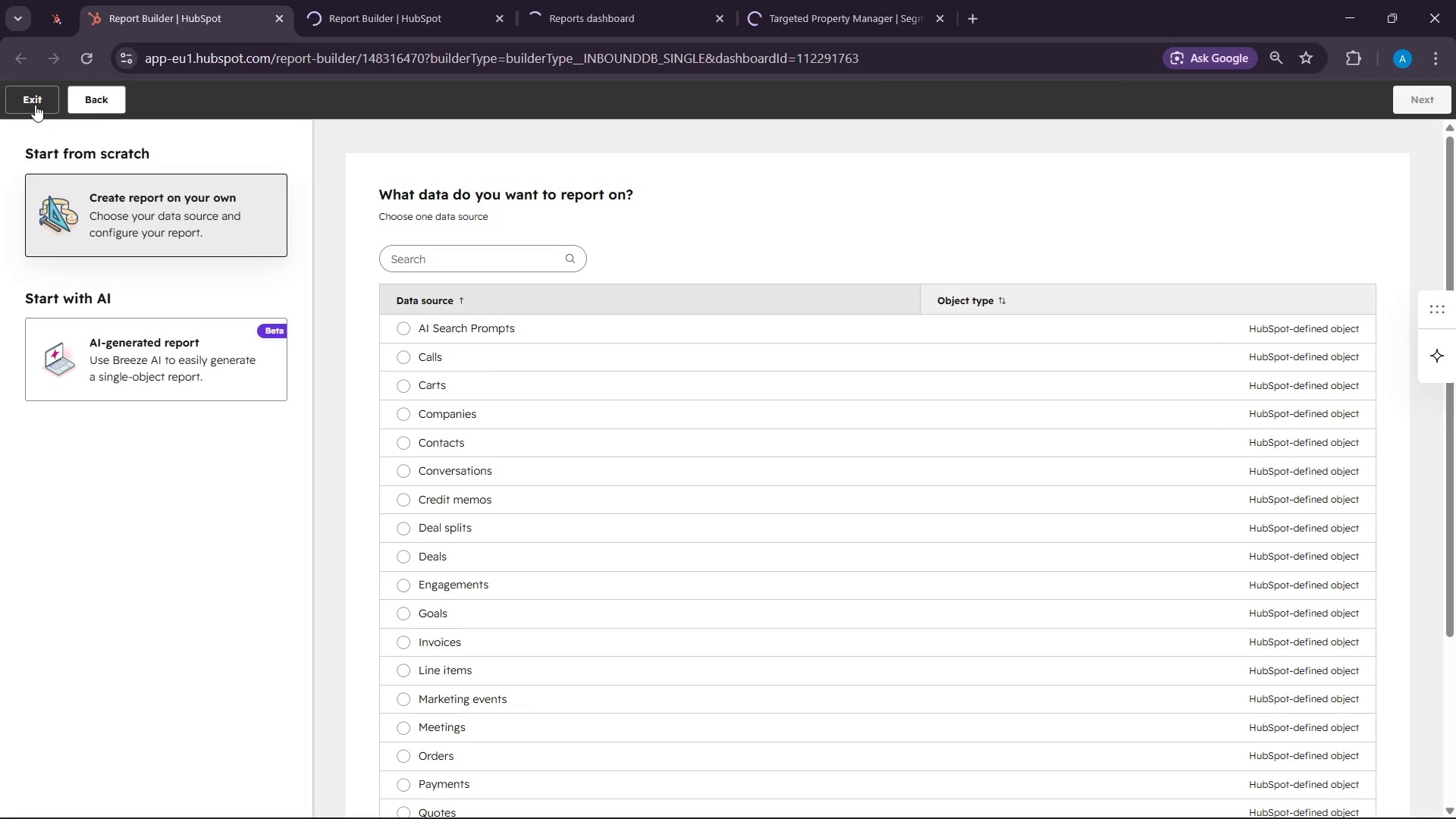 
left_click([36, 100])
 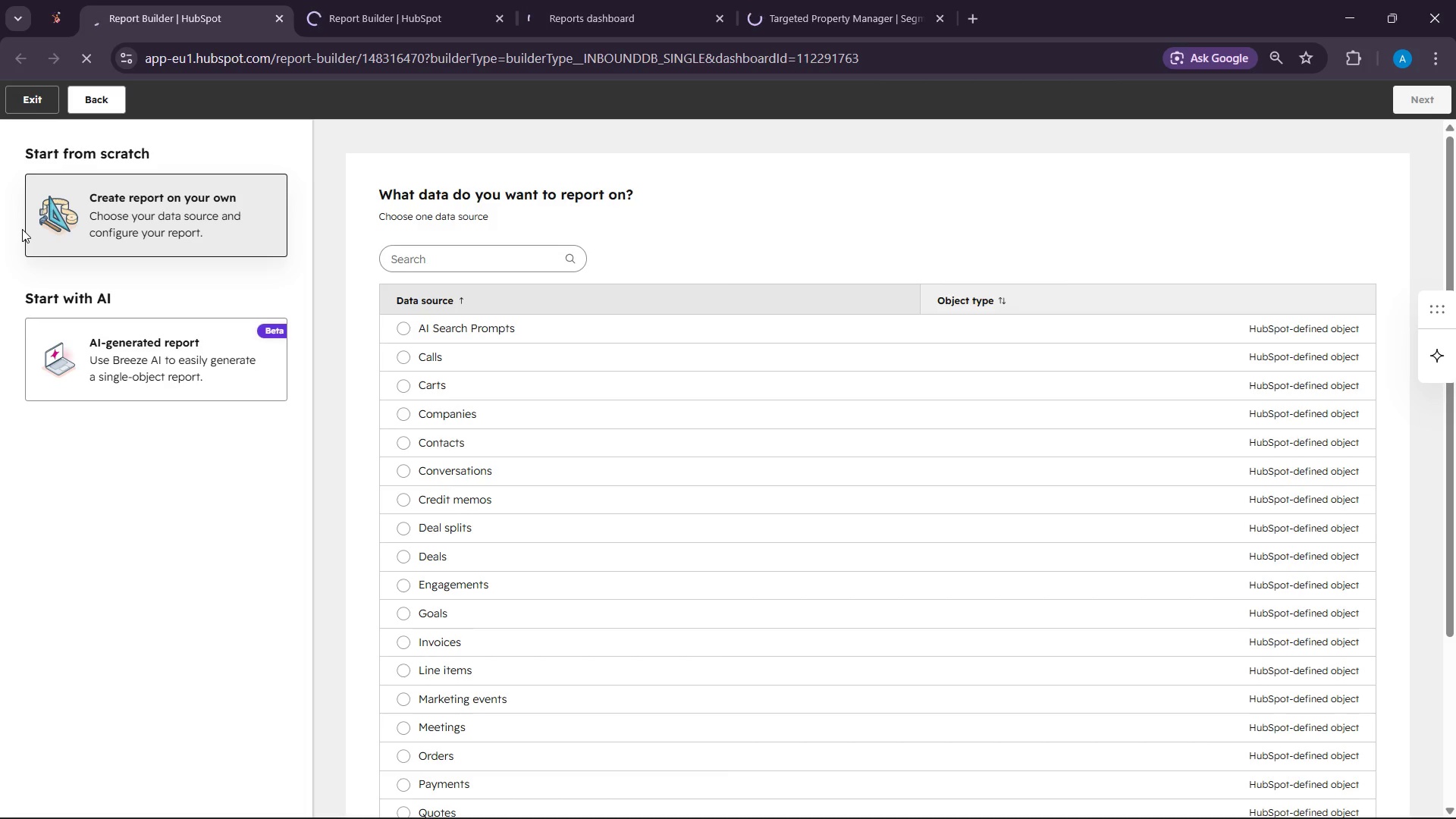 
wait(79.55)
 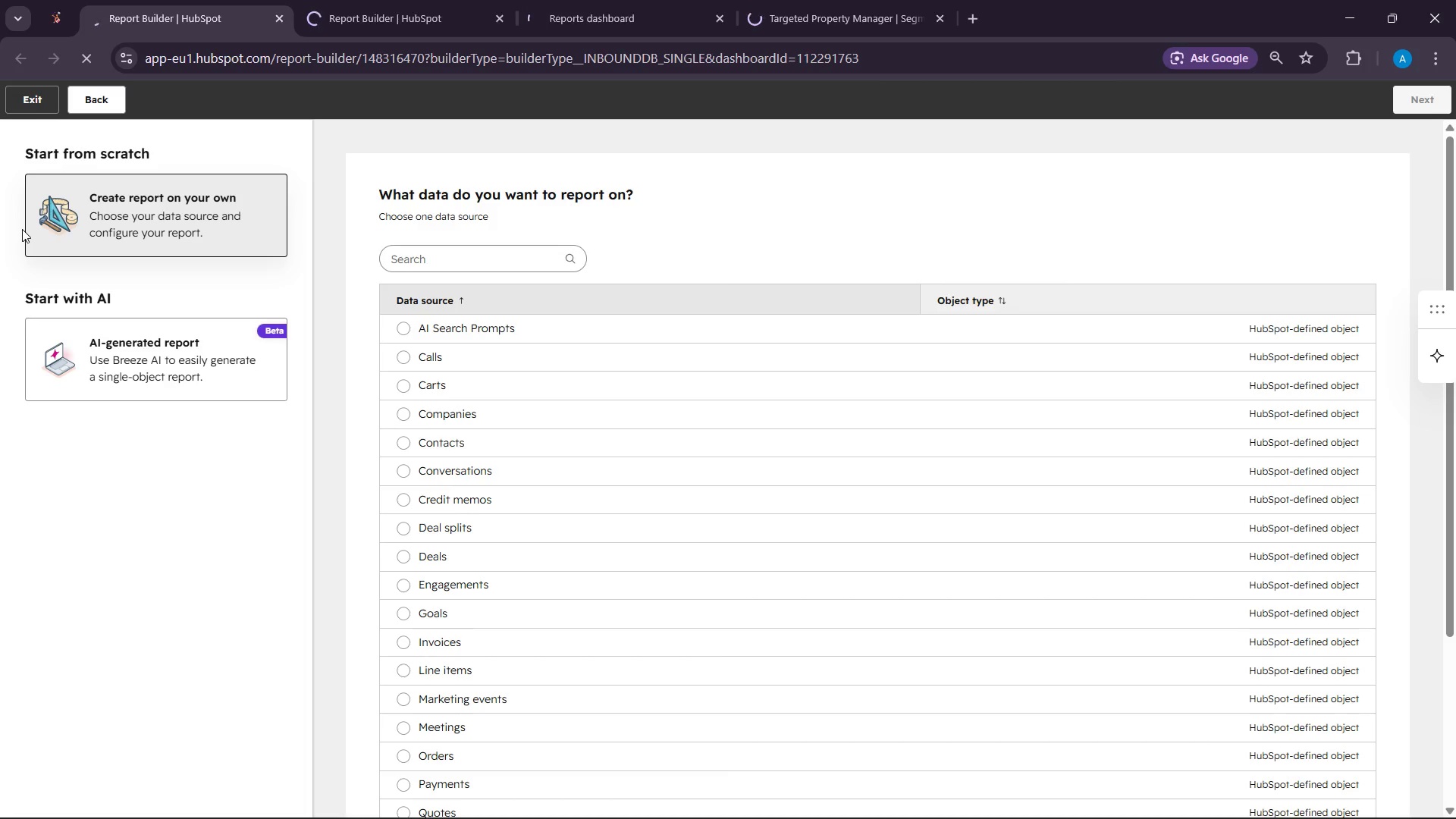 
left_click([31, 94])
 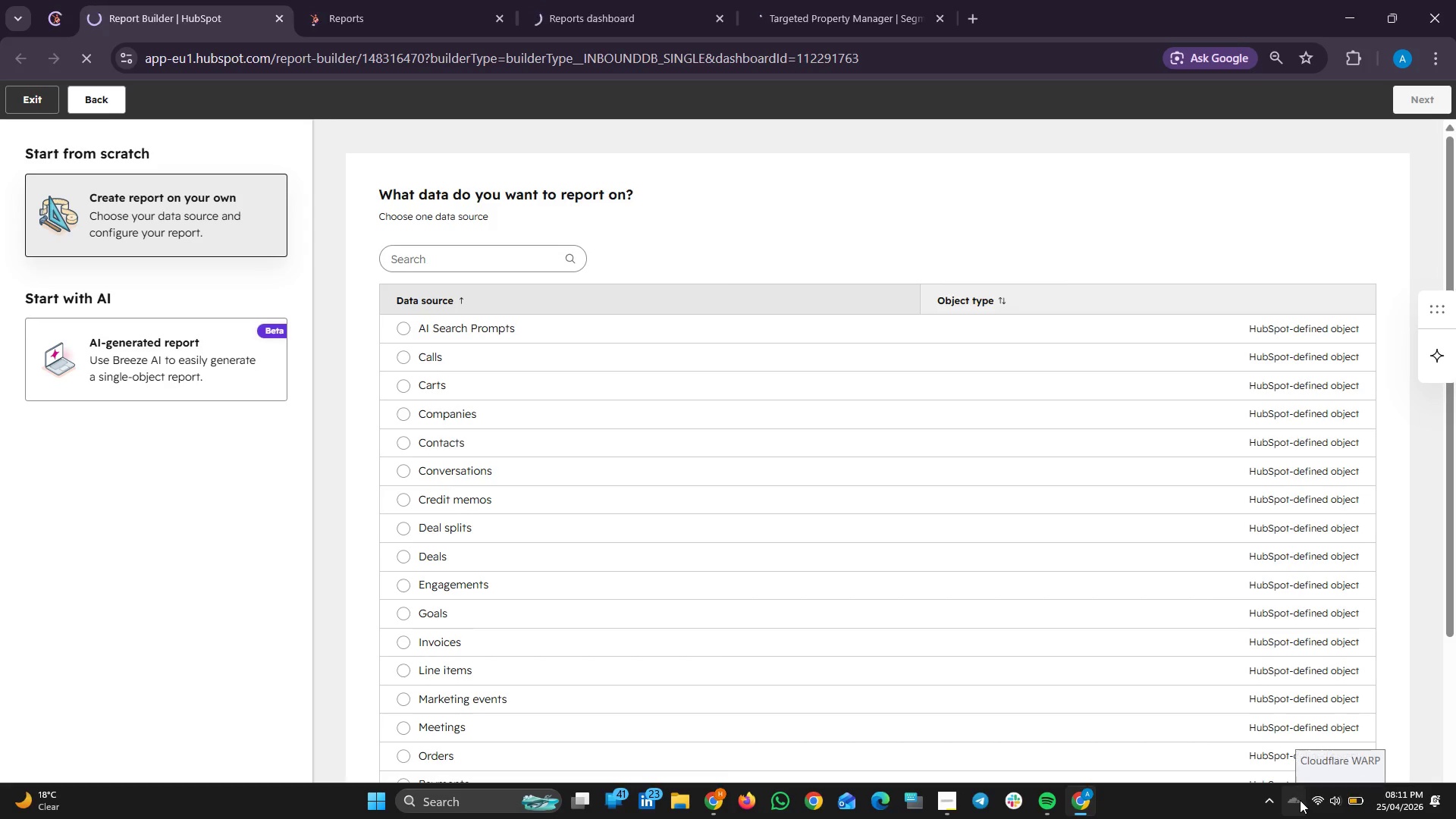 
left_click([1323, 540])
 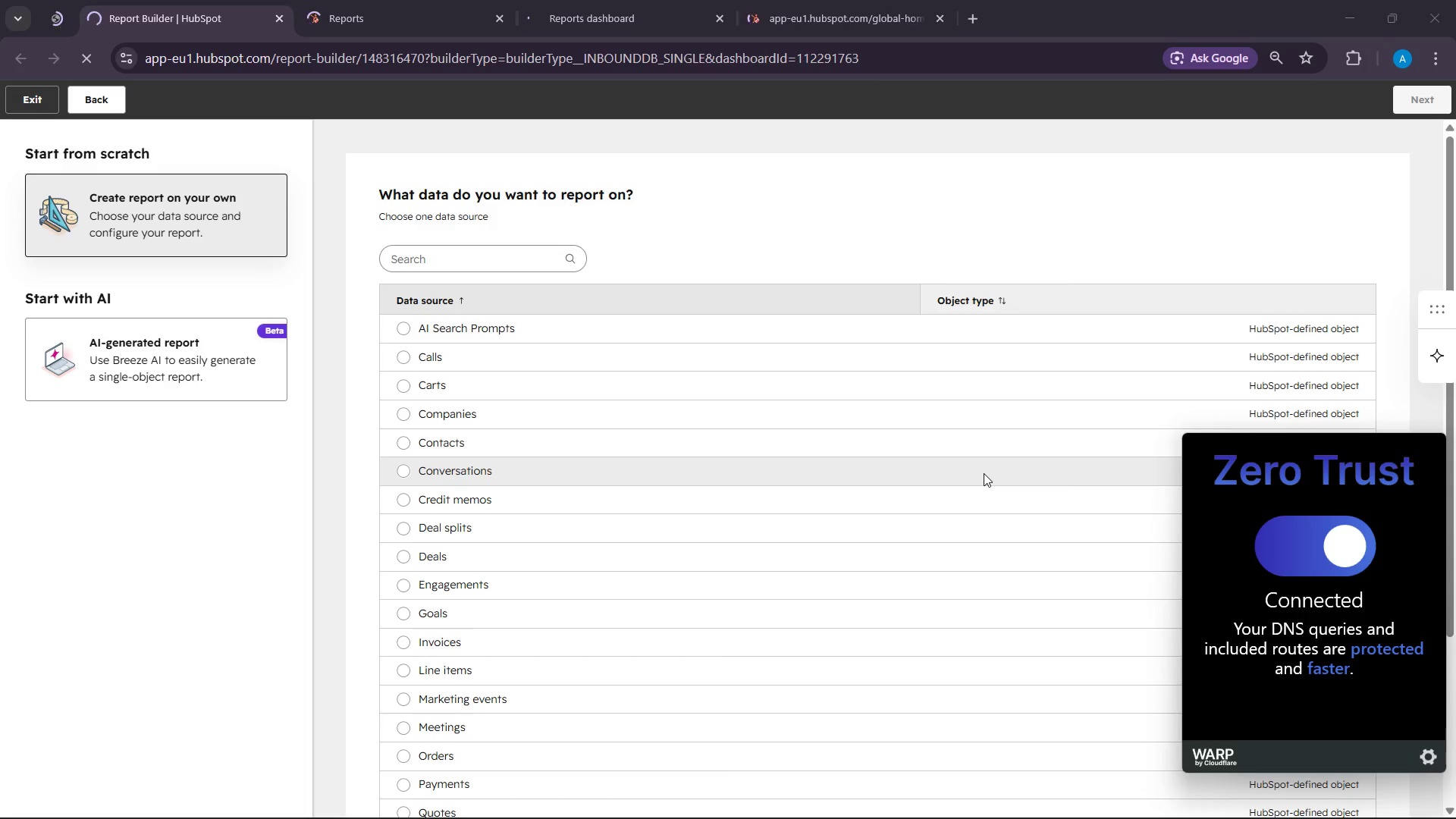 
wait(27.94)
 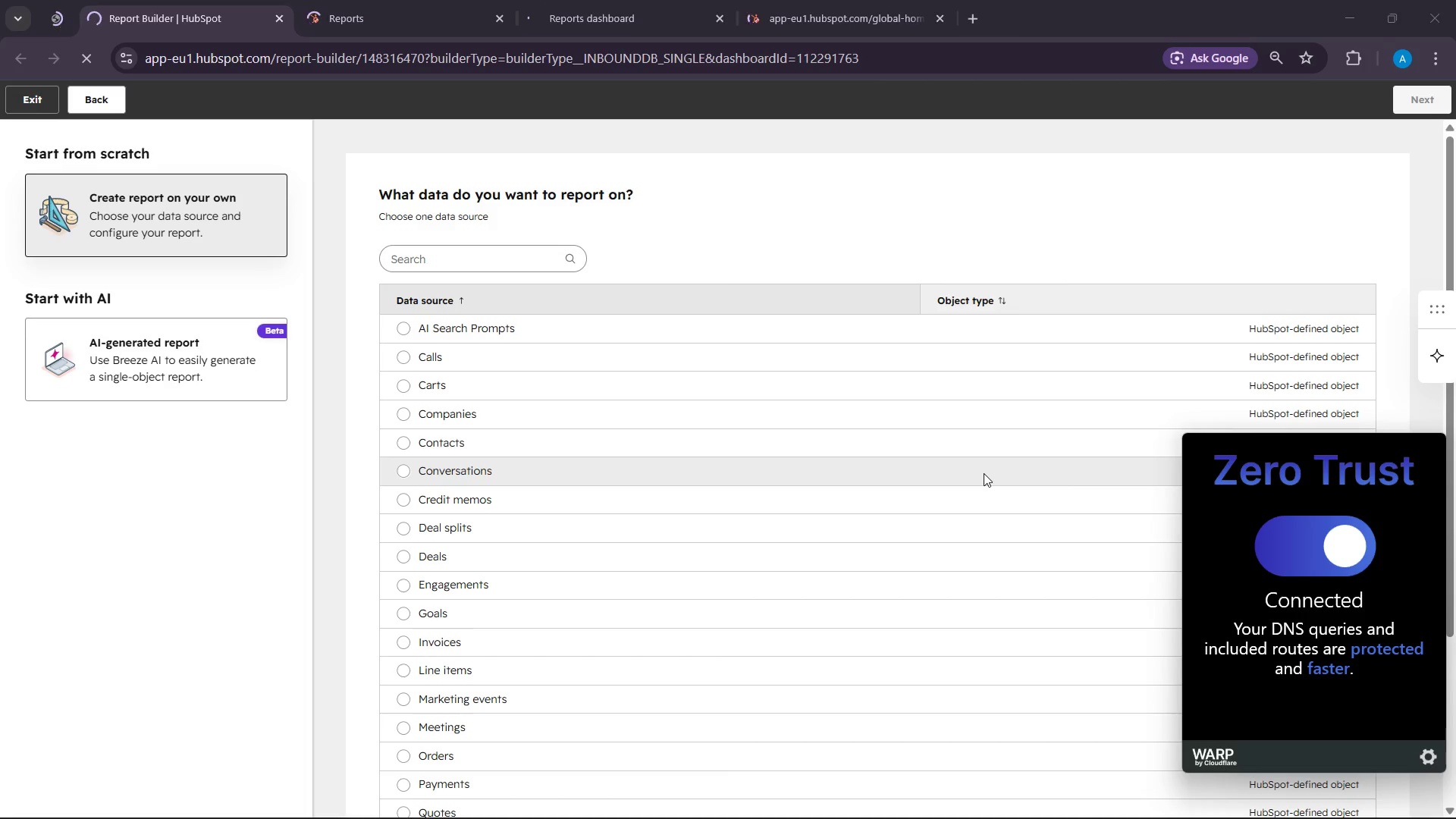 
left_click([347, 0])
 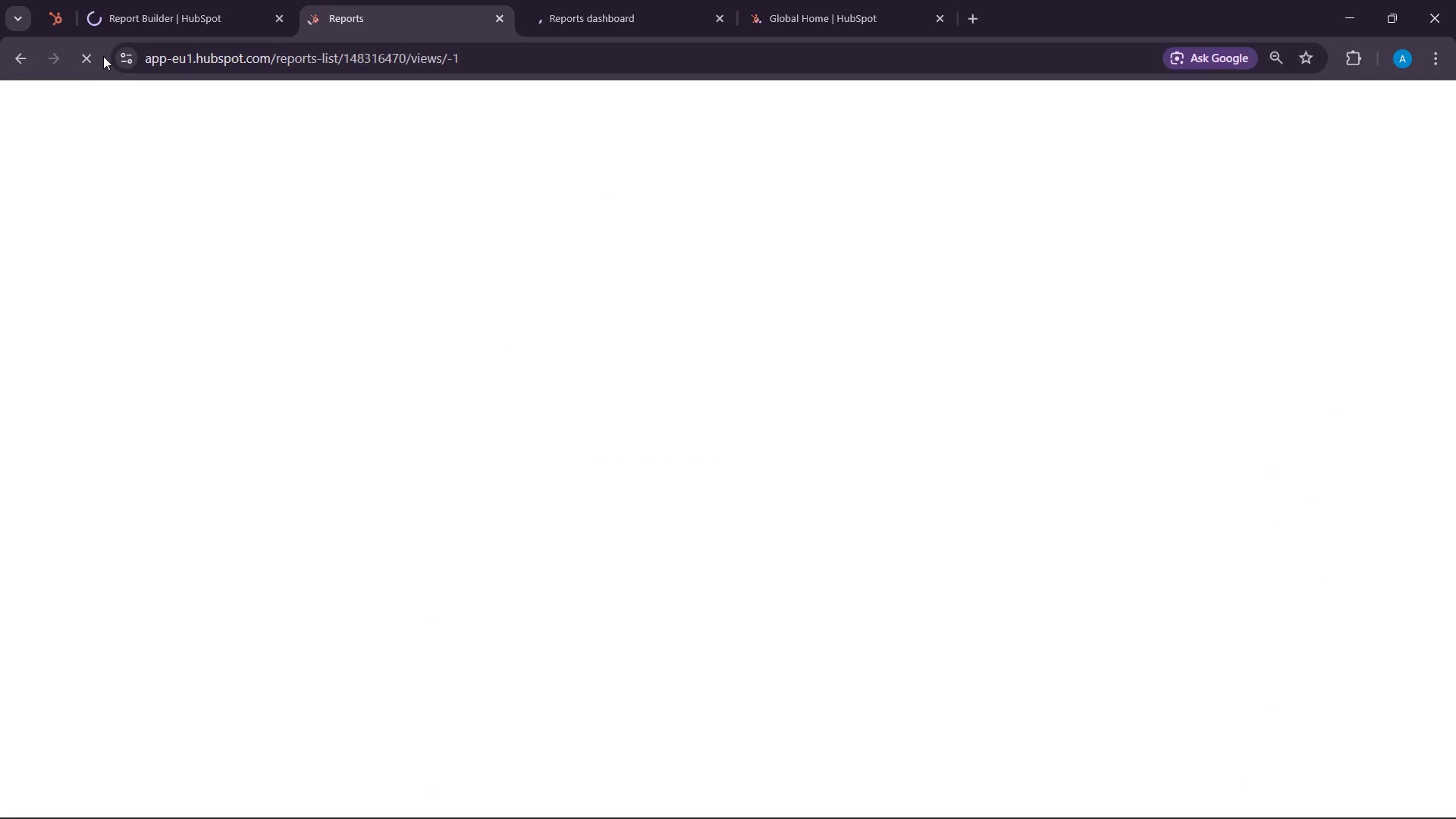 
left_click([103, 56])
 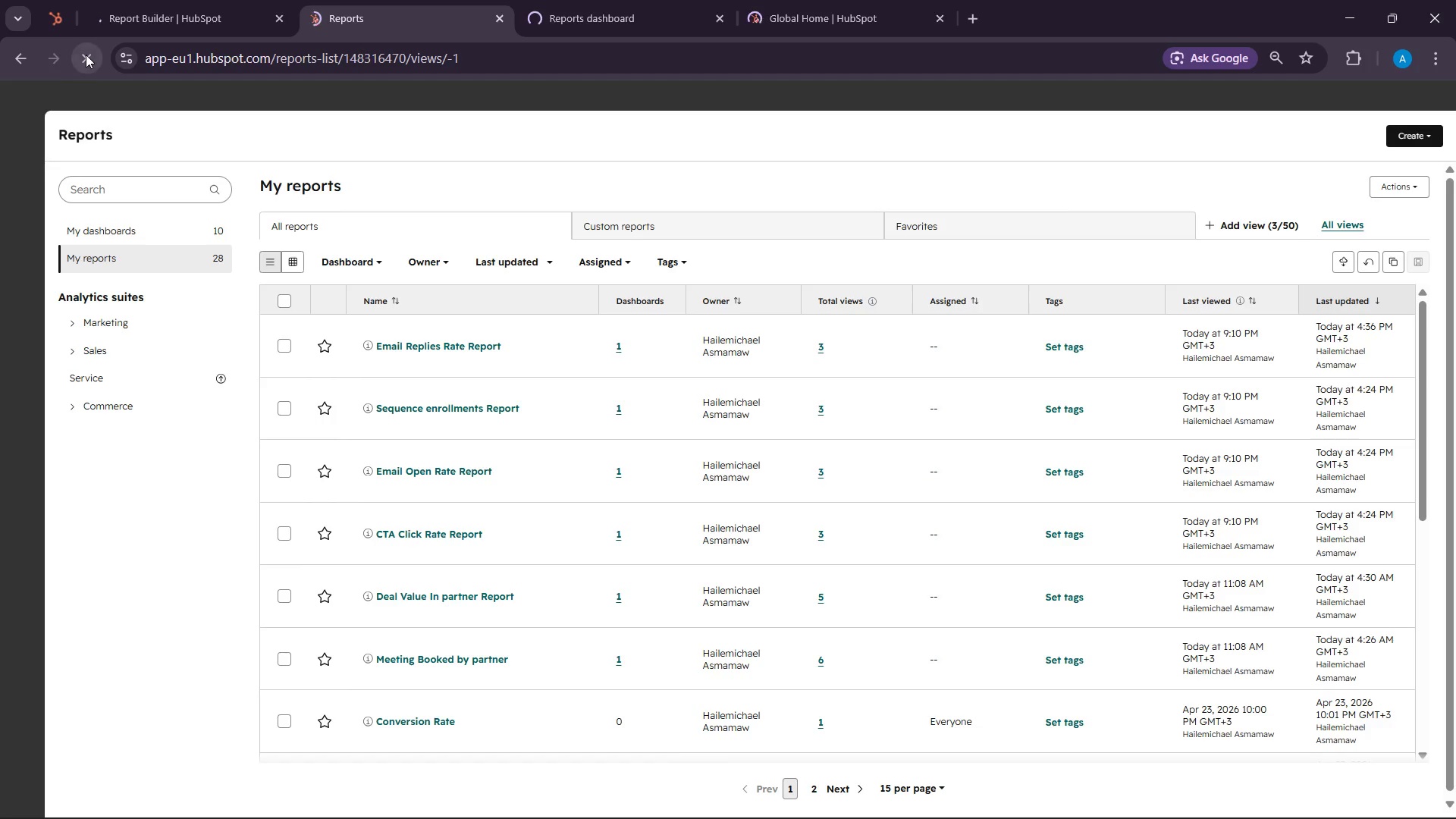 
left_click([86, 55])
 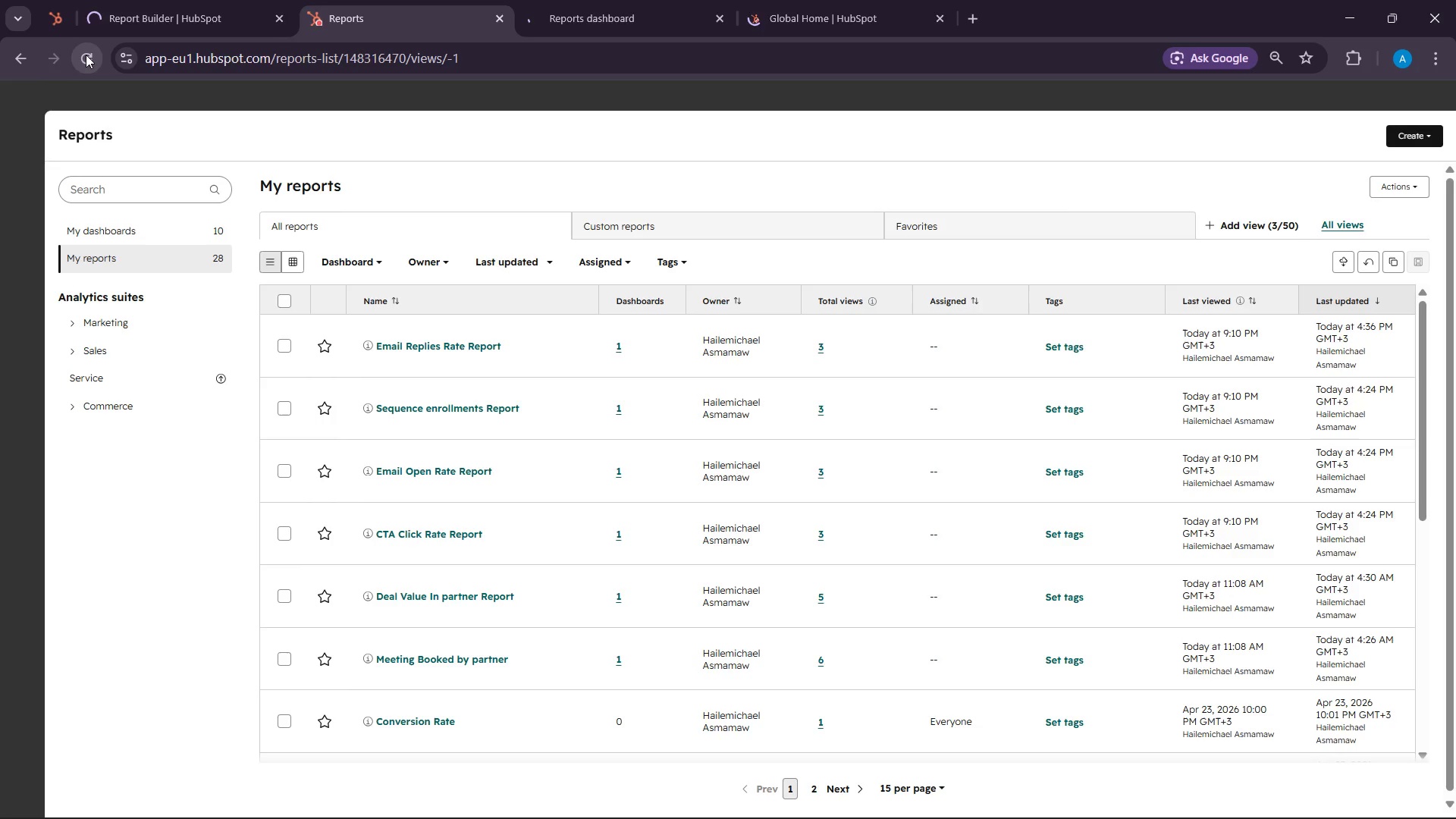 
left_click([86, 55])
 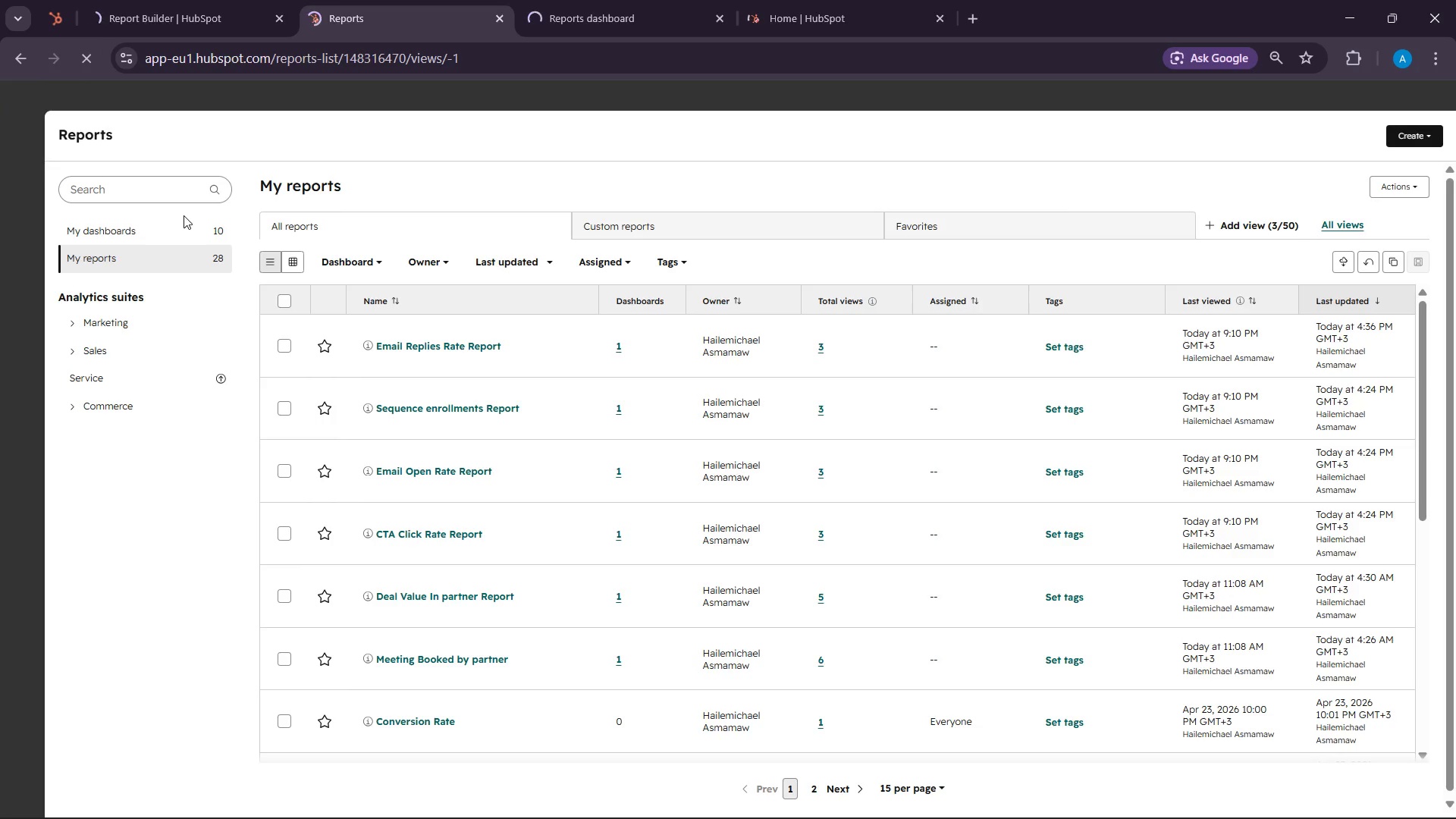 
wait(13.39)
 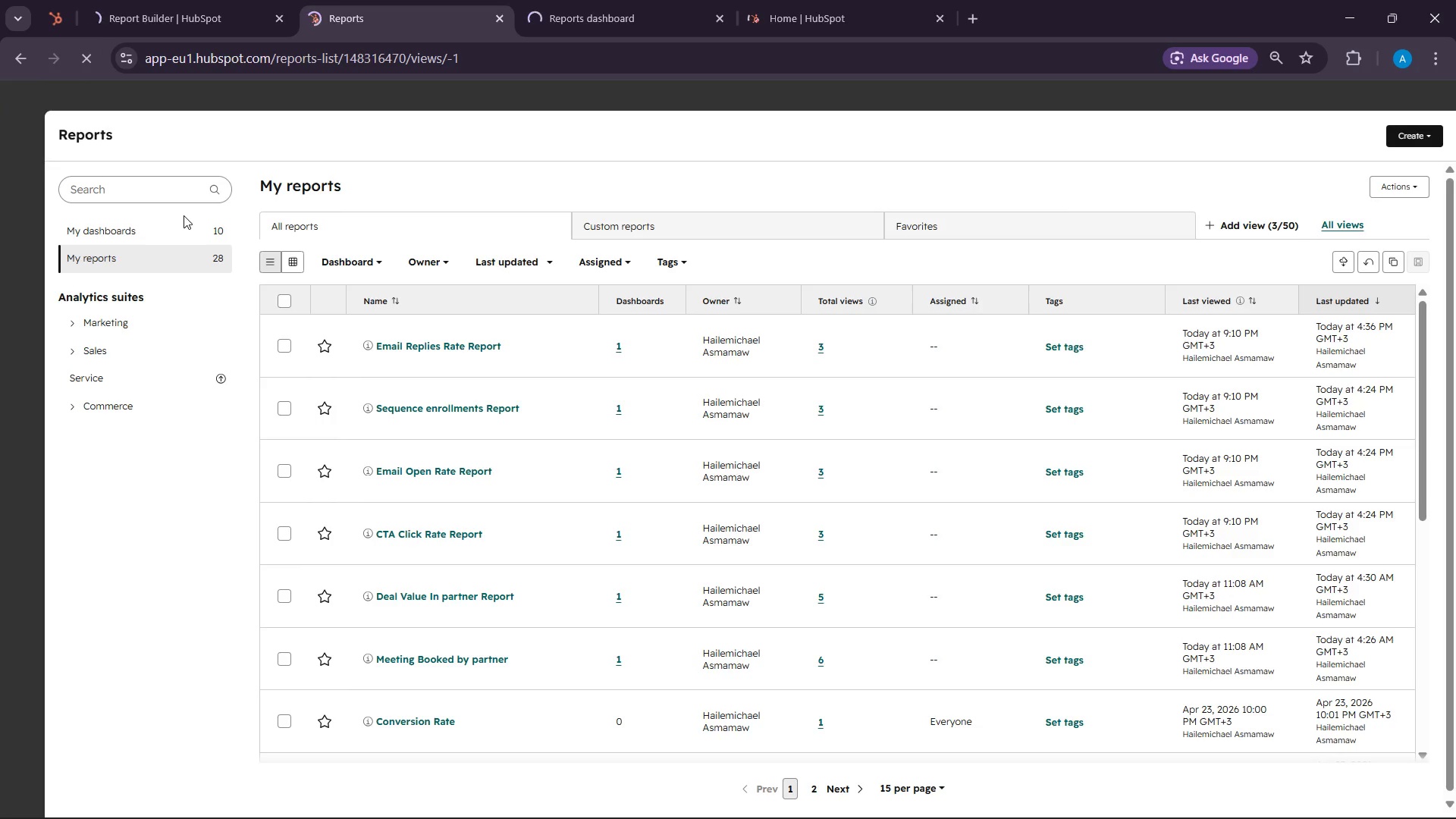 
mouse_move([118, 811])
 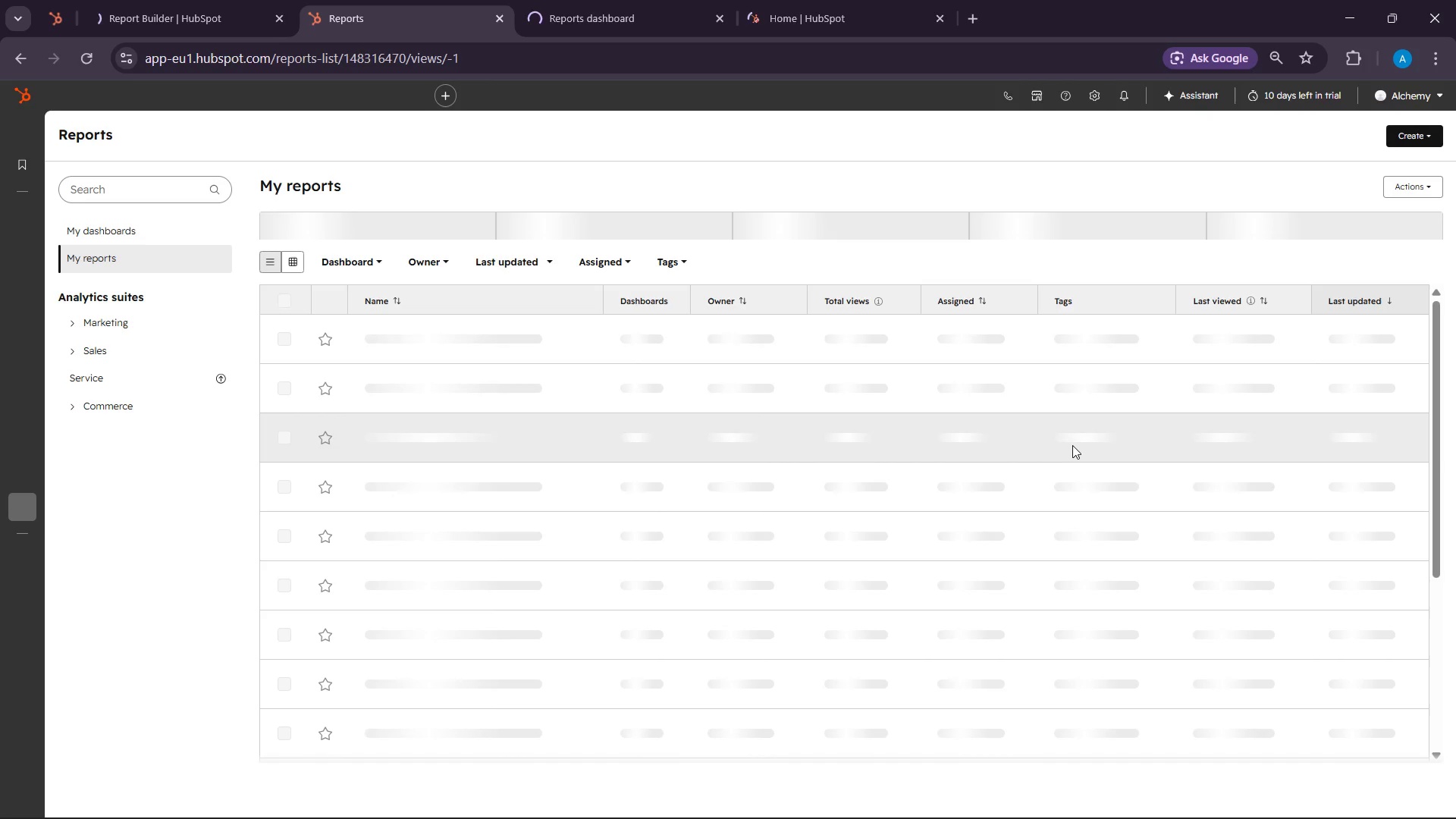 
wait(18.16)
 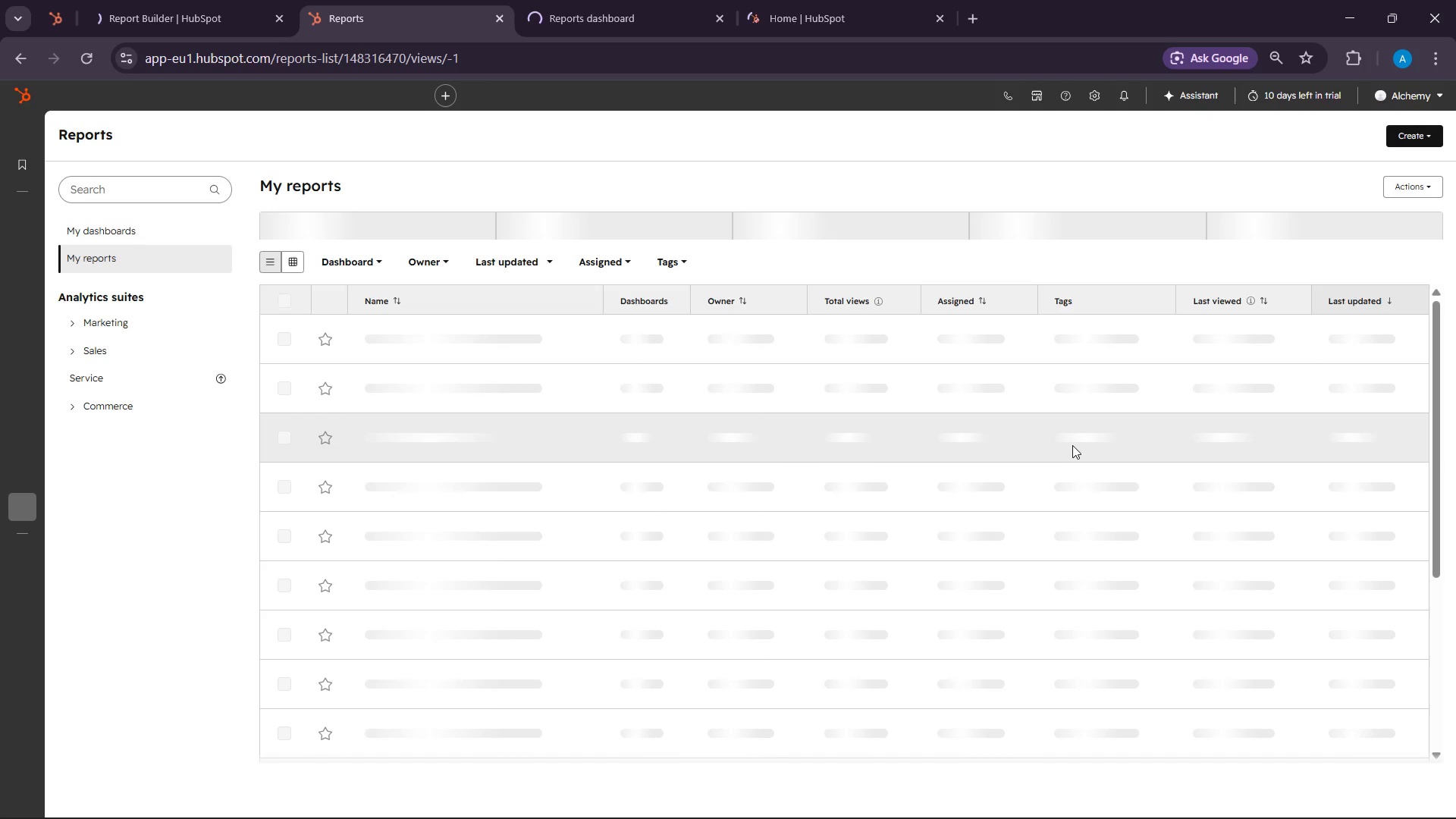 
left_click([1351, 804])
 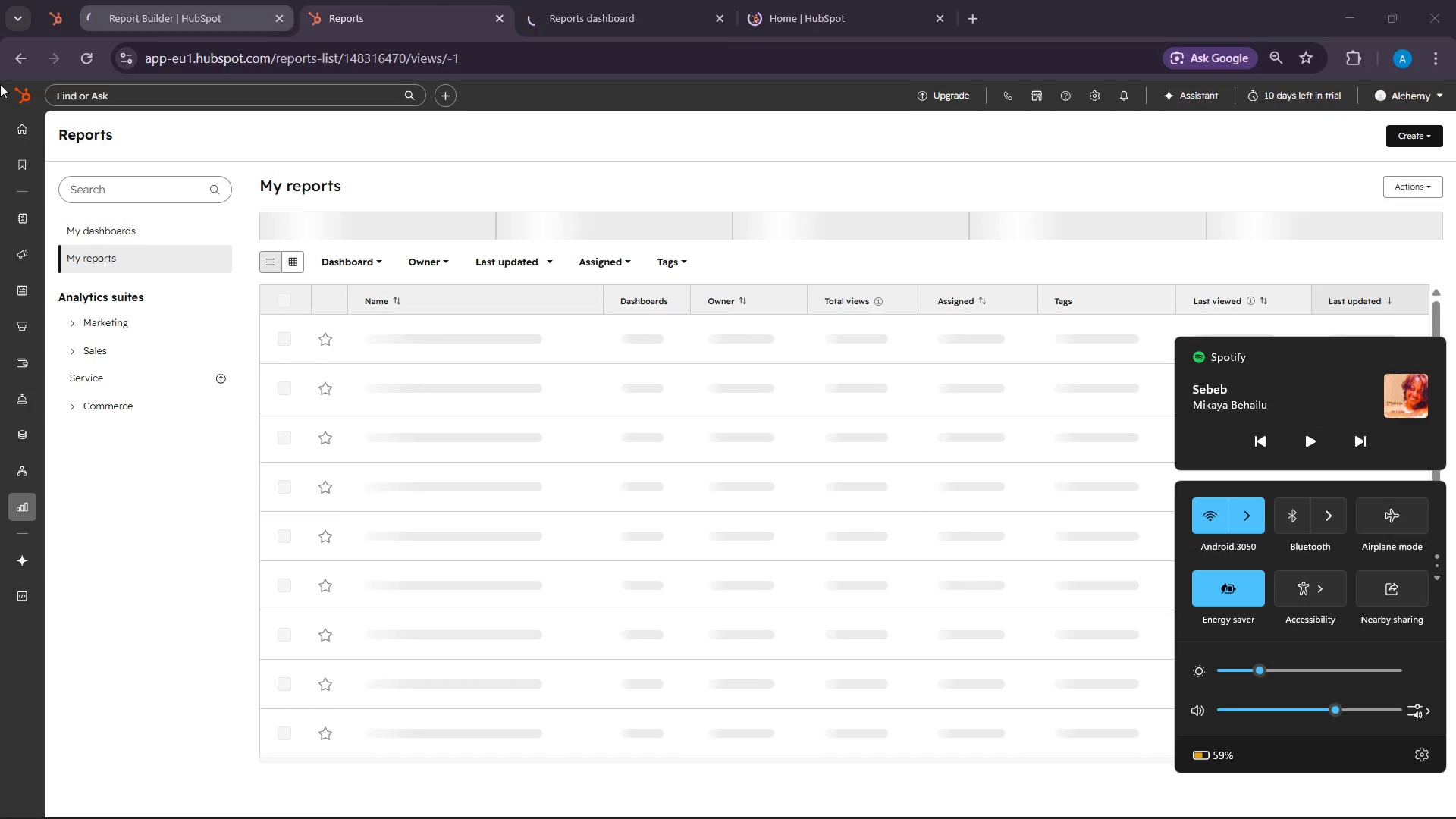 
left_click([9, 92])
 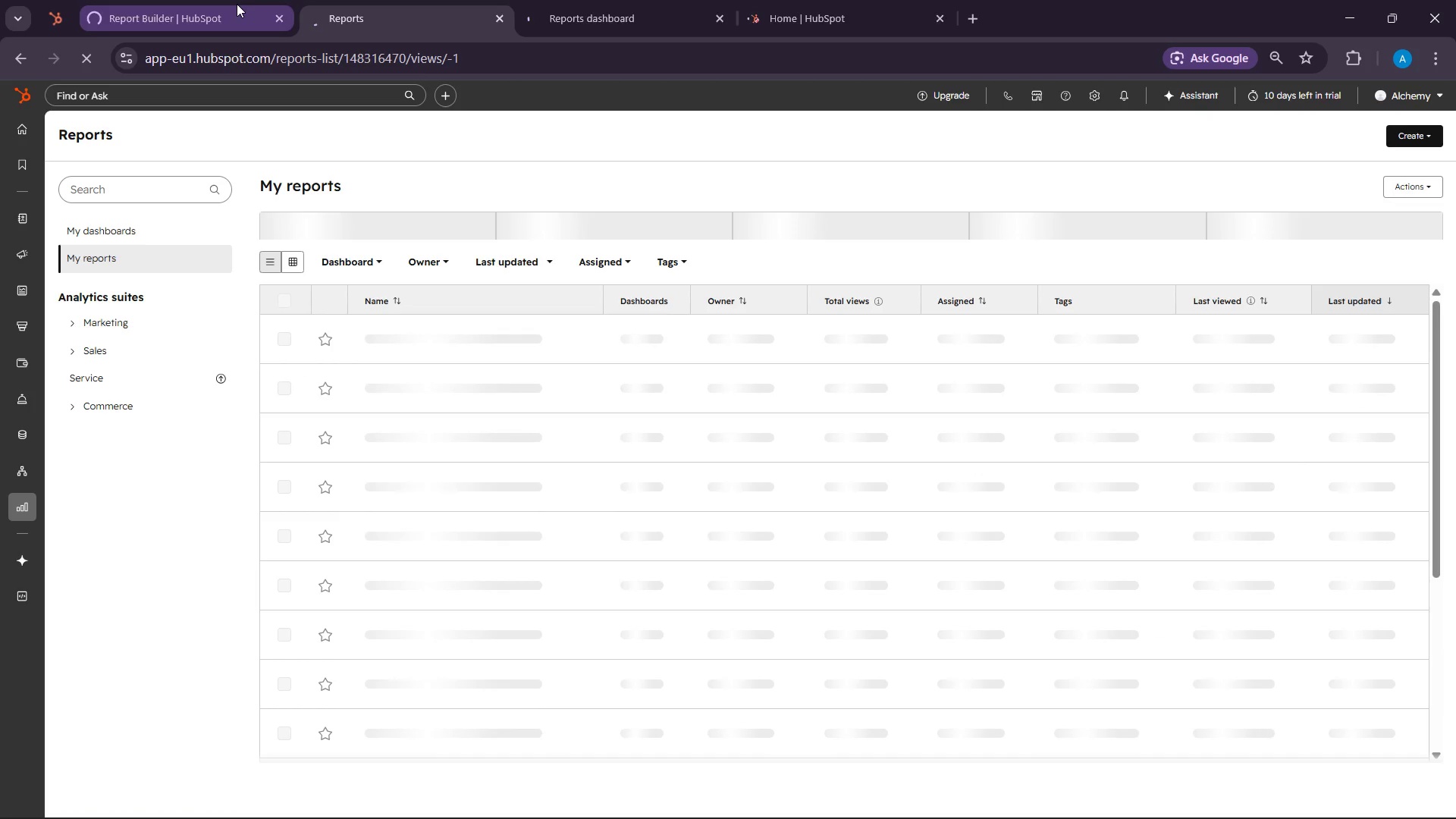 
left_click([229, 0])
 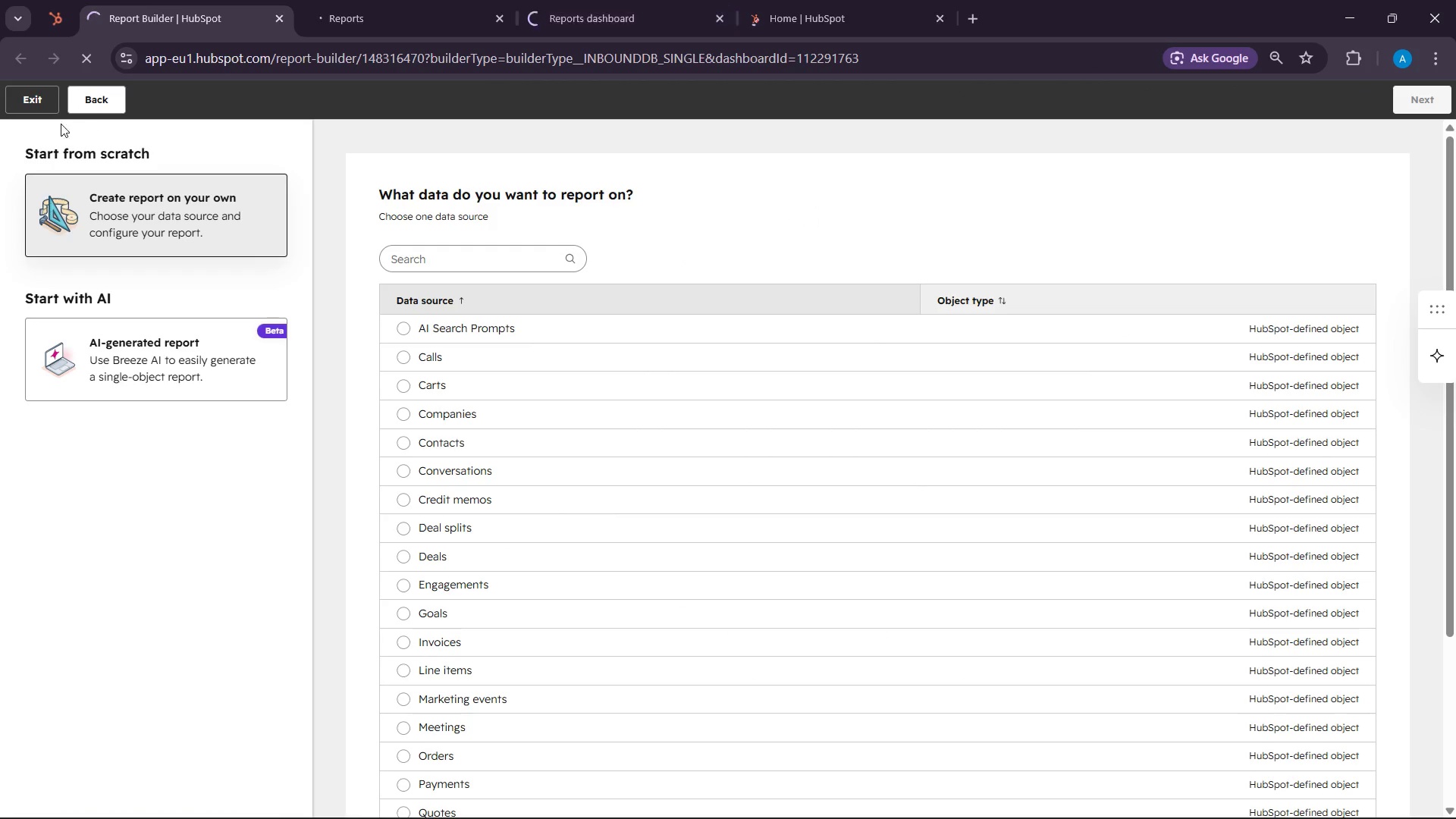 
left_click([53, 110])
 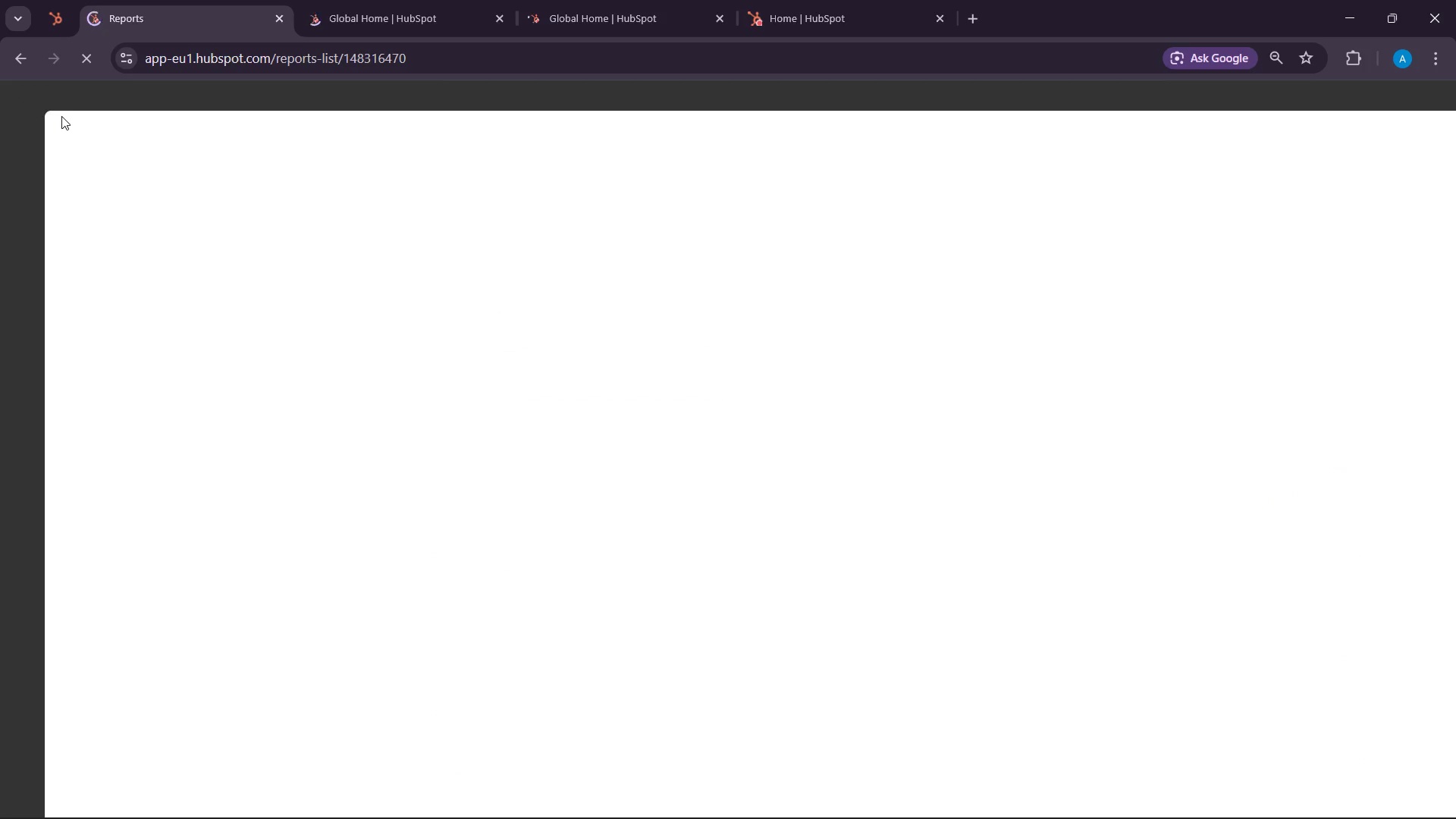 
wait(52.22)
 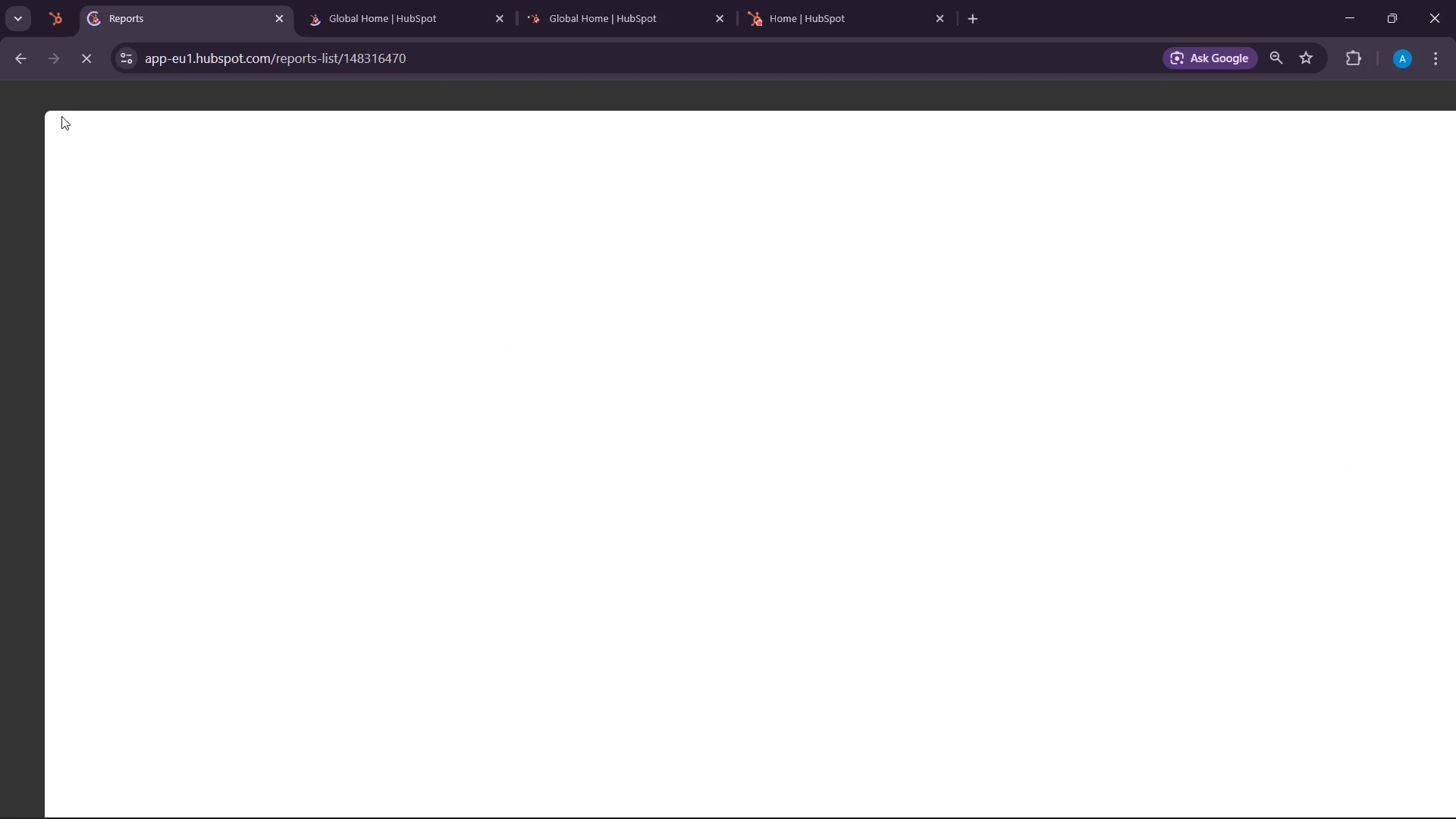 
left_click([62, 1])
 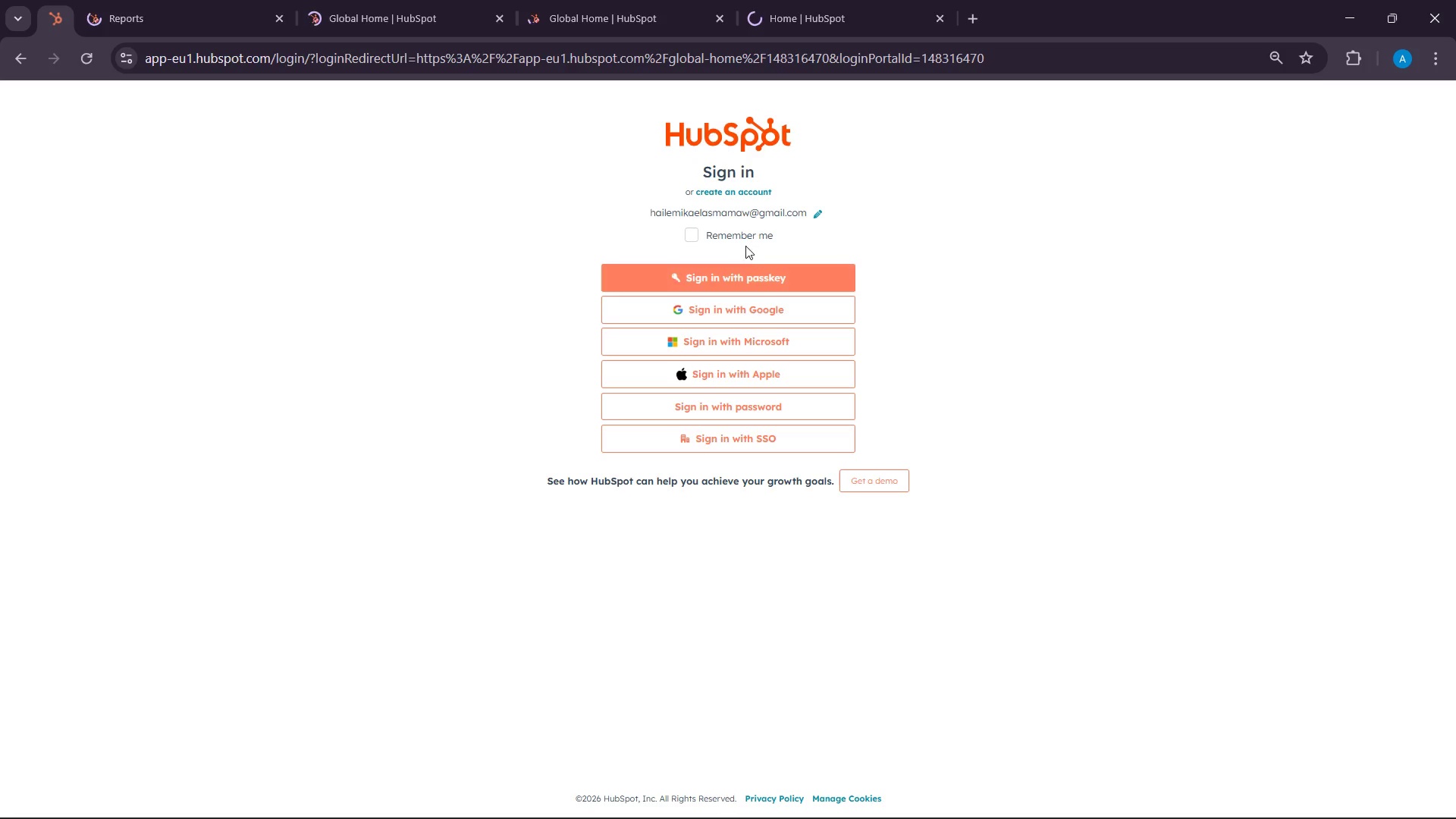 
left_click([731, 231])
 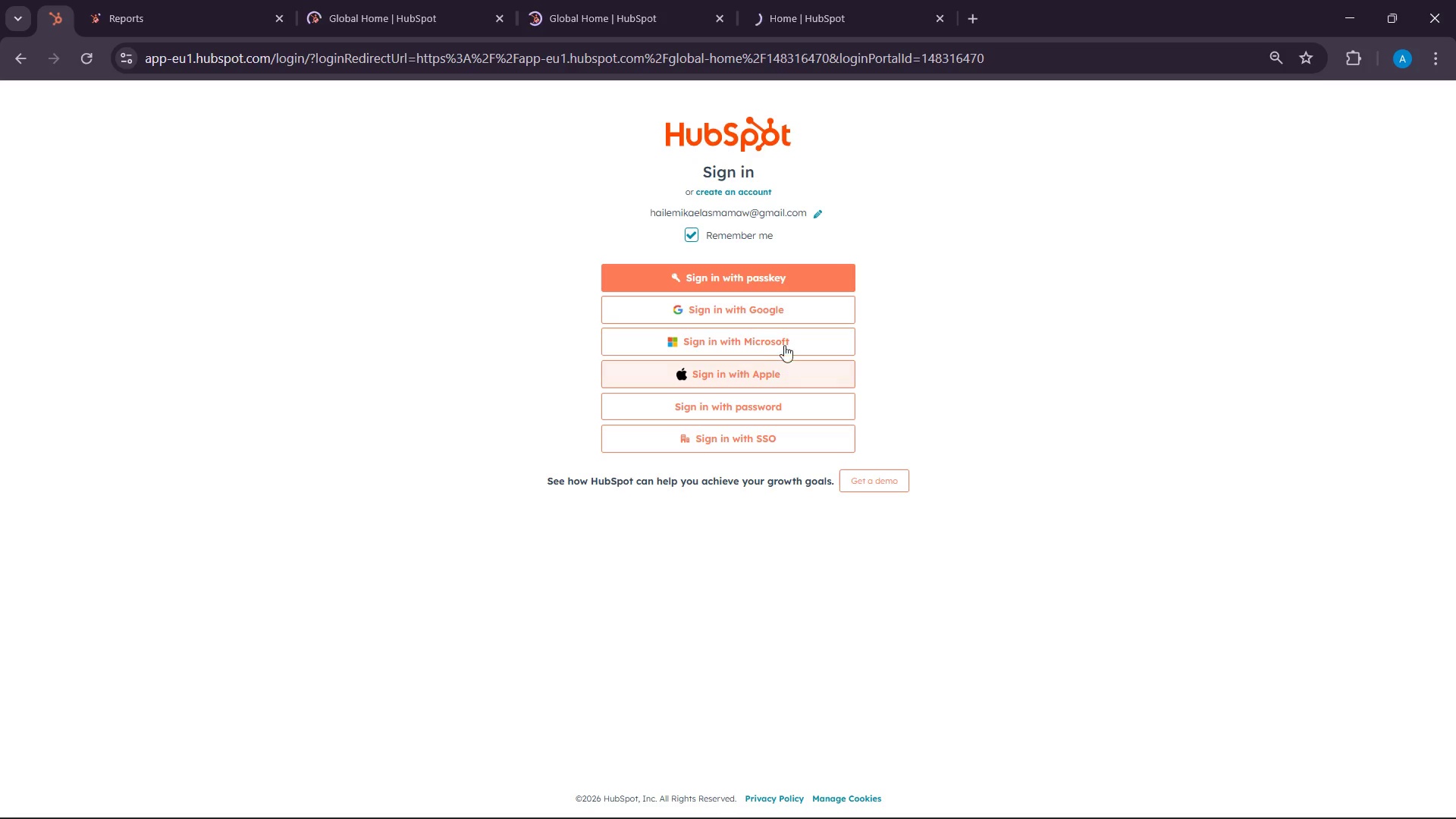 
left_click([779, 320])
 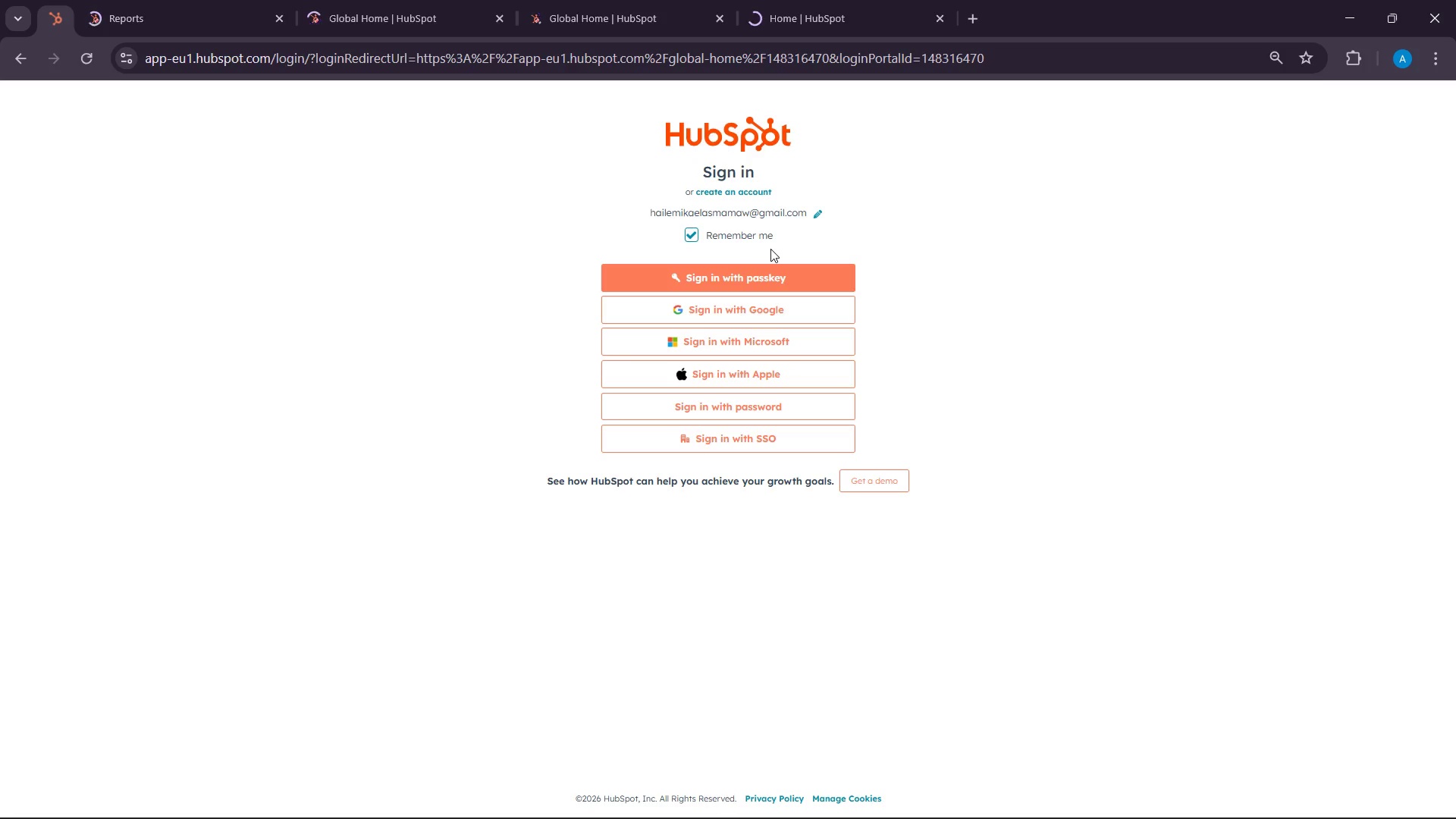 
wait(7.05)
 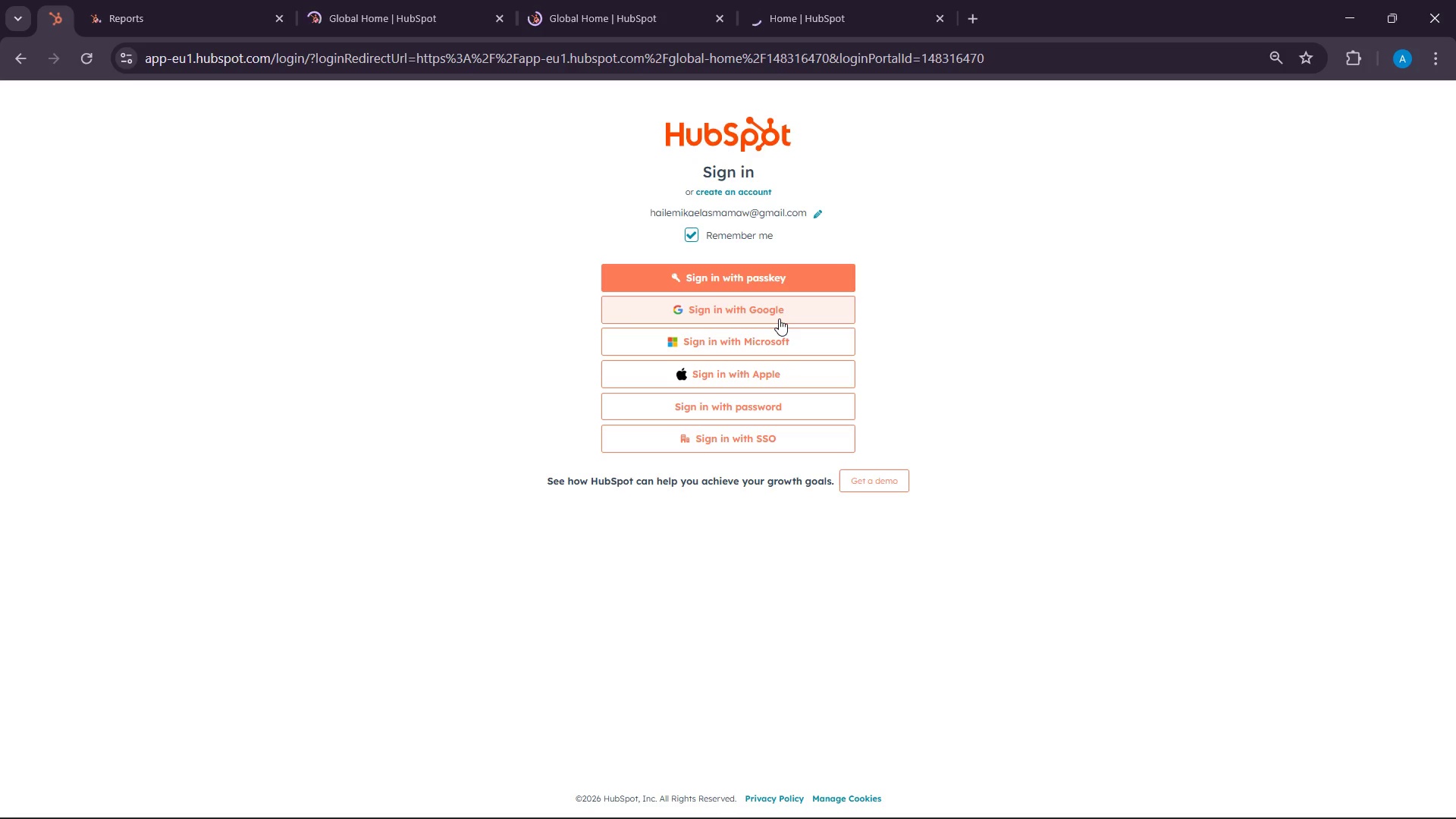 
left_click([184, 0])
 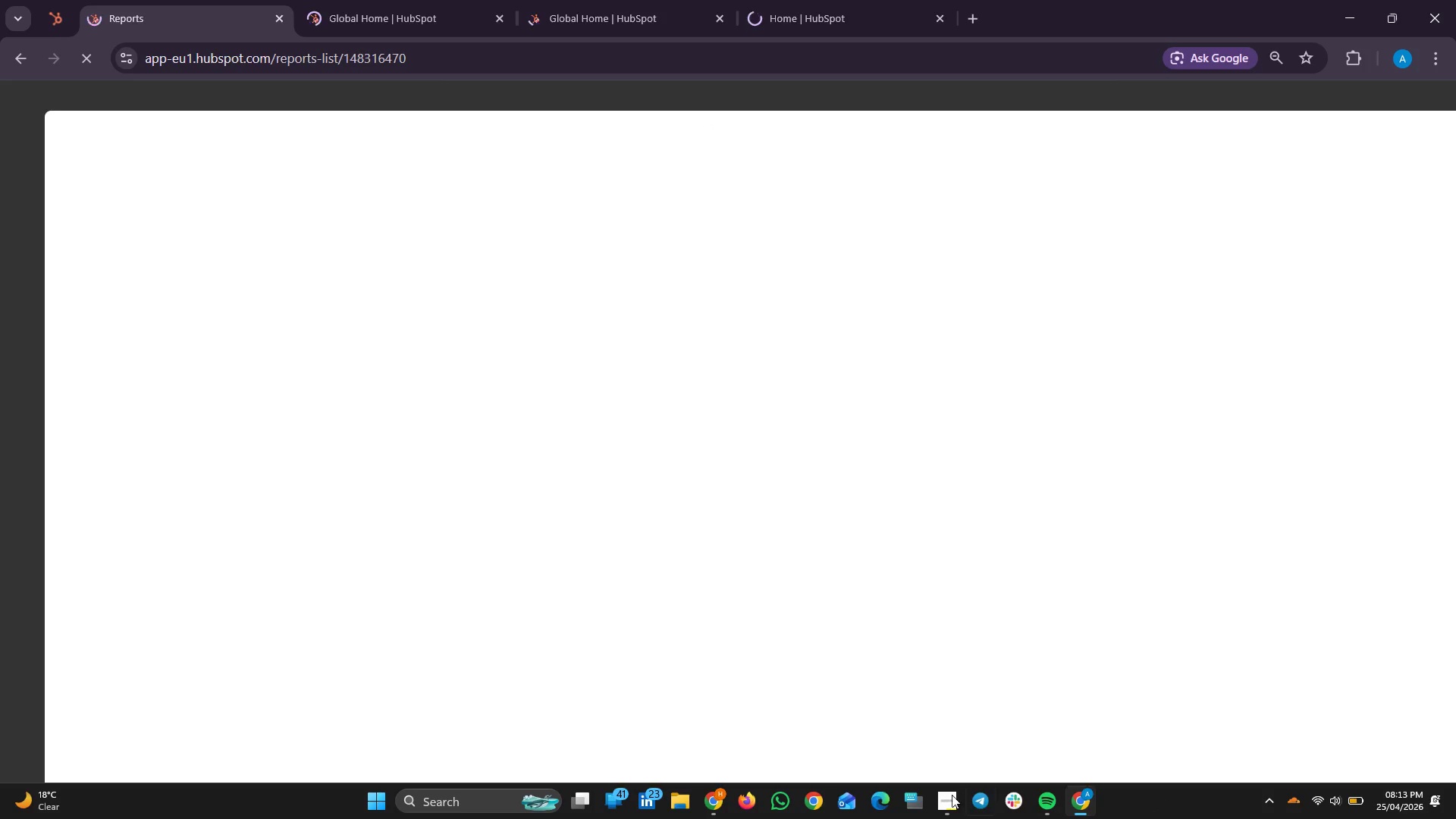 
mouse_move([1086, 770])
 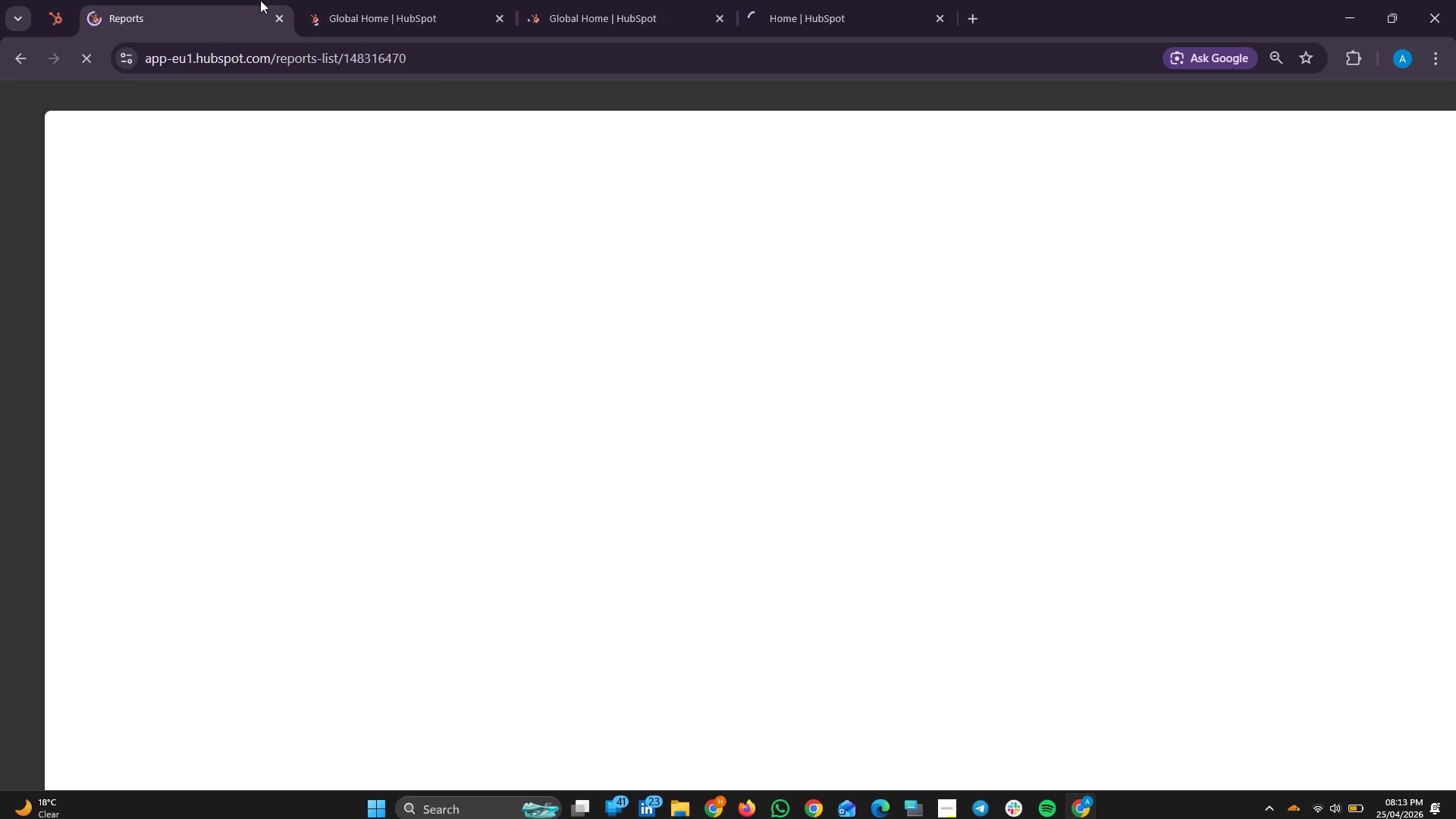 
left_click([271, 0])
 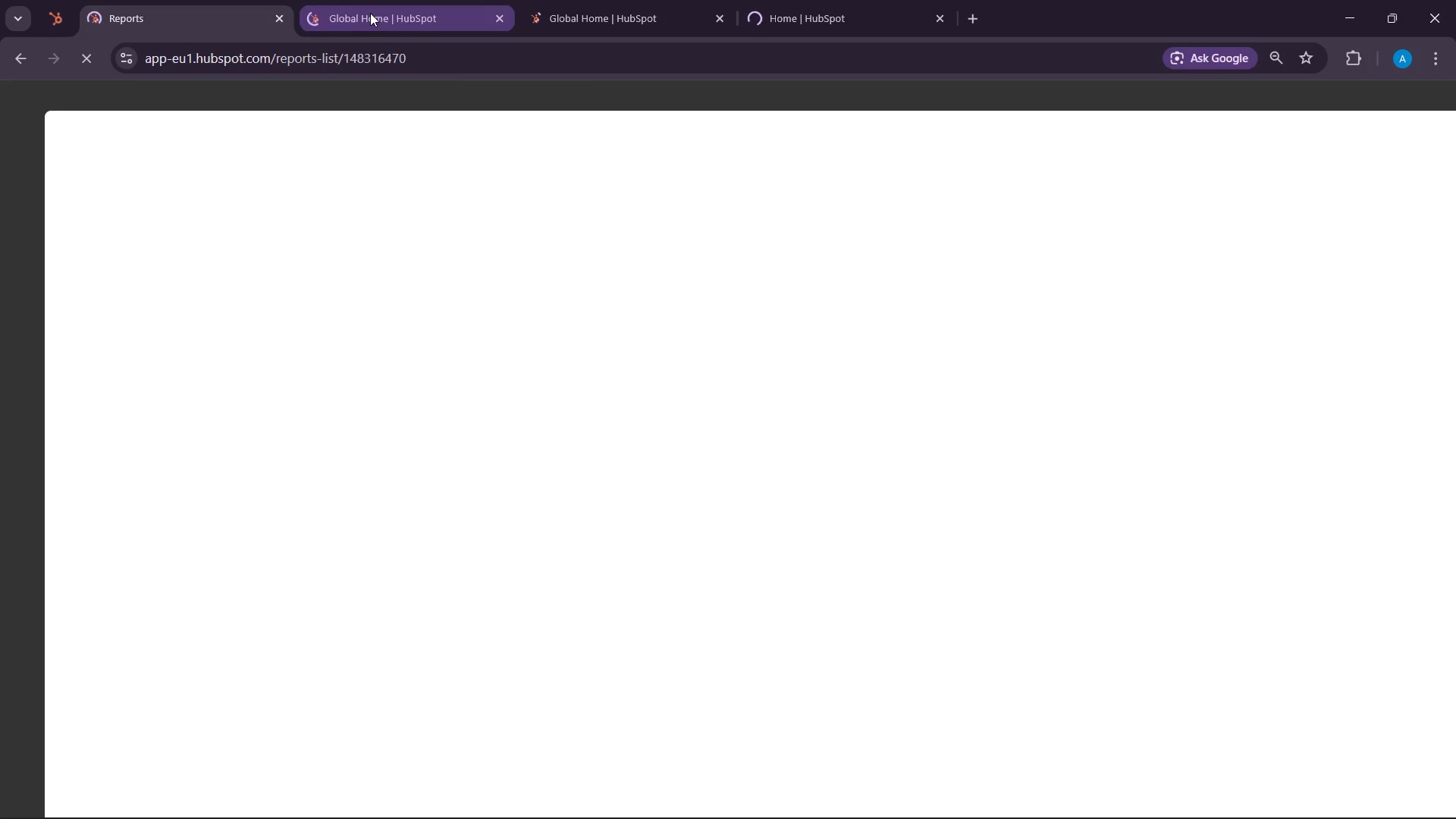 
left_click([373, 13])
 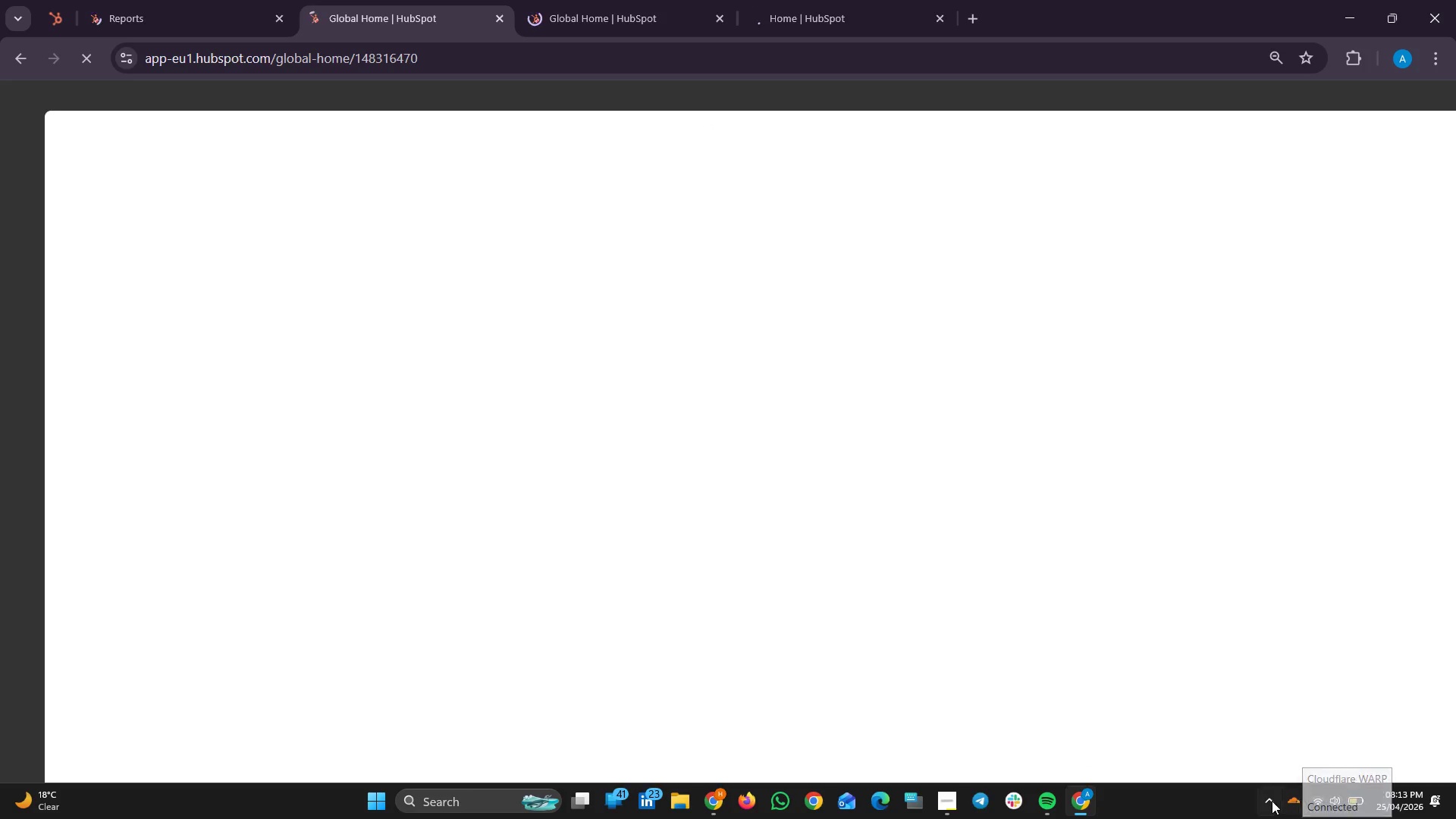 
left_click([1291, 805])
 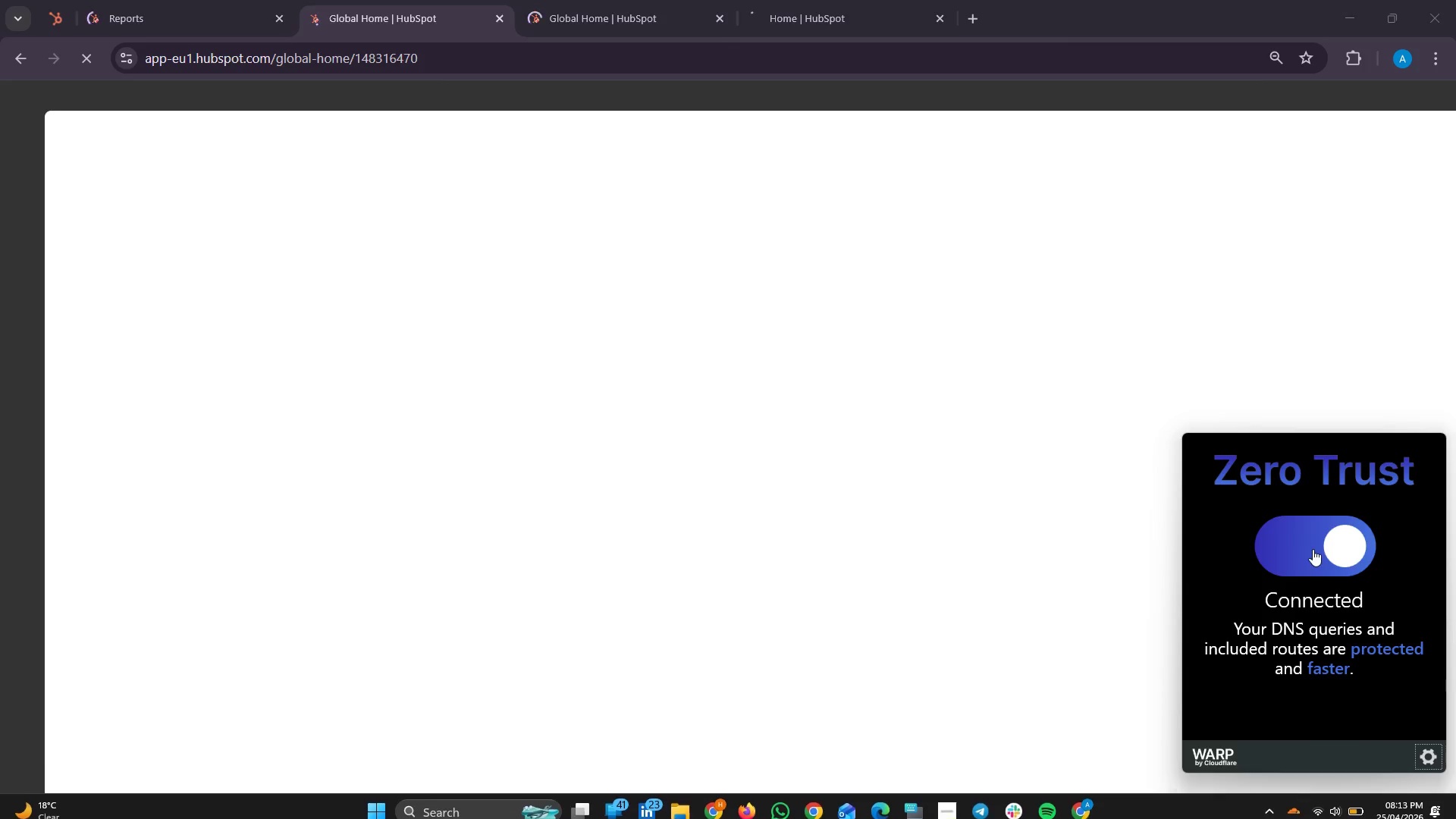 
left_click([1313, 549])
 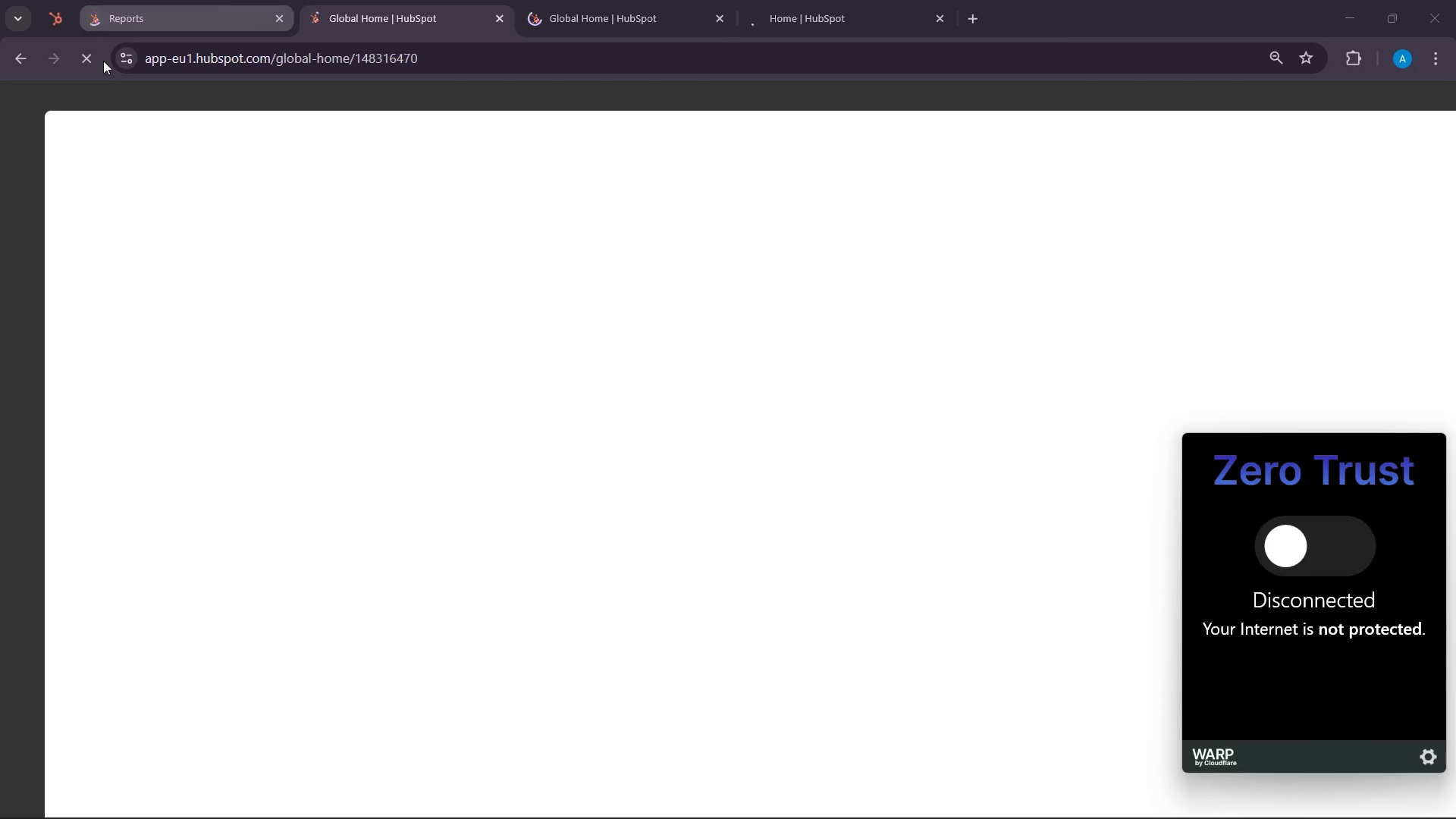 
left_click([103, 61])
 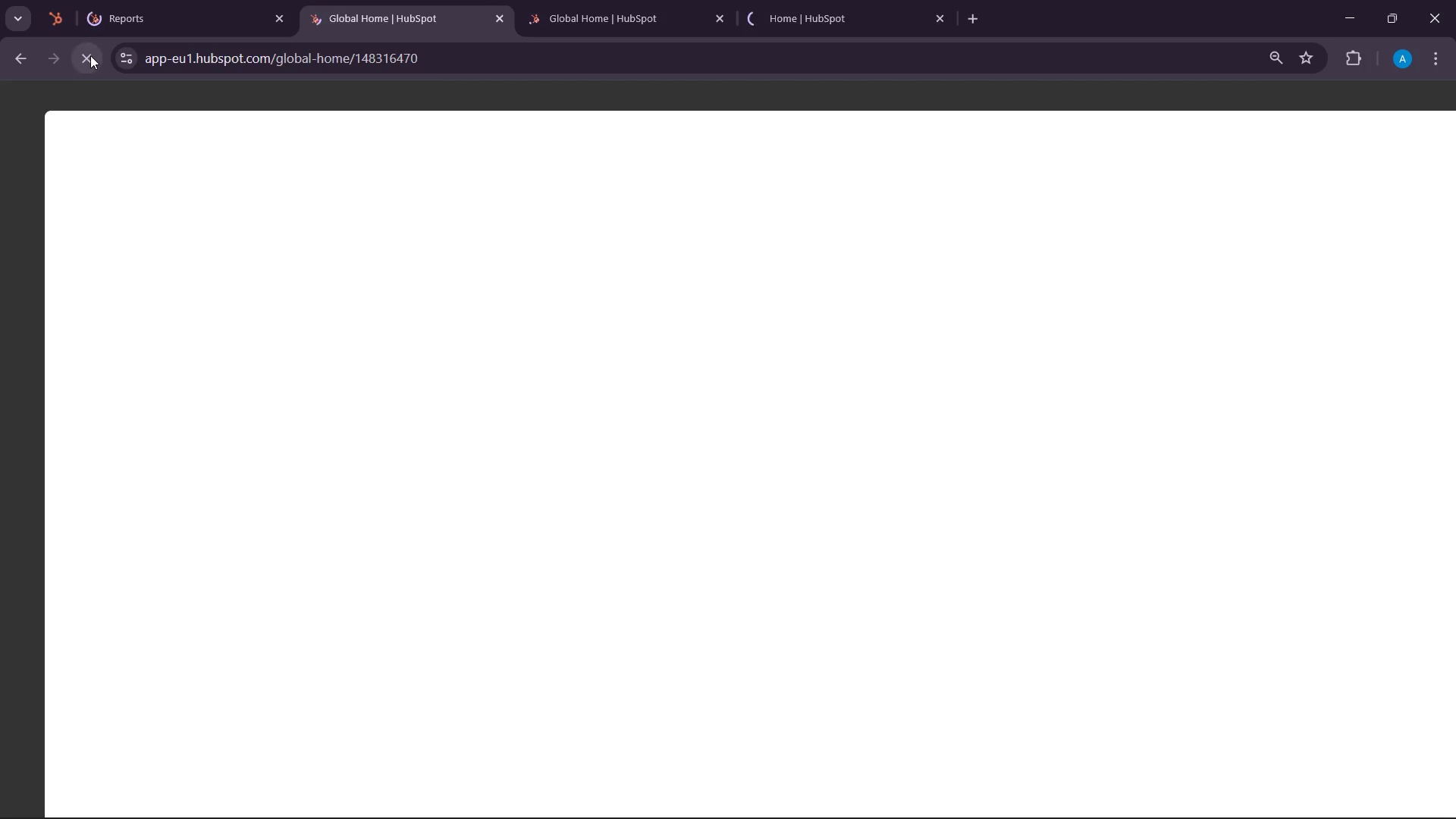 
left_click([90, 55])
 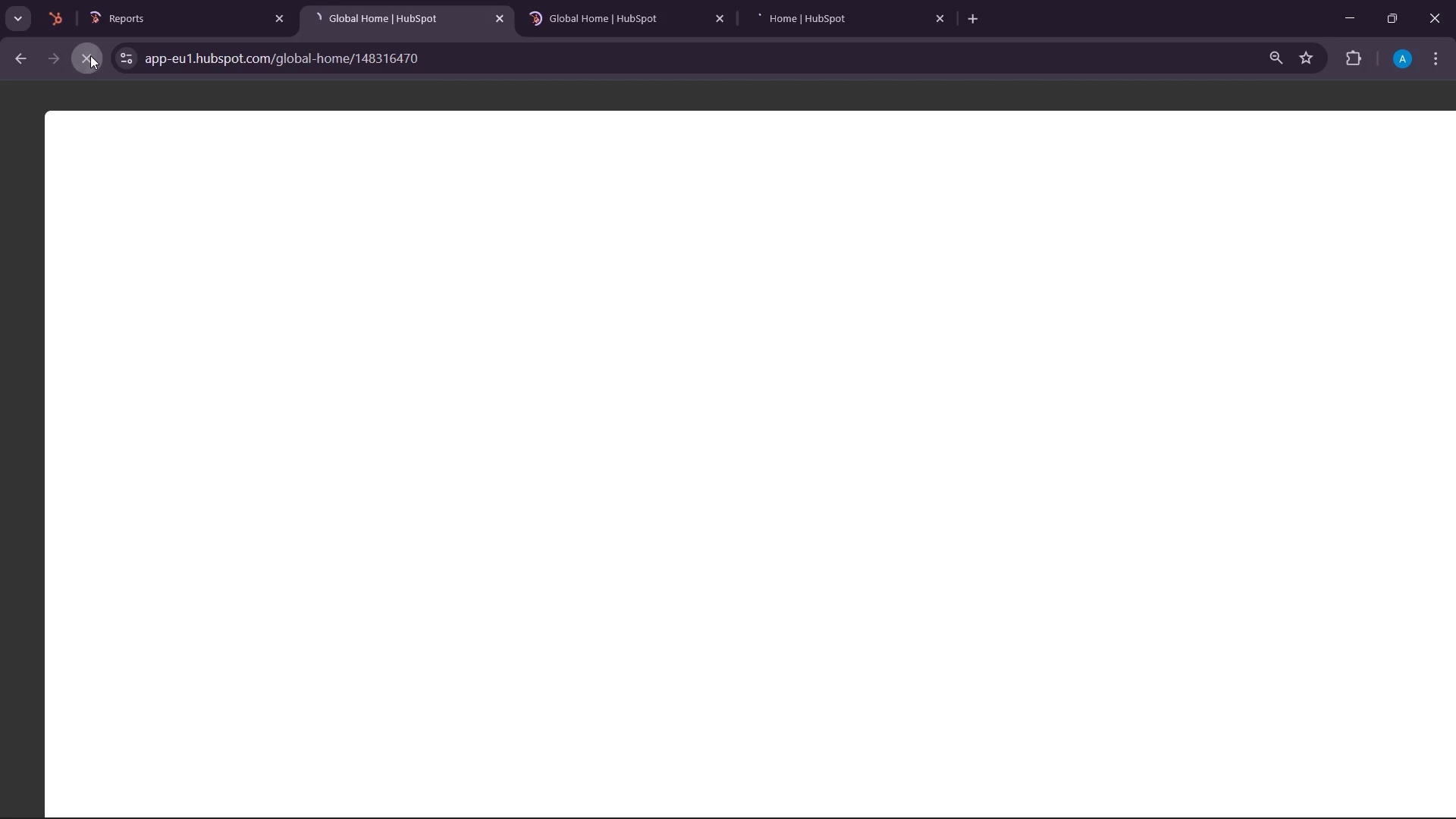 
left_click([90, 55])
 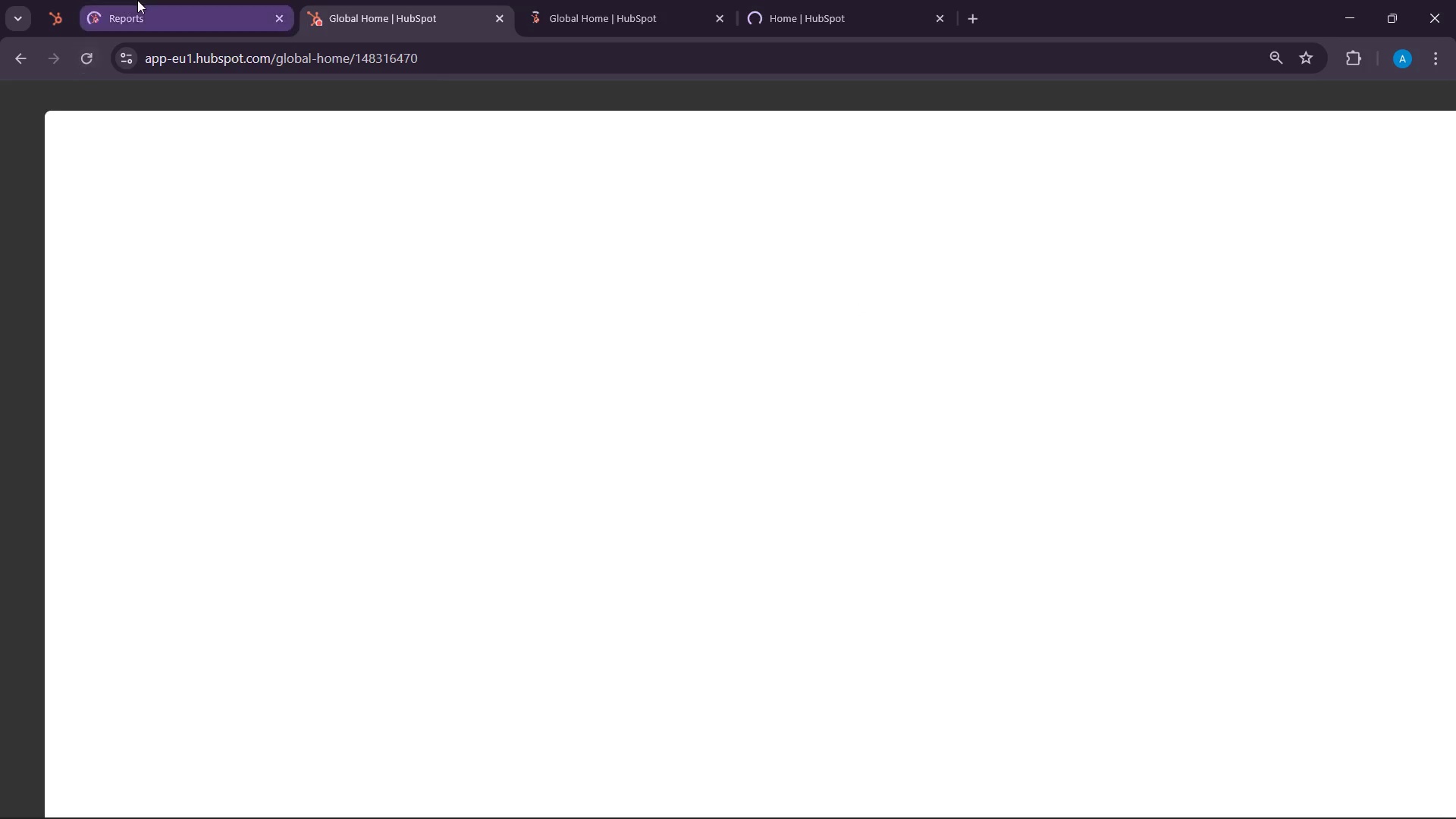 
left_click([137, 0])
 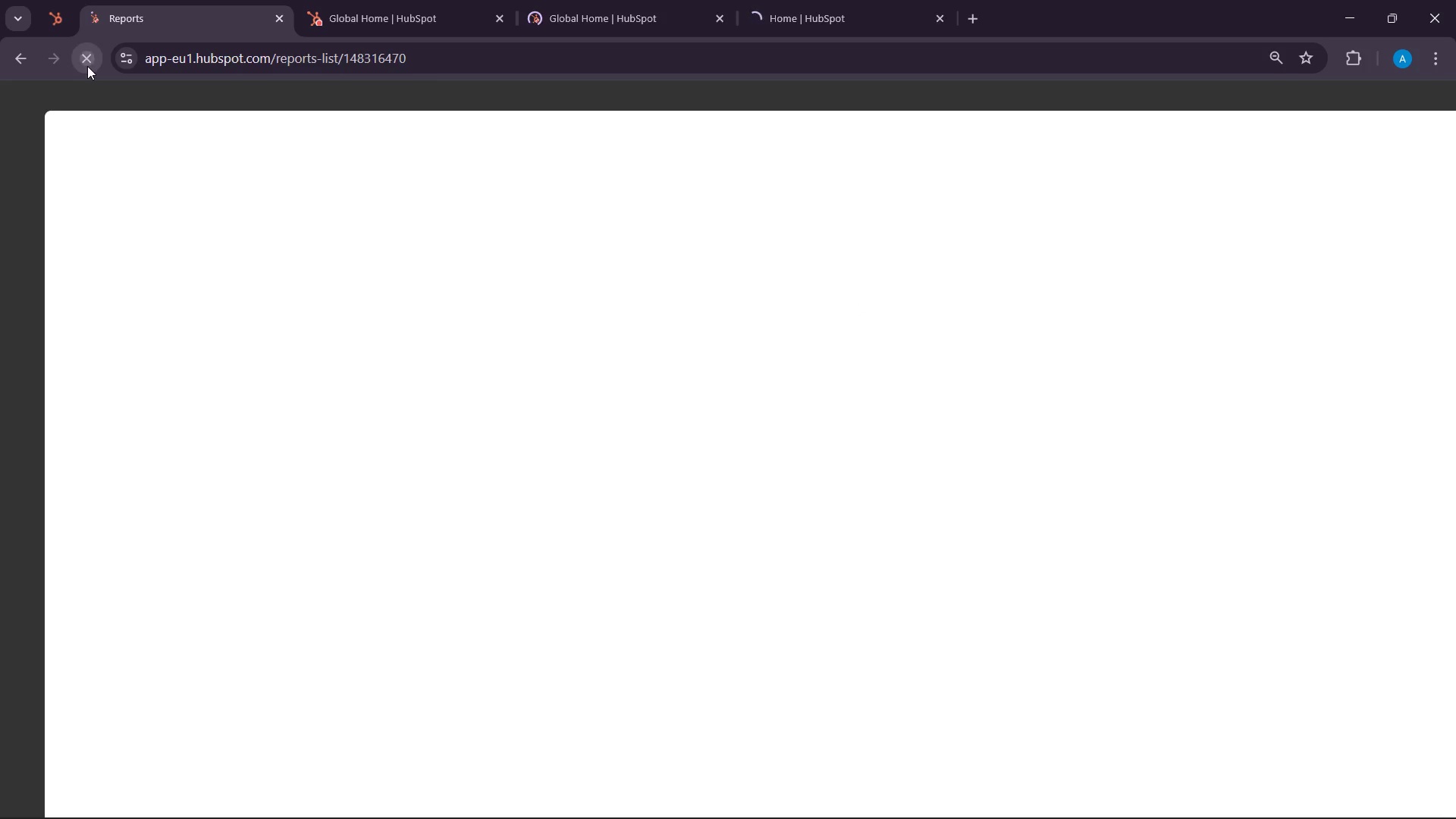 
double_click([87, 66])
 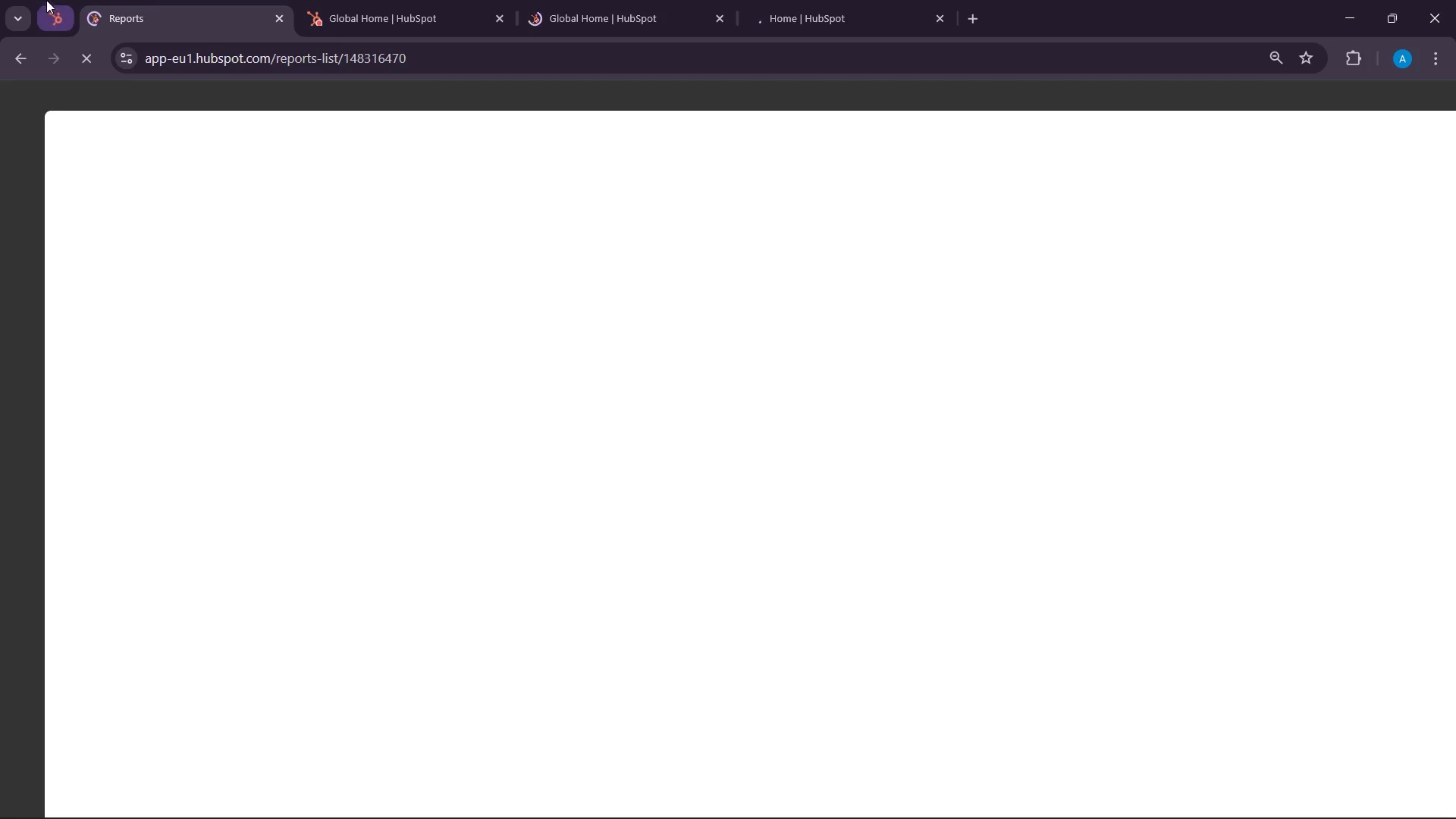 
left_click([46, 0])
 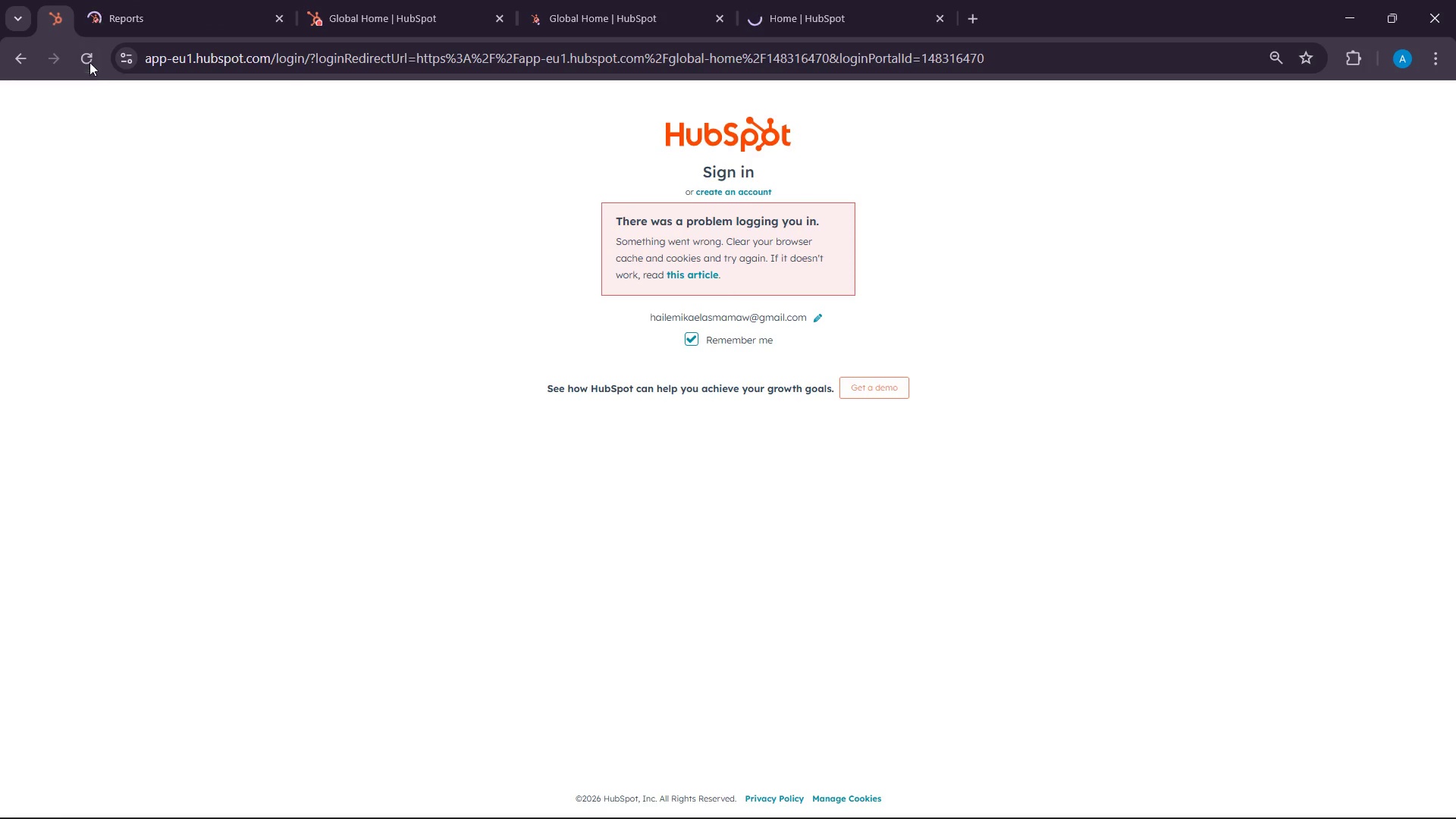 
left_click([89, 51])
 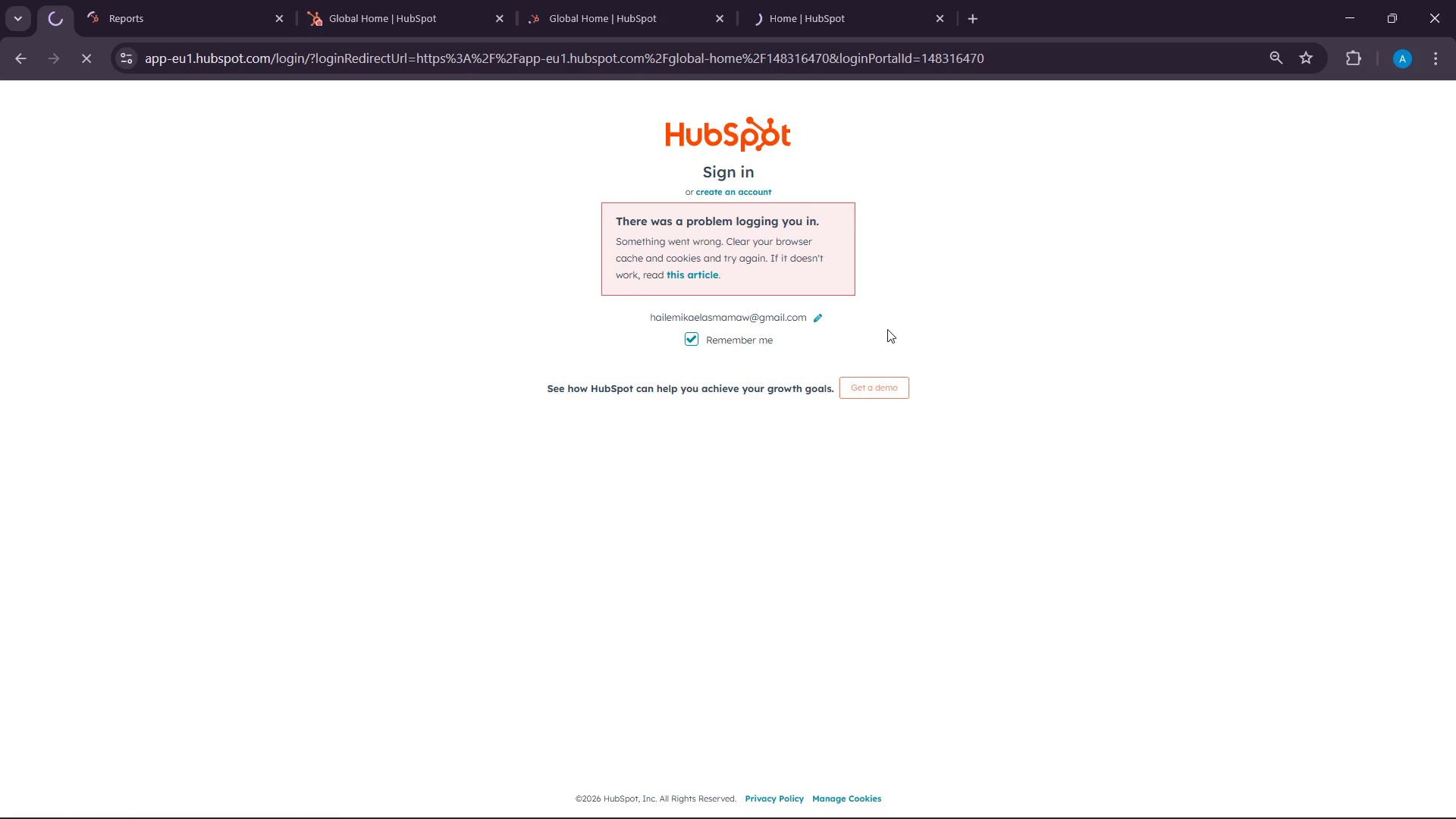 
wait(12.11)
 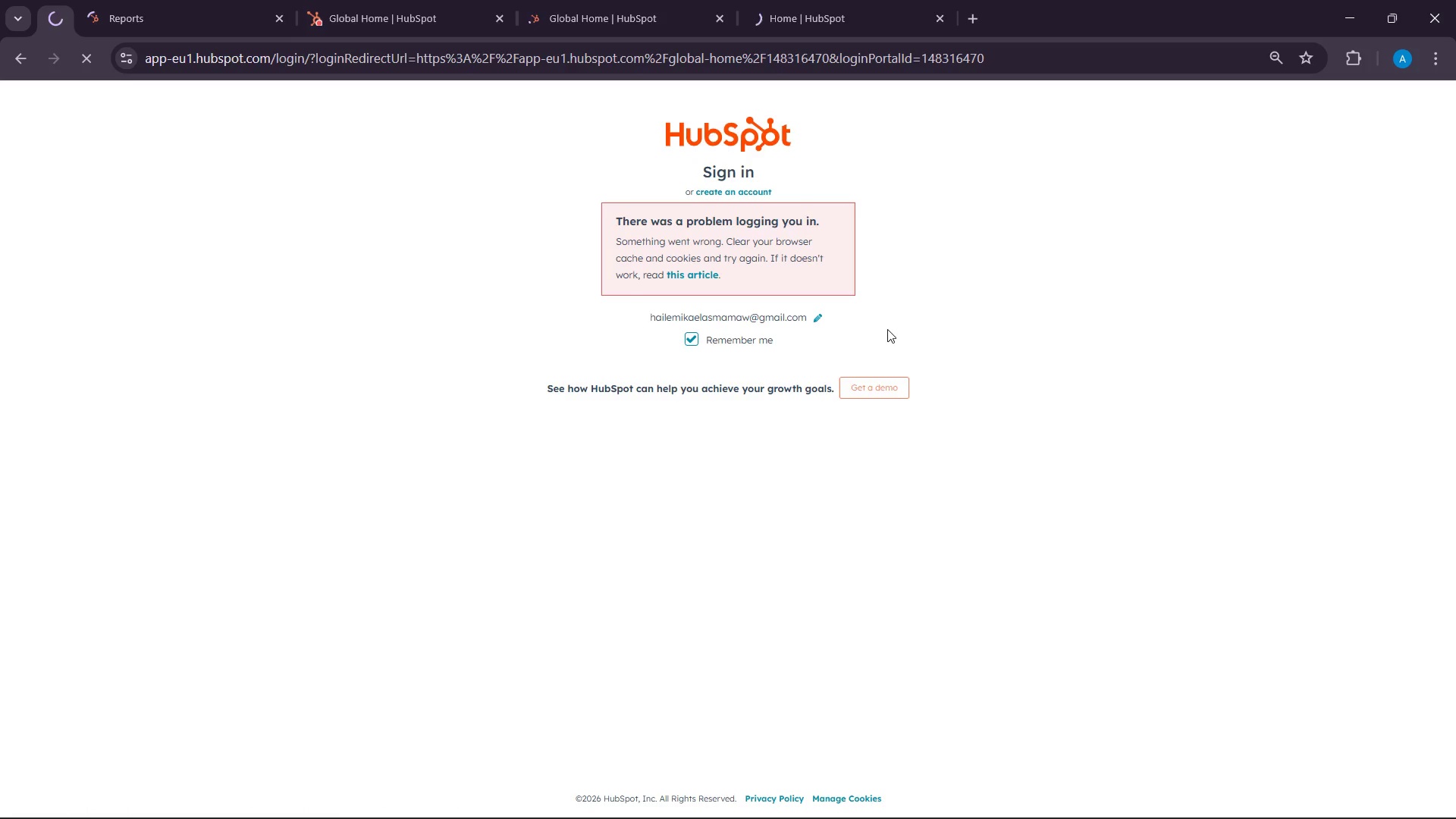 
left_click([836, 0])
 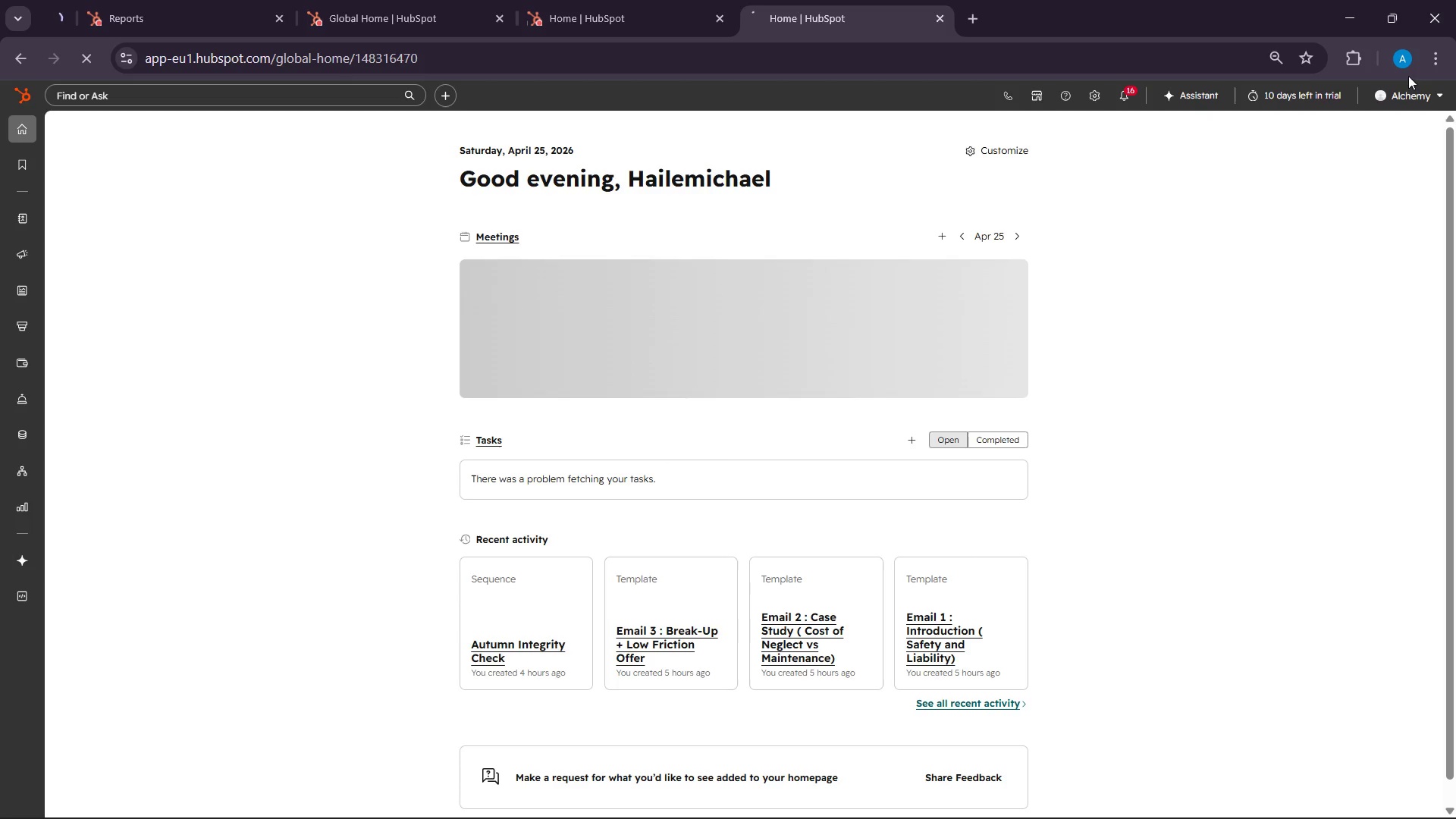 
left_click([1426, 93])
 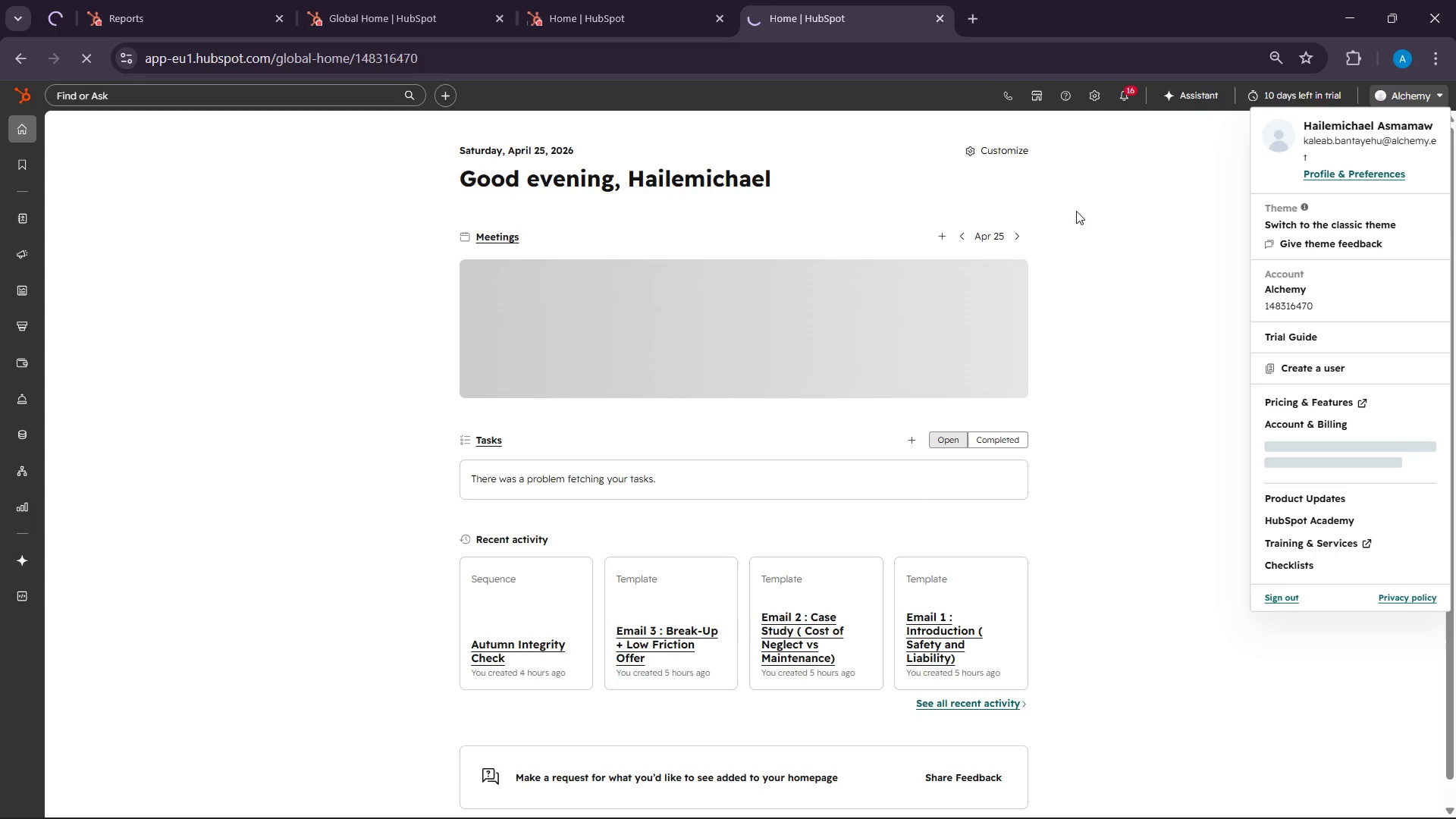 
left_click([1139, 259])
 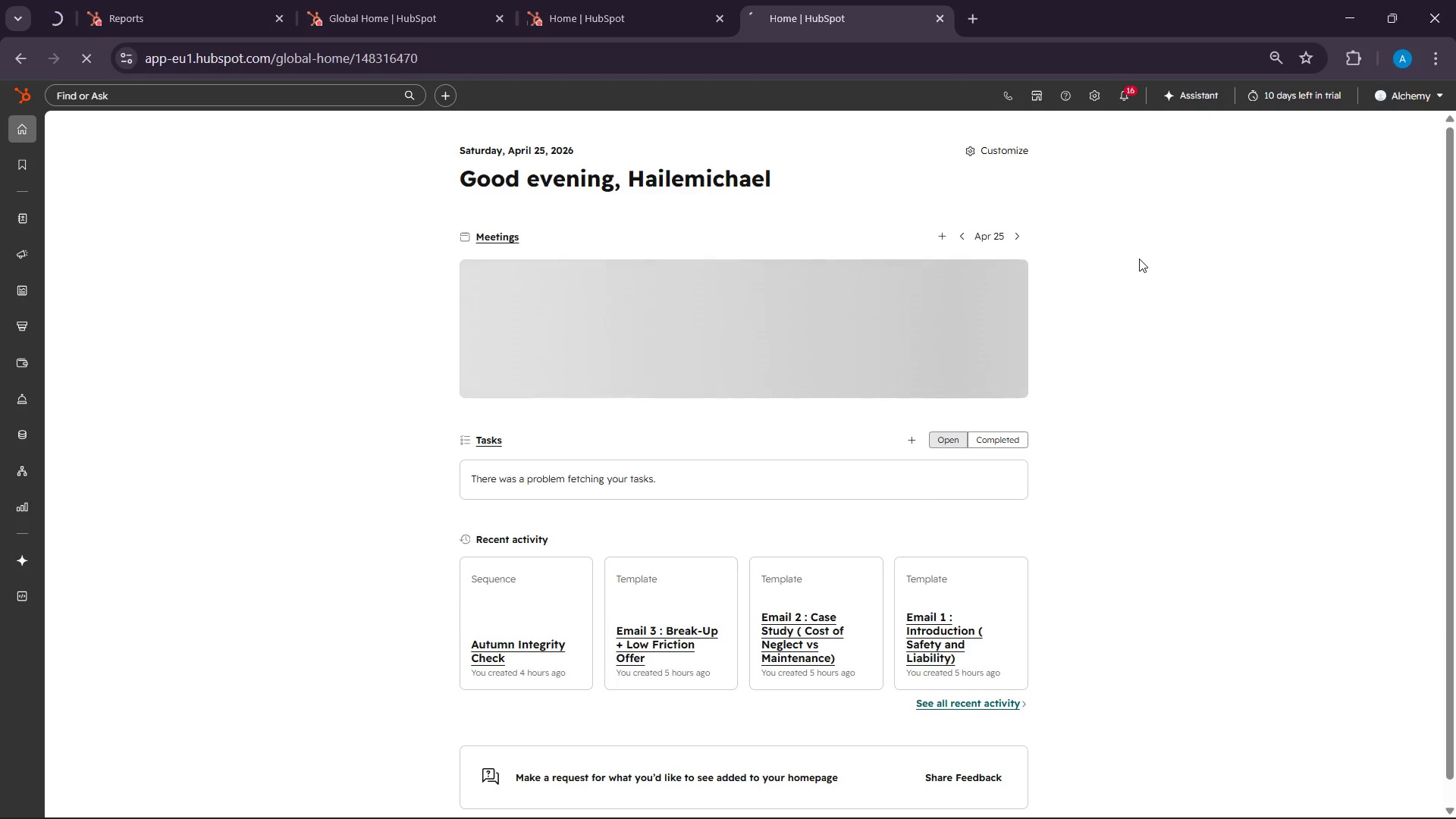 
left_click([1139, 259])
 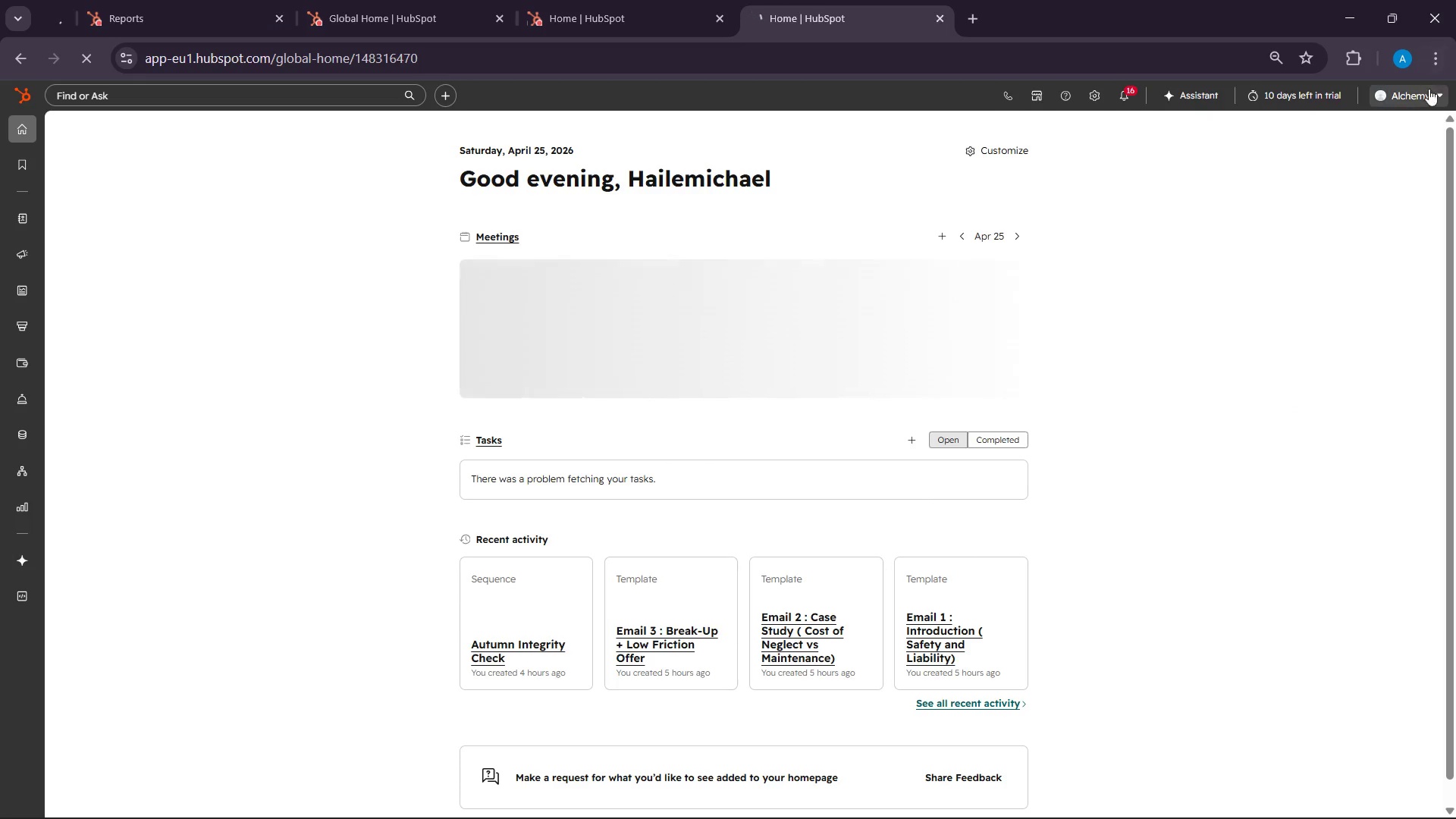 
left_click([1427, 94])
 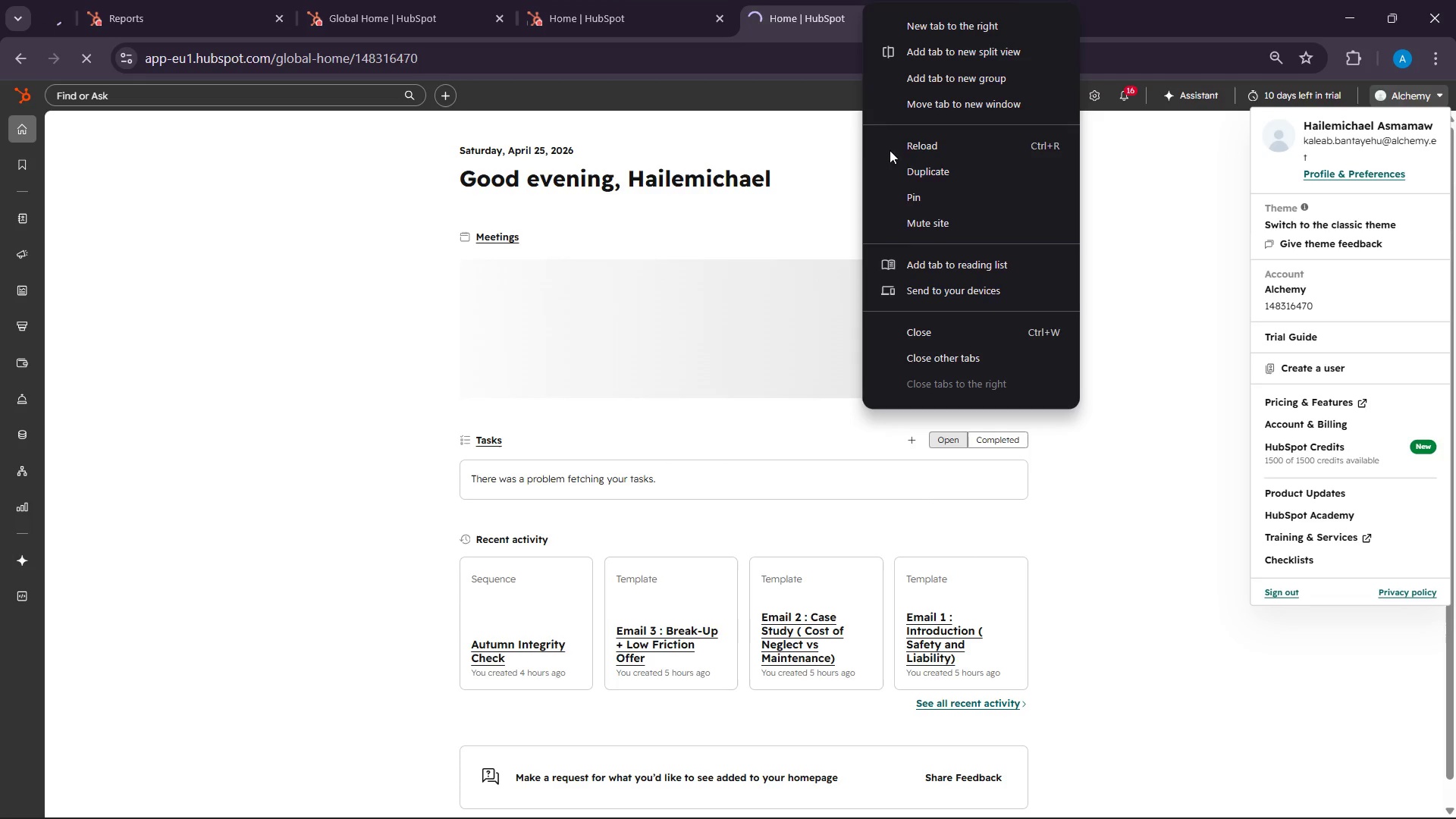 
left_click([920, 188])
 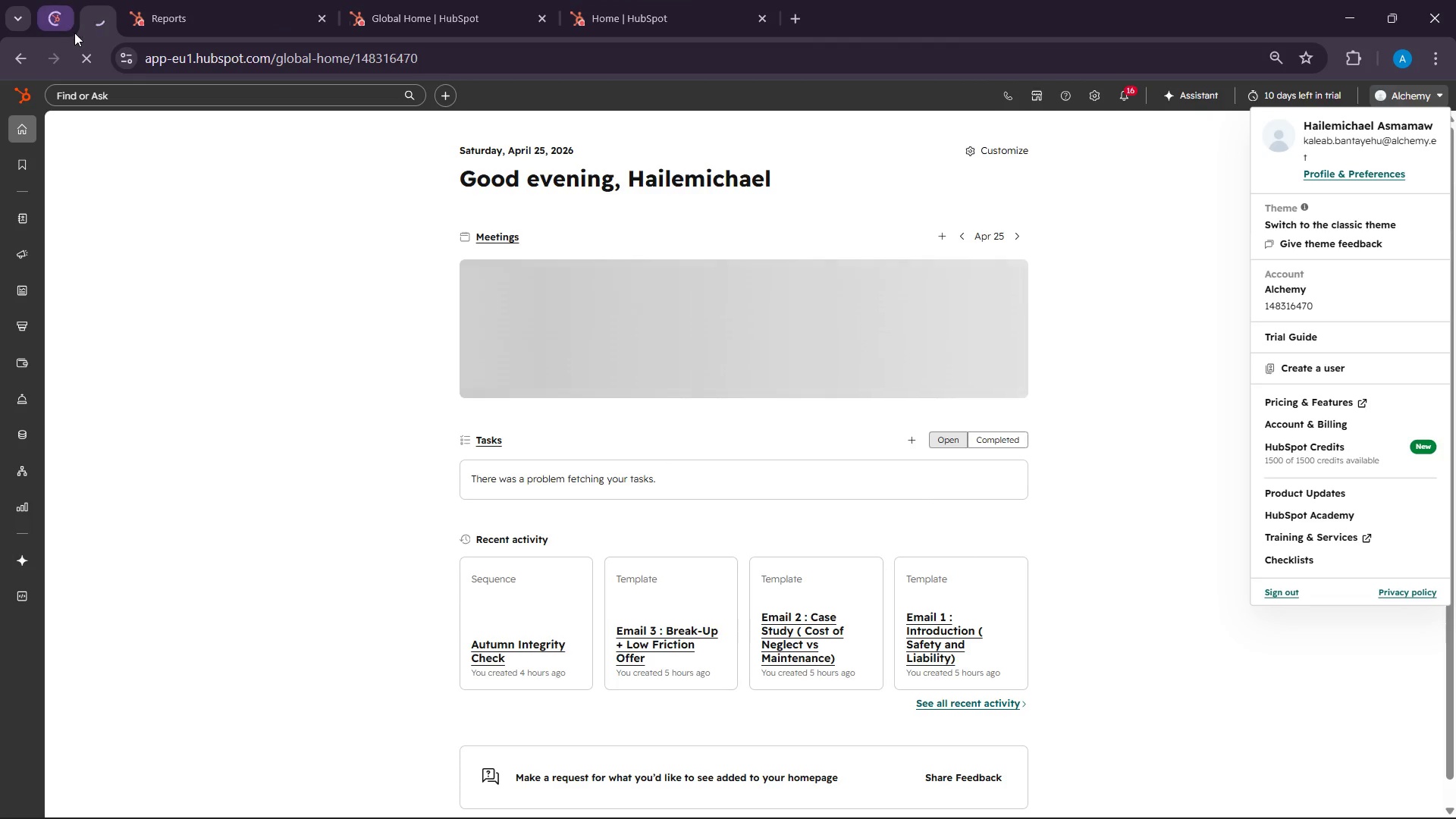 
left_click([66, 11])
 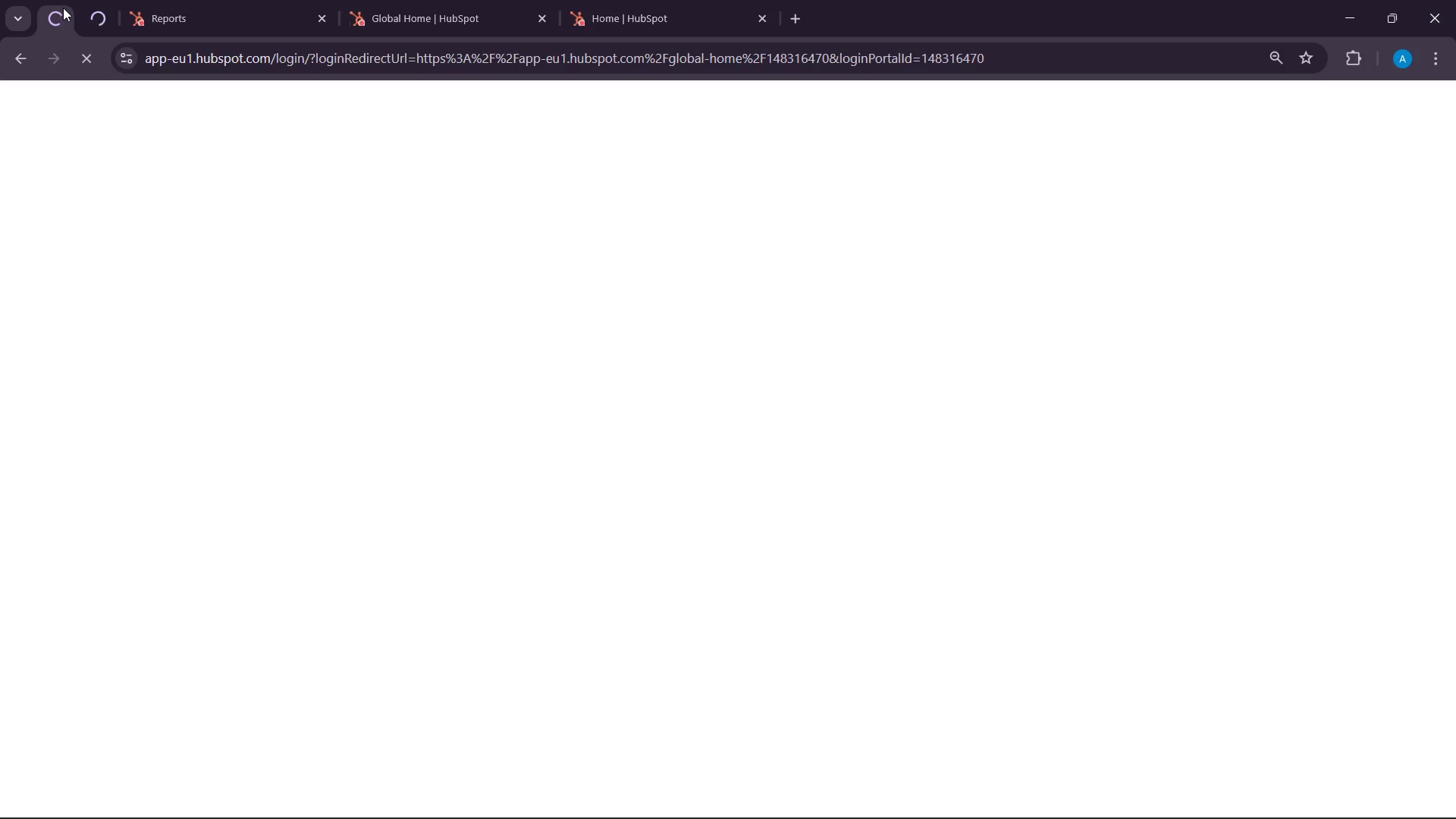 
right_click([63, 8])
 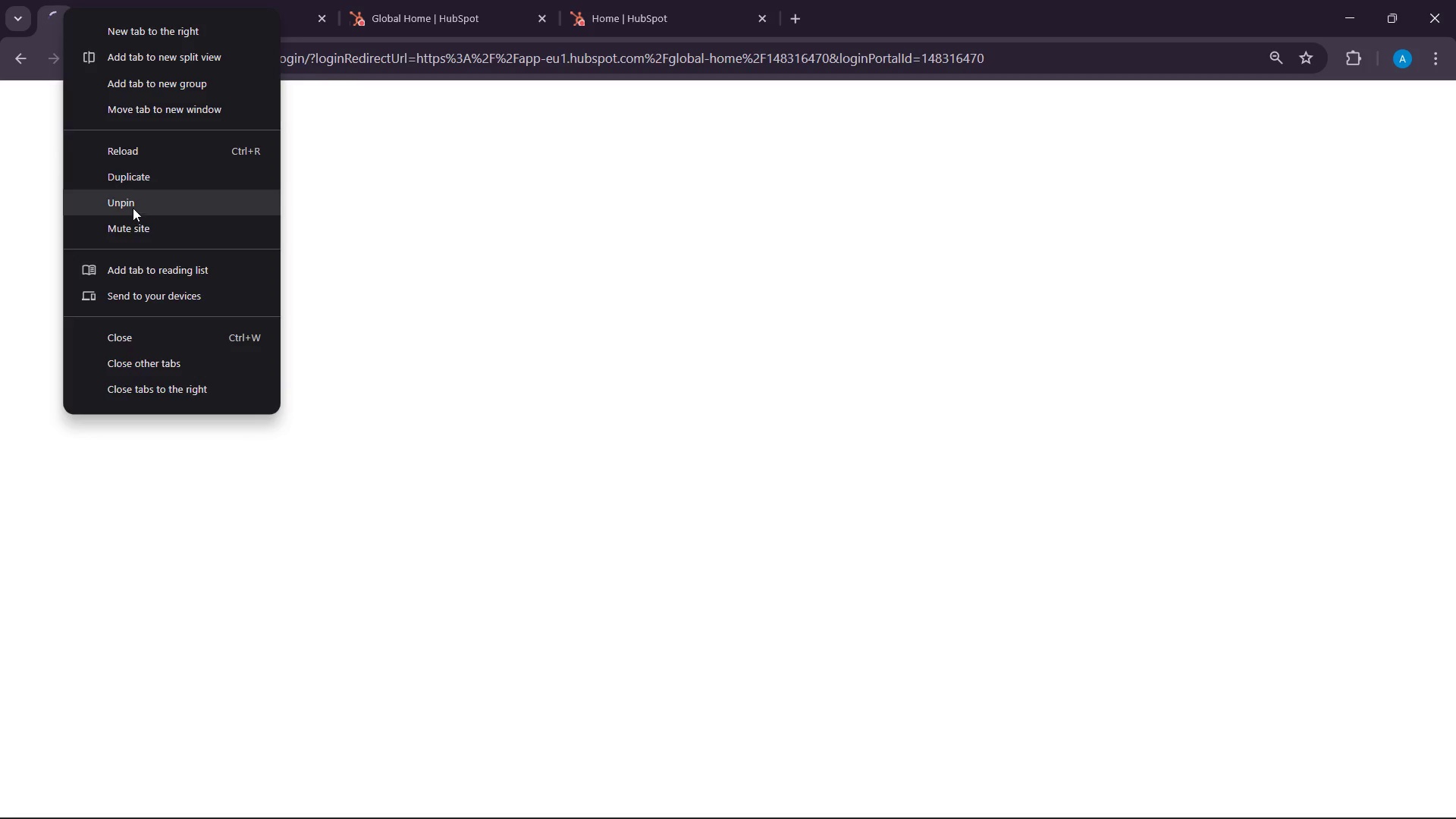 
left_click([132, 207])
 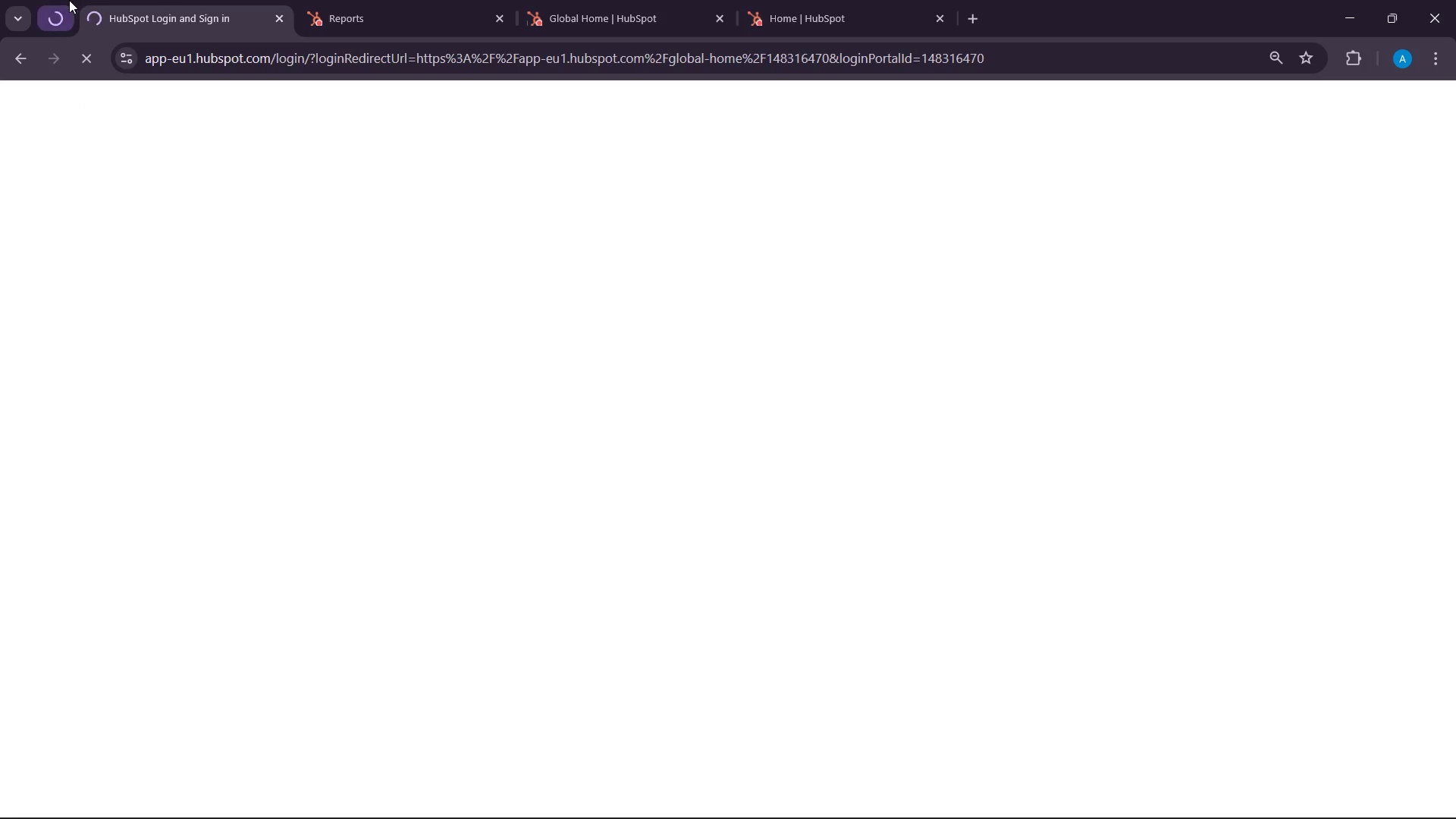 
left_click([67, 0])
 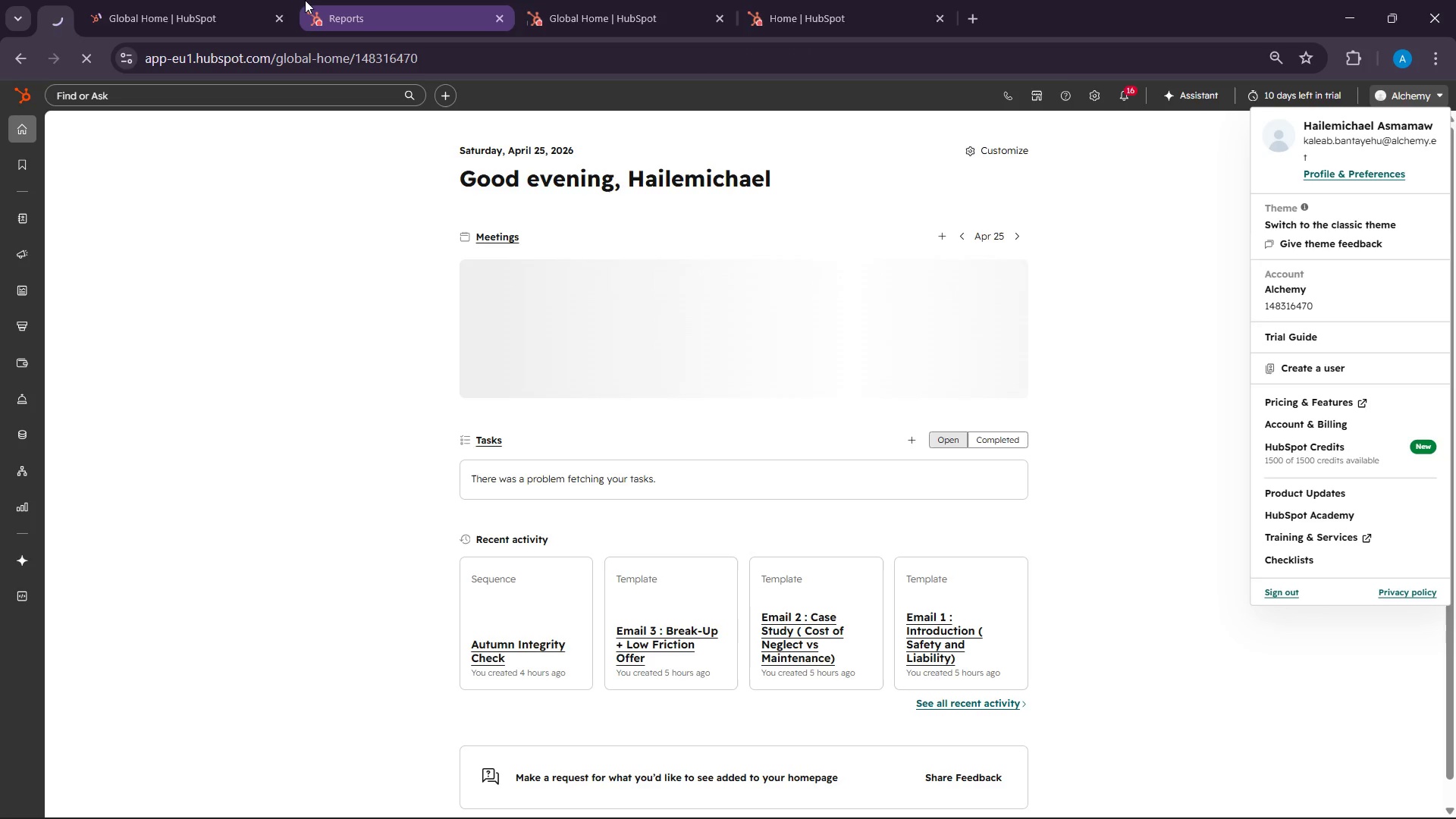 
left_click([130, 0])
 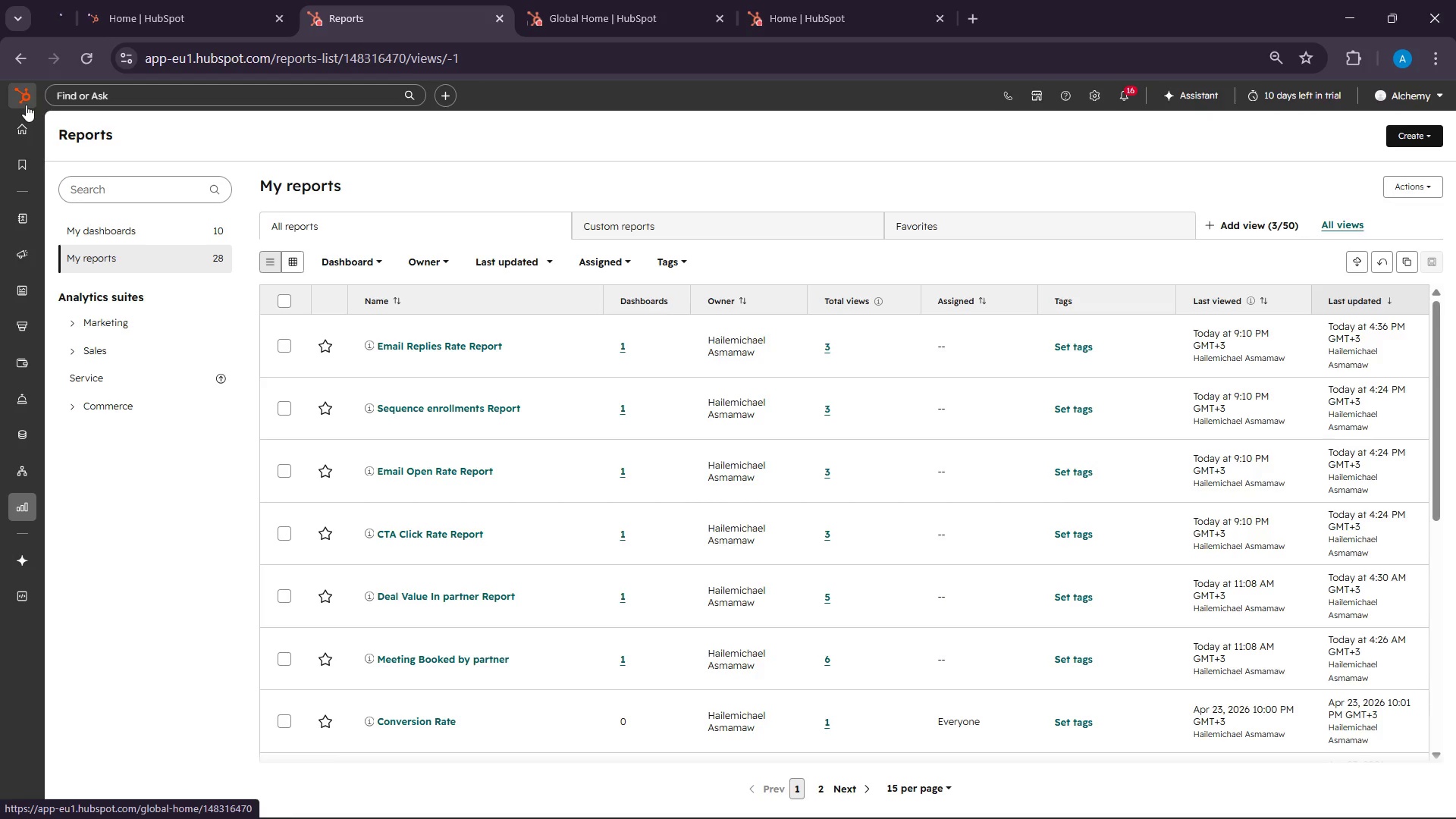 
wait(6.94)
 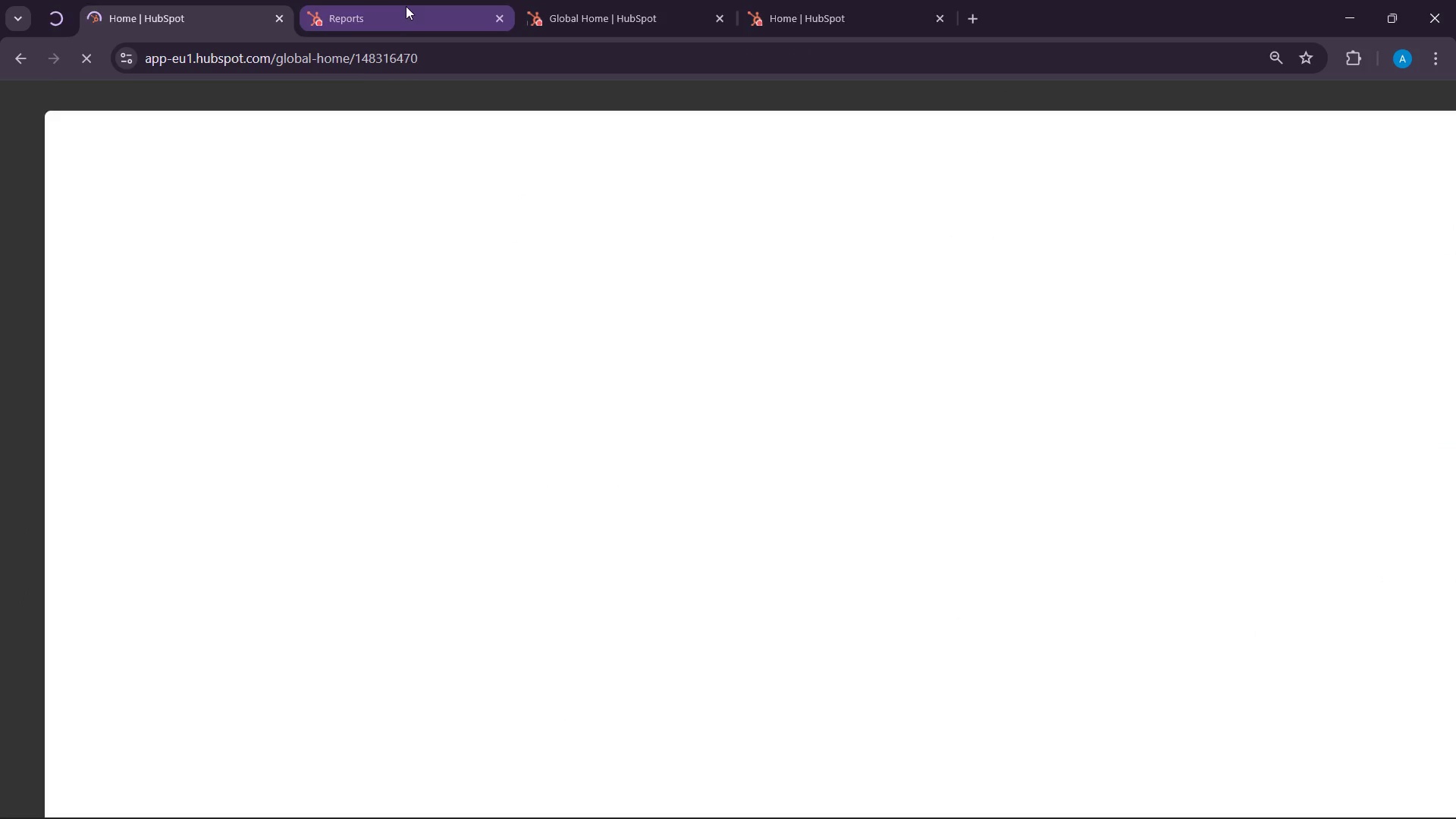 
left_click([648, 0])
 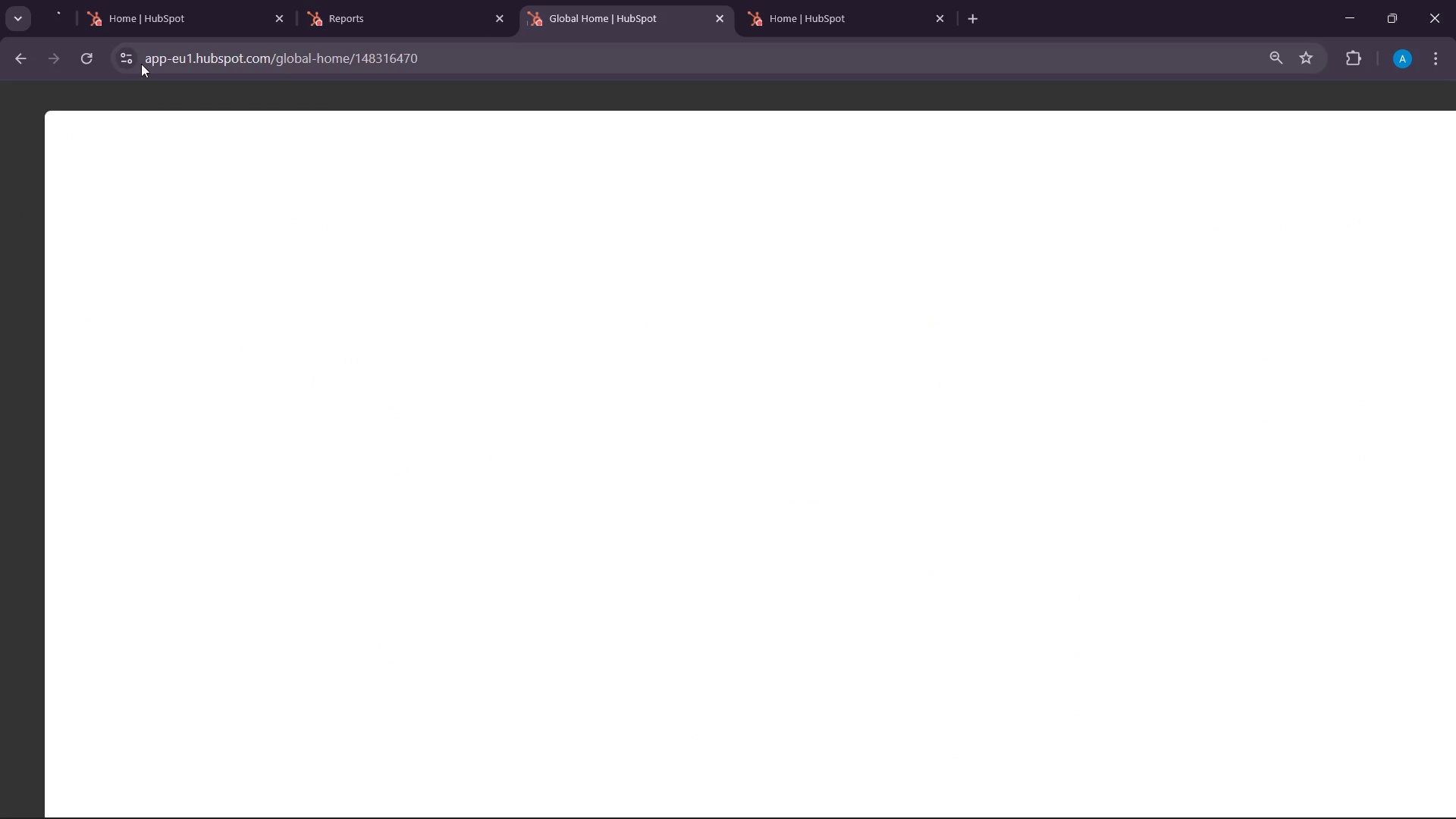 
left_click([93, 58])
 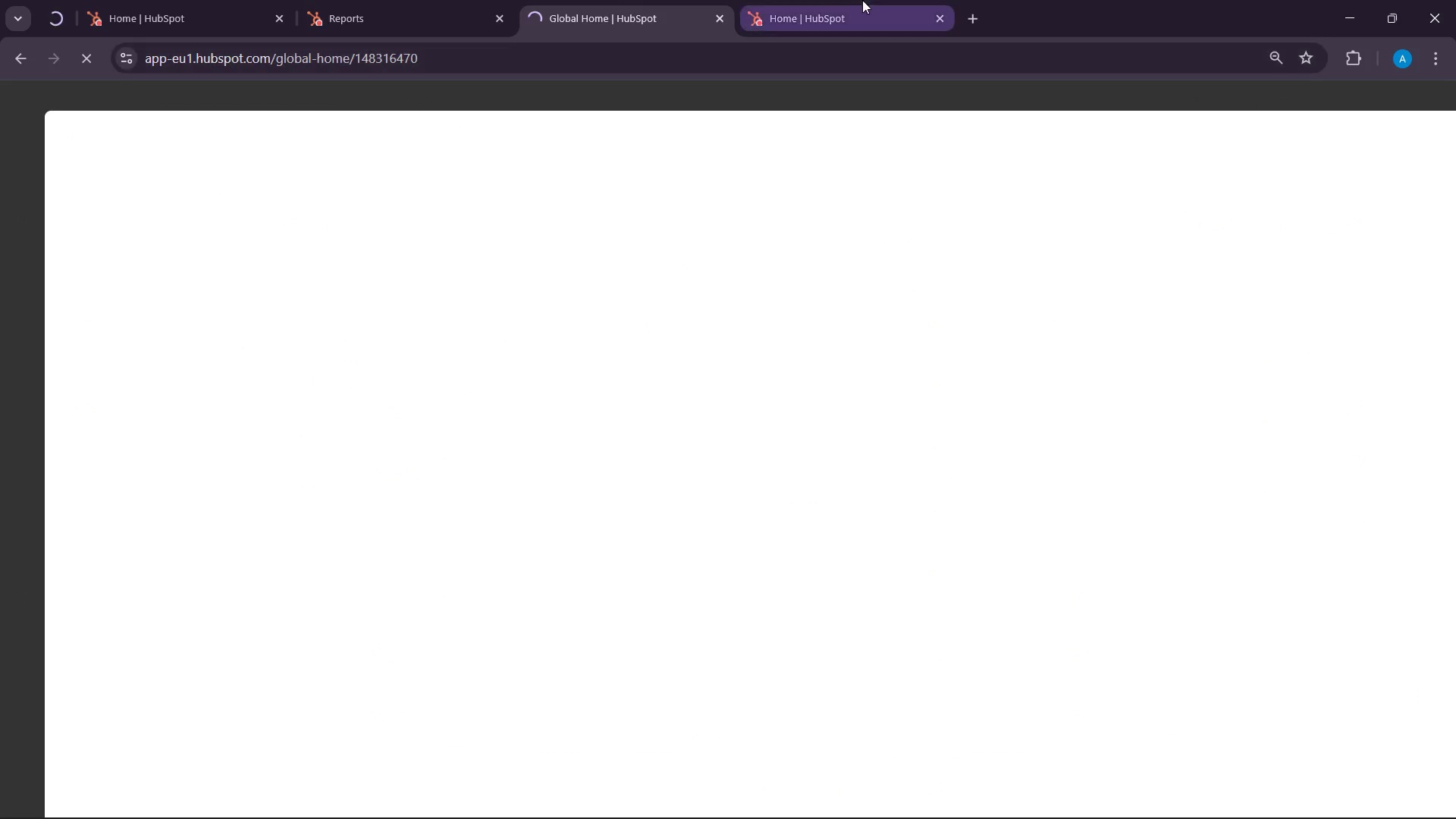 
left_click([846, 0])
 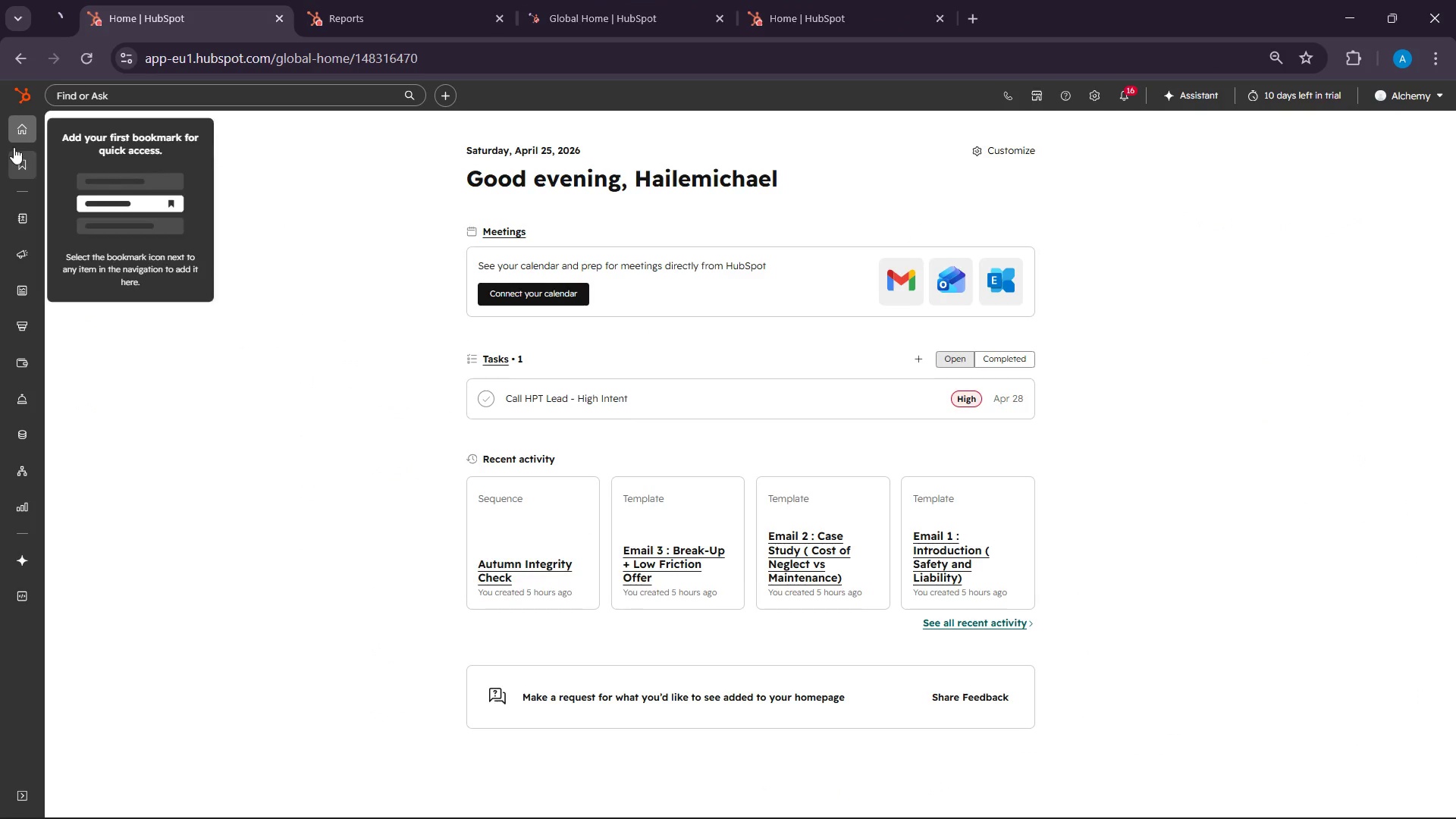 
left_click([450, 0])
 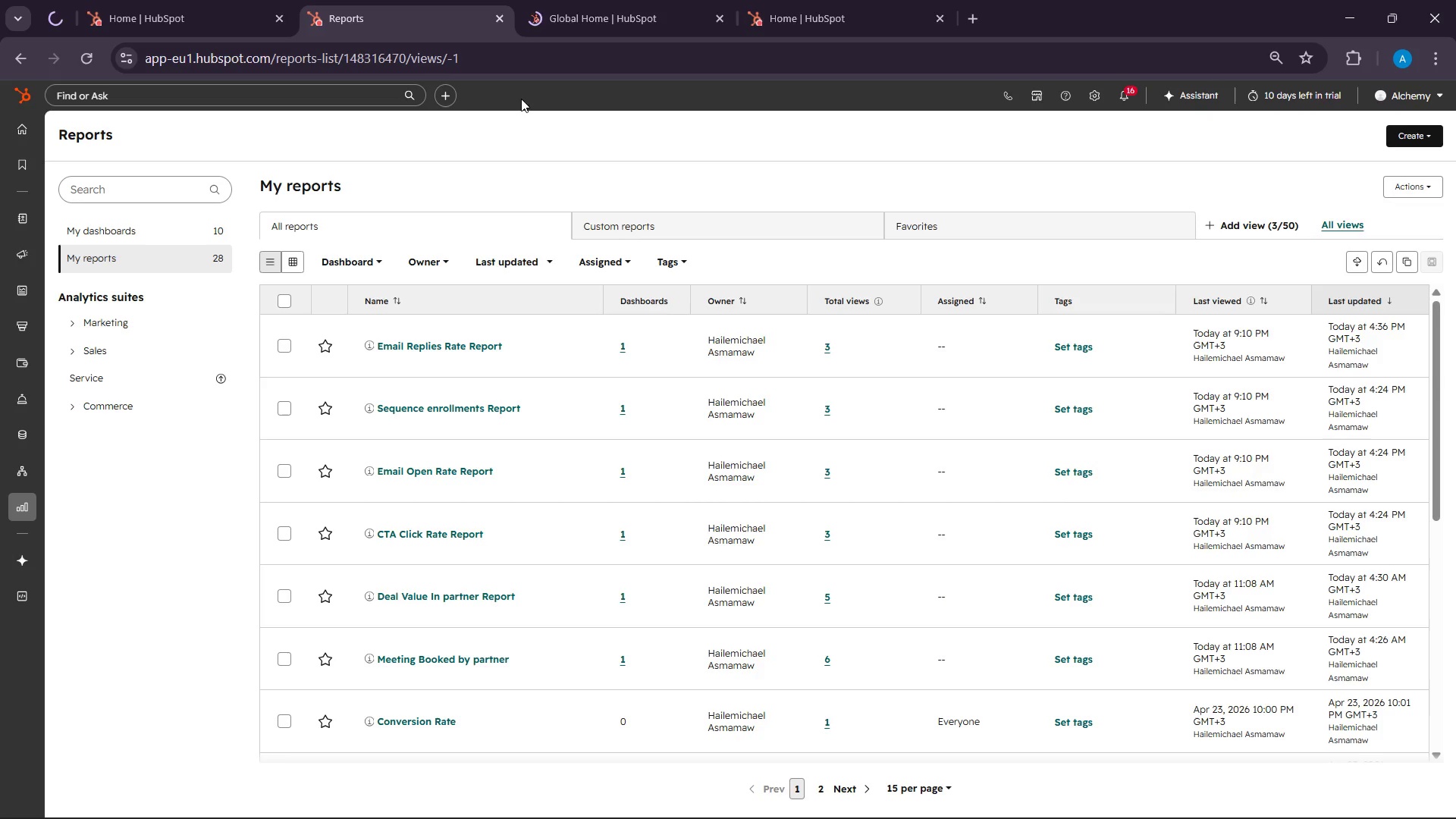 
left_click([633, 17])
 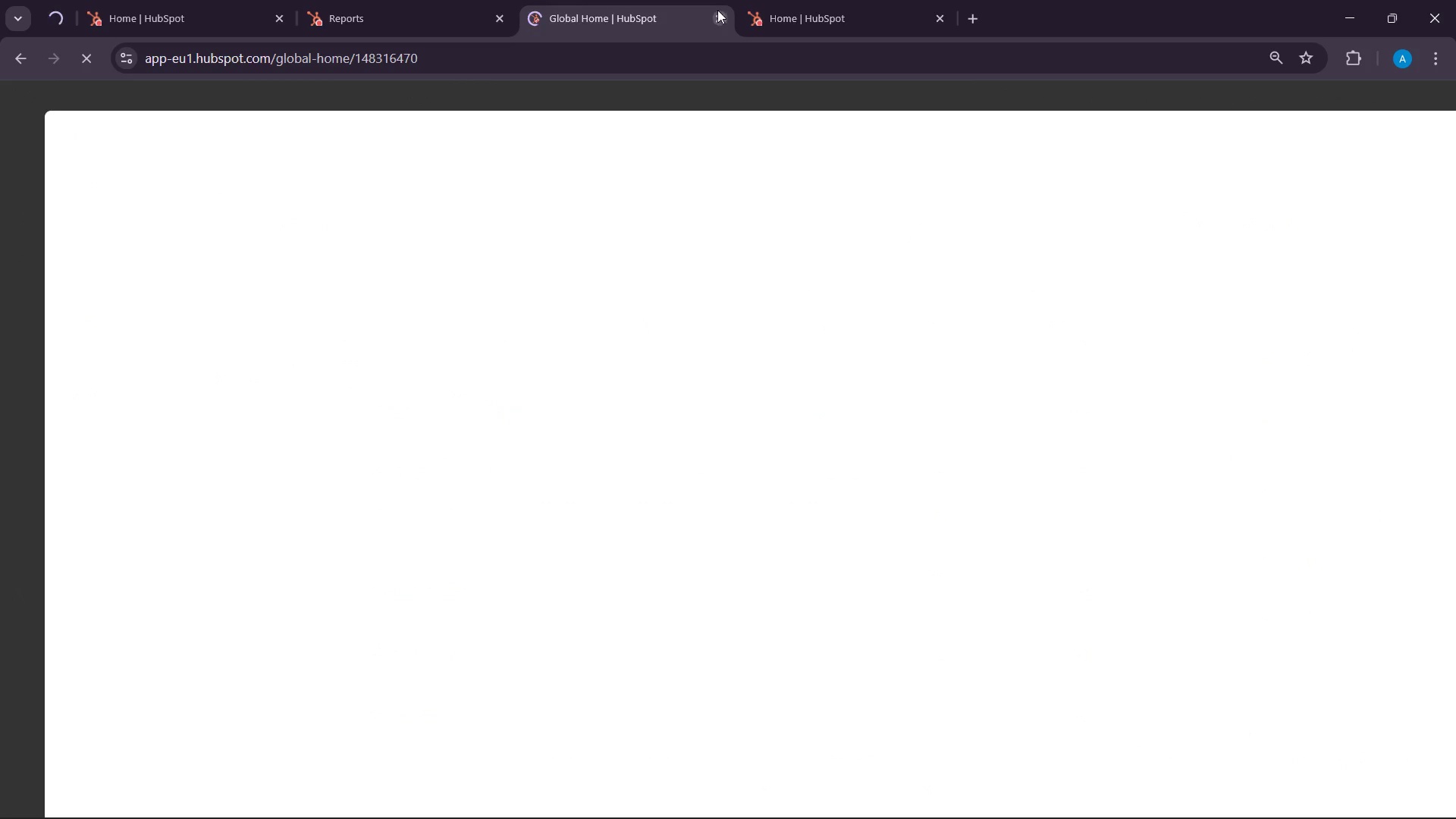 
left_click([783, 10])
 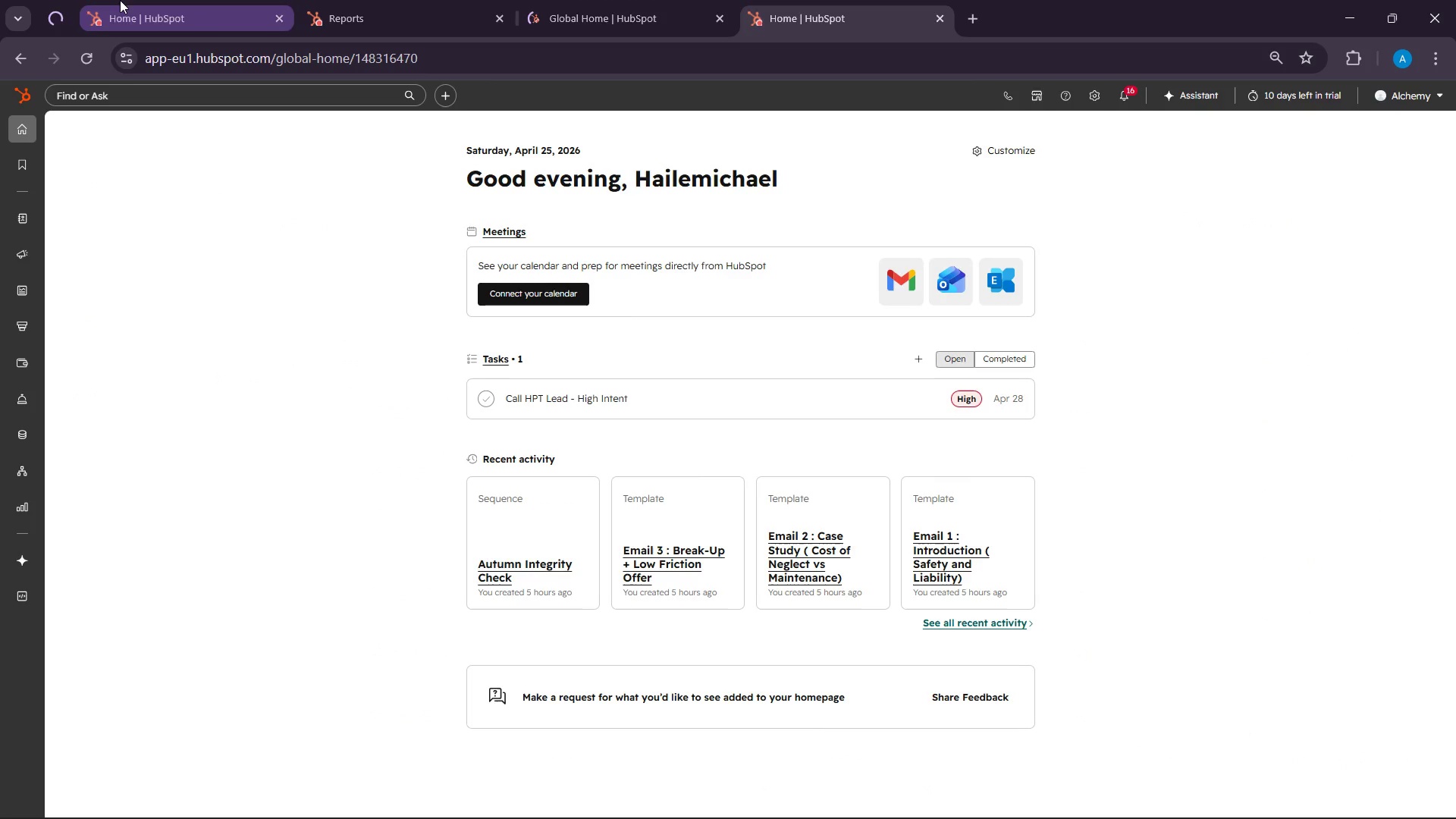 
left_click([40, 0])
 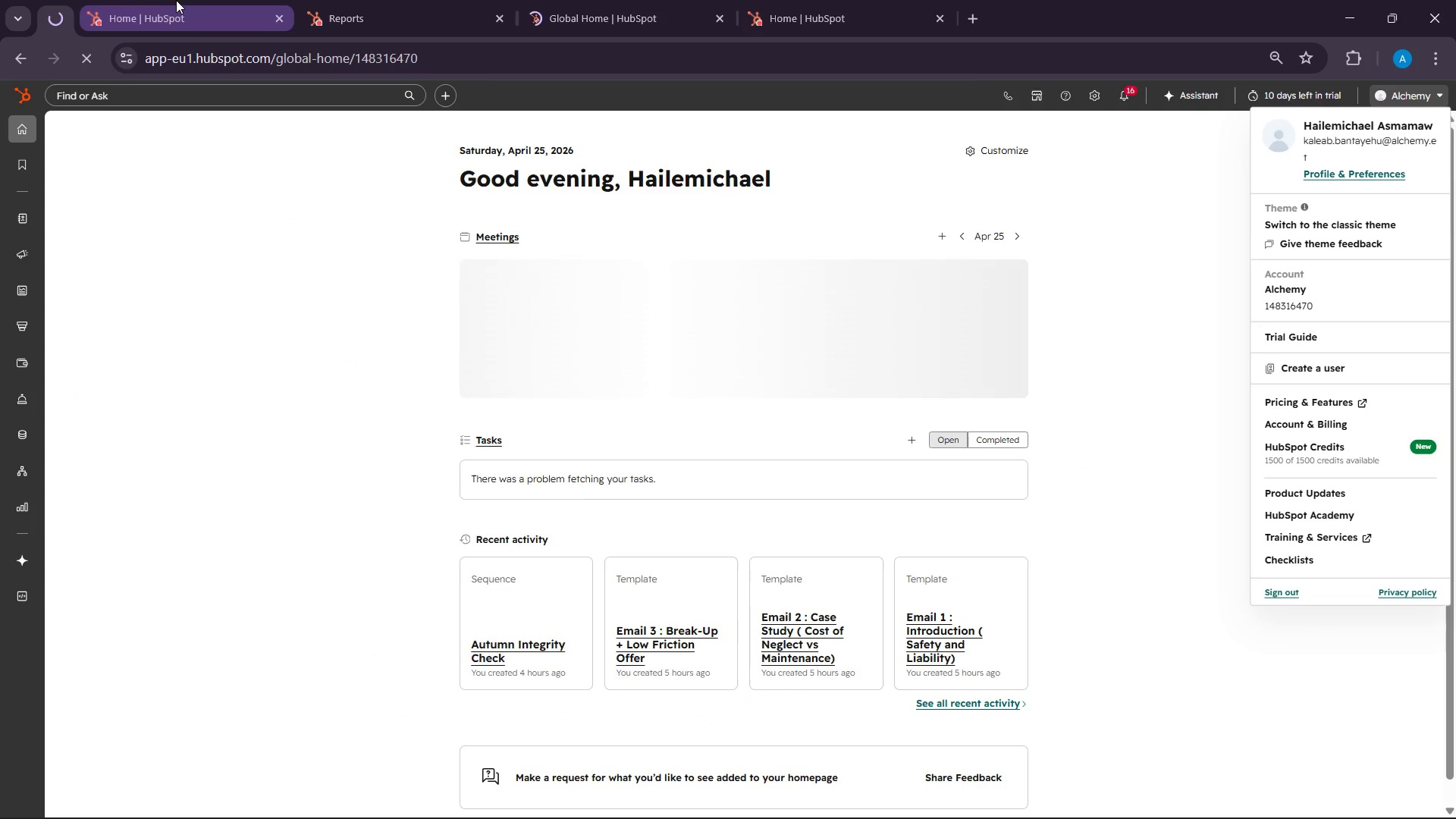 
left_click([177, 0])
 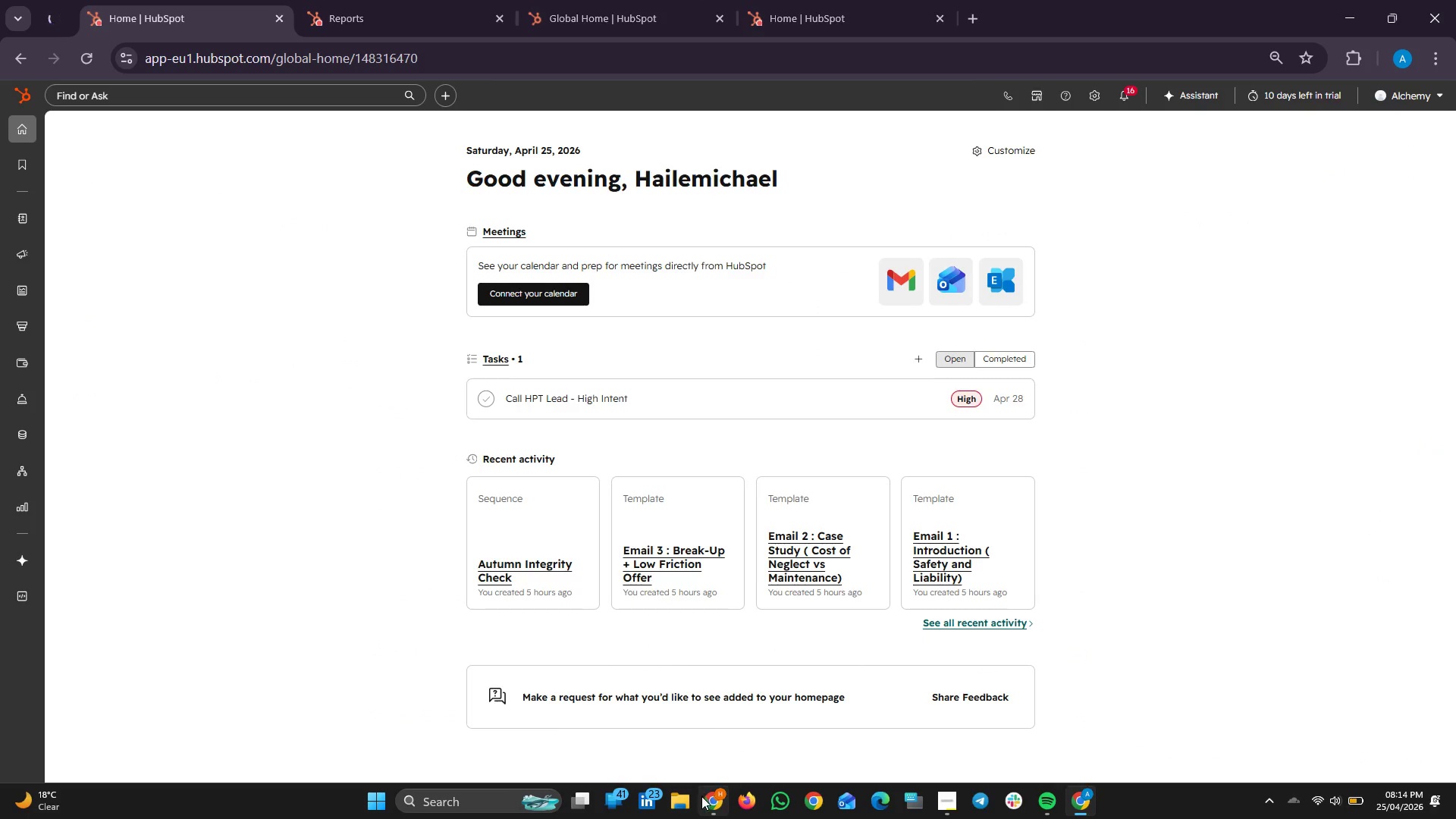 
left_click([678, 795])
 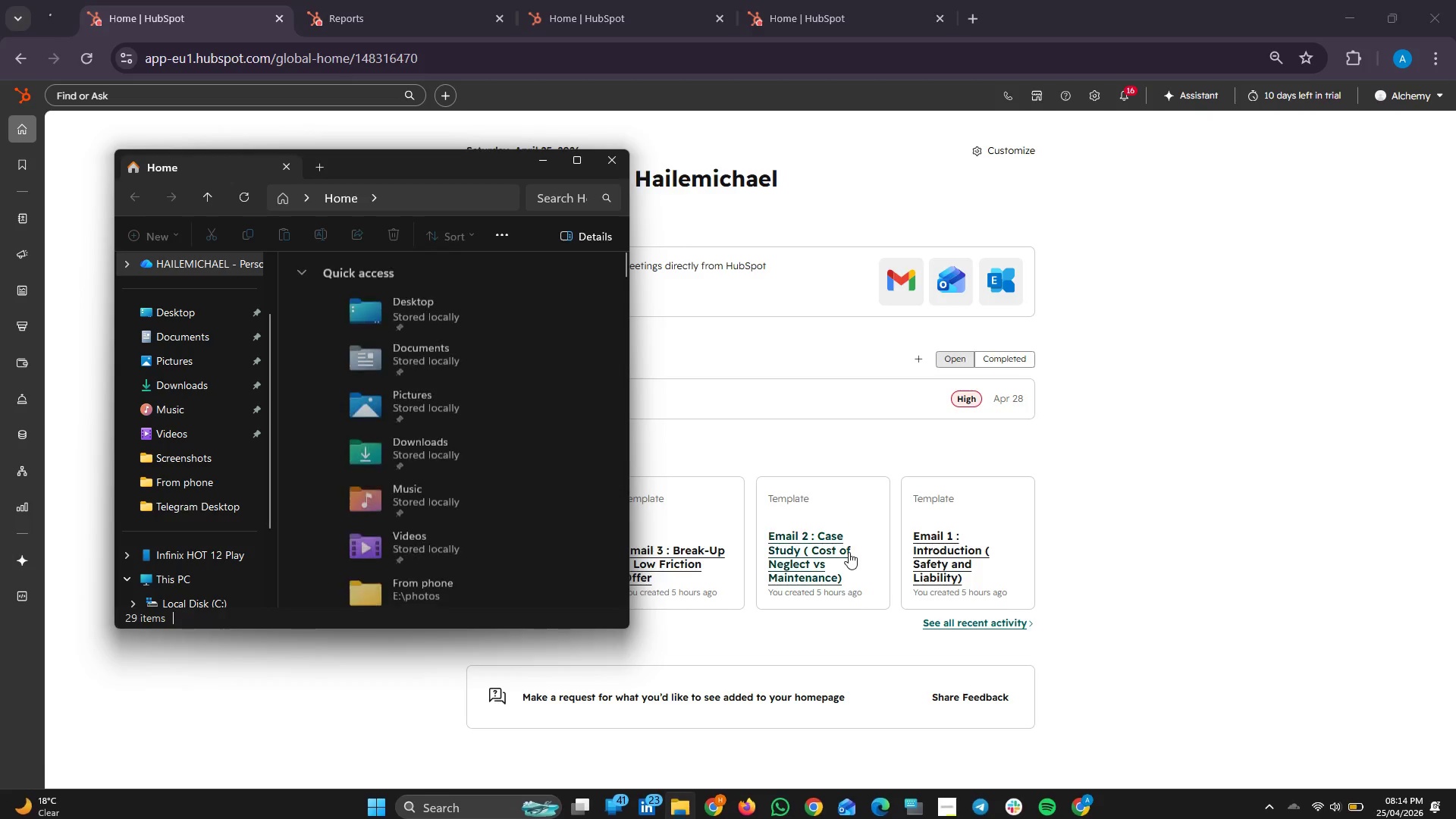 
wait(5.05)
 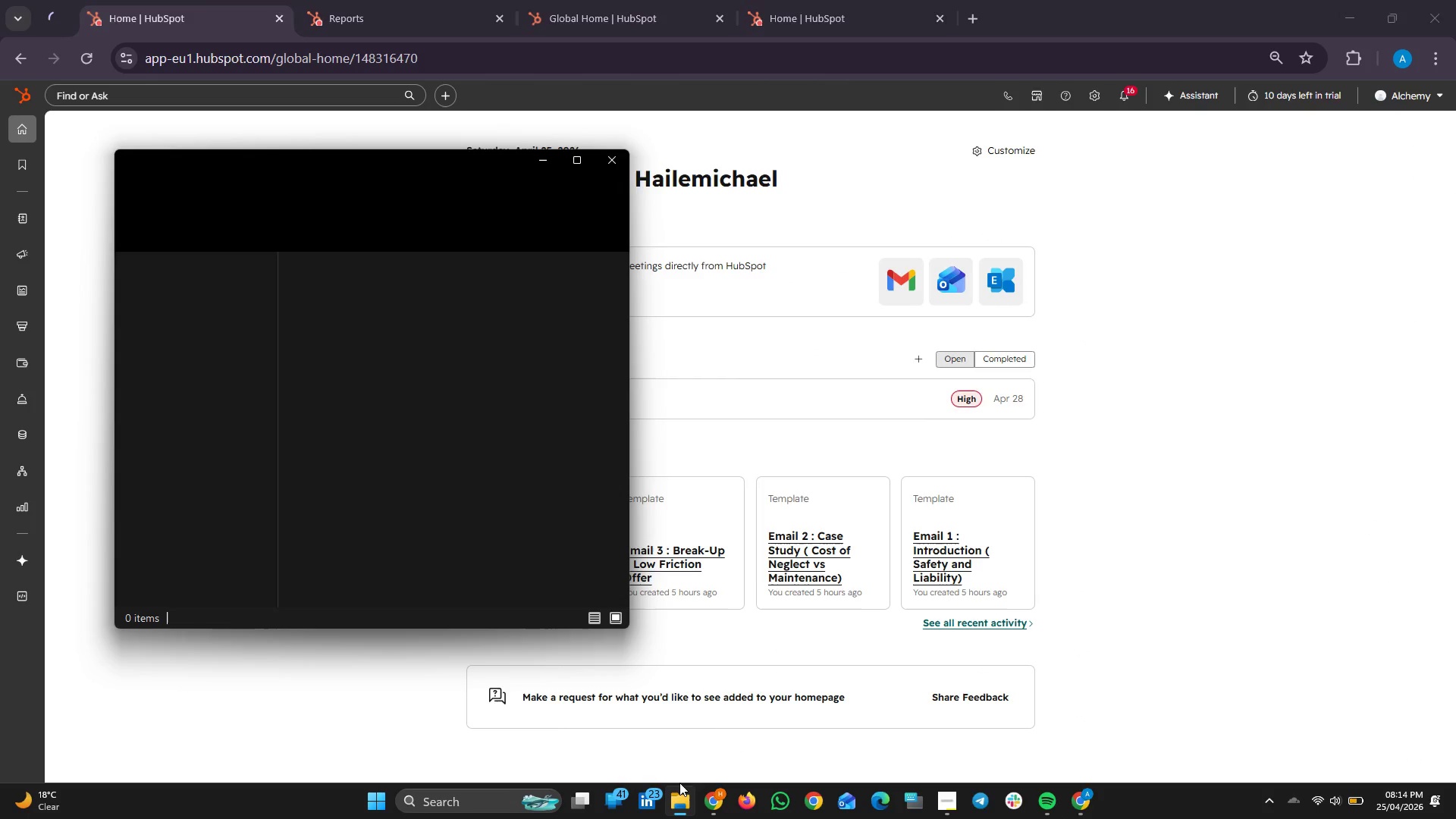 
double_click([384, 443])
 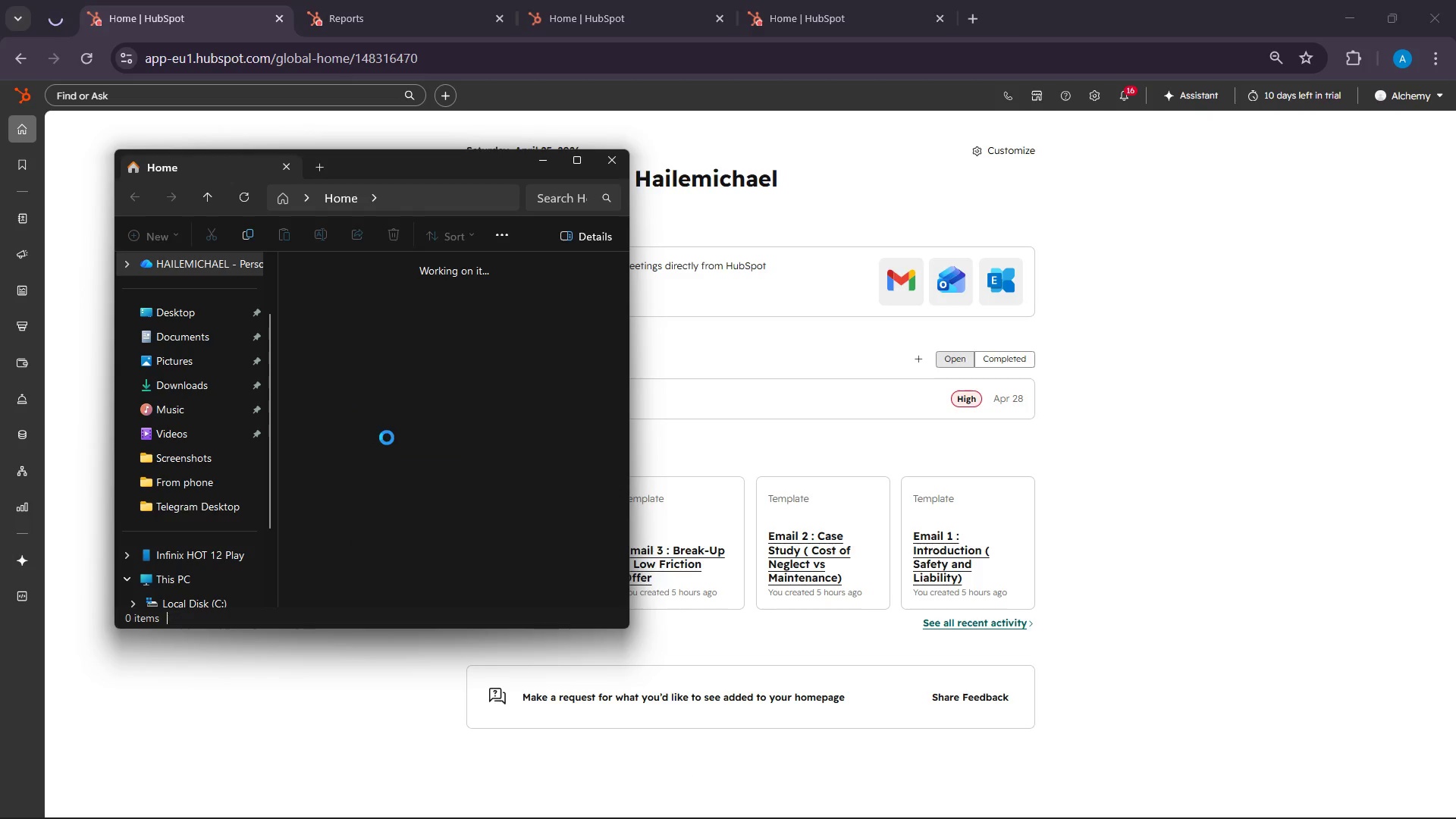 
mouse_move([372, 377])
 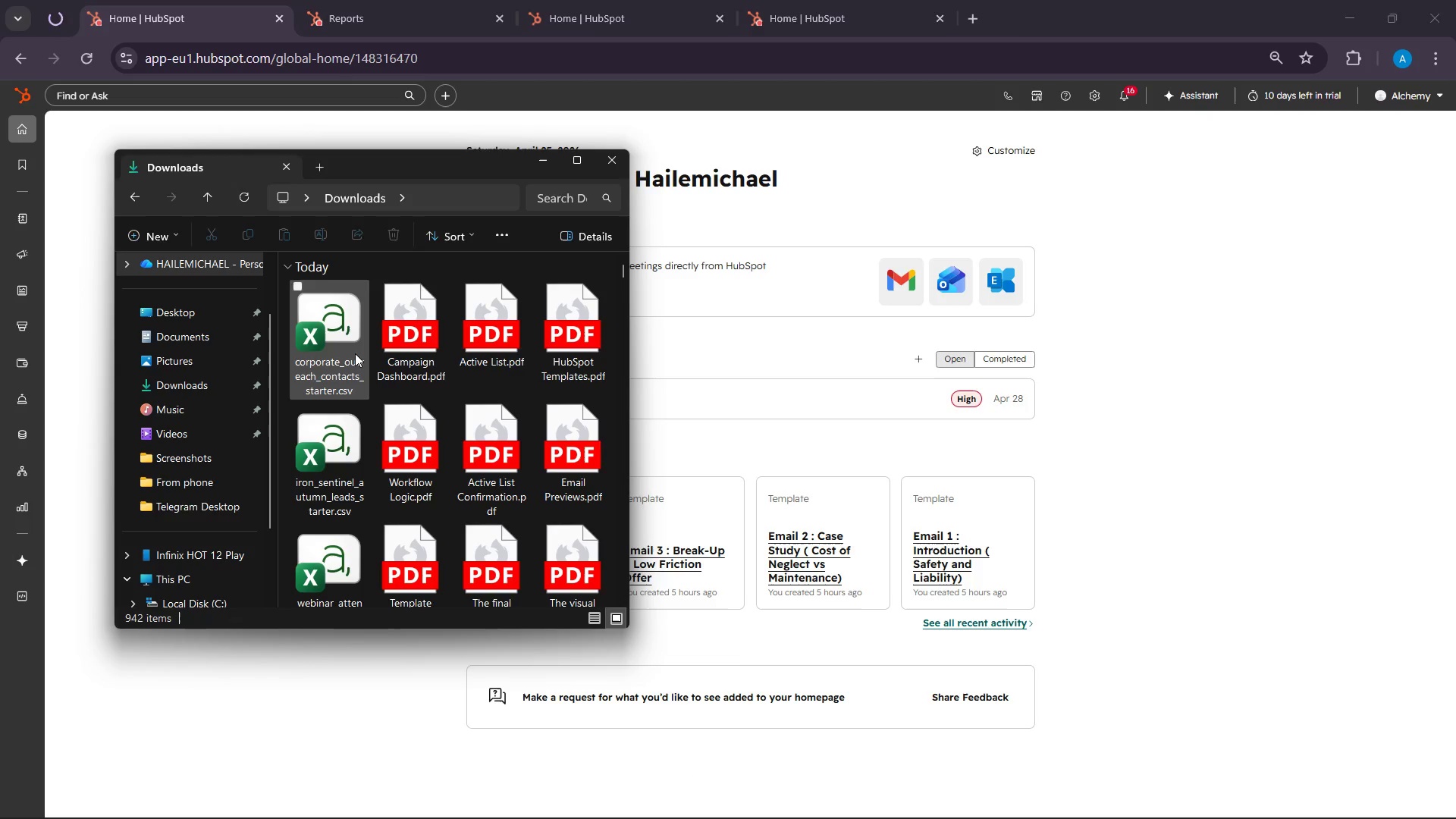 
double_click([355, 353])
 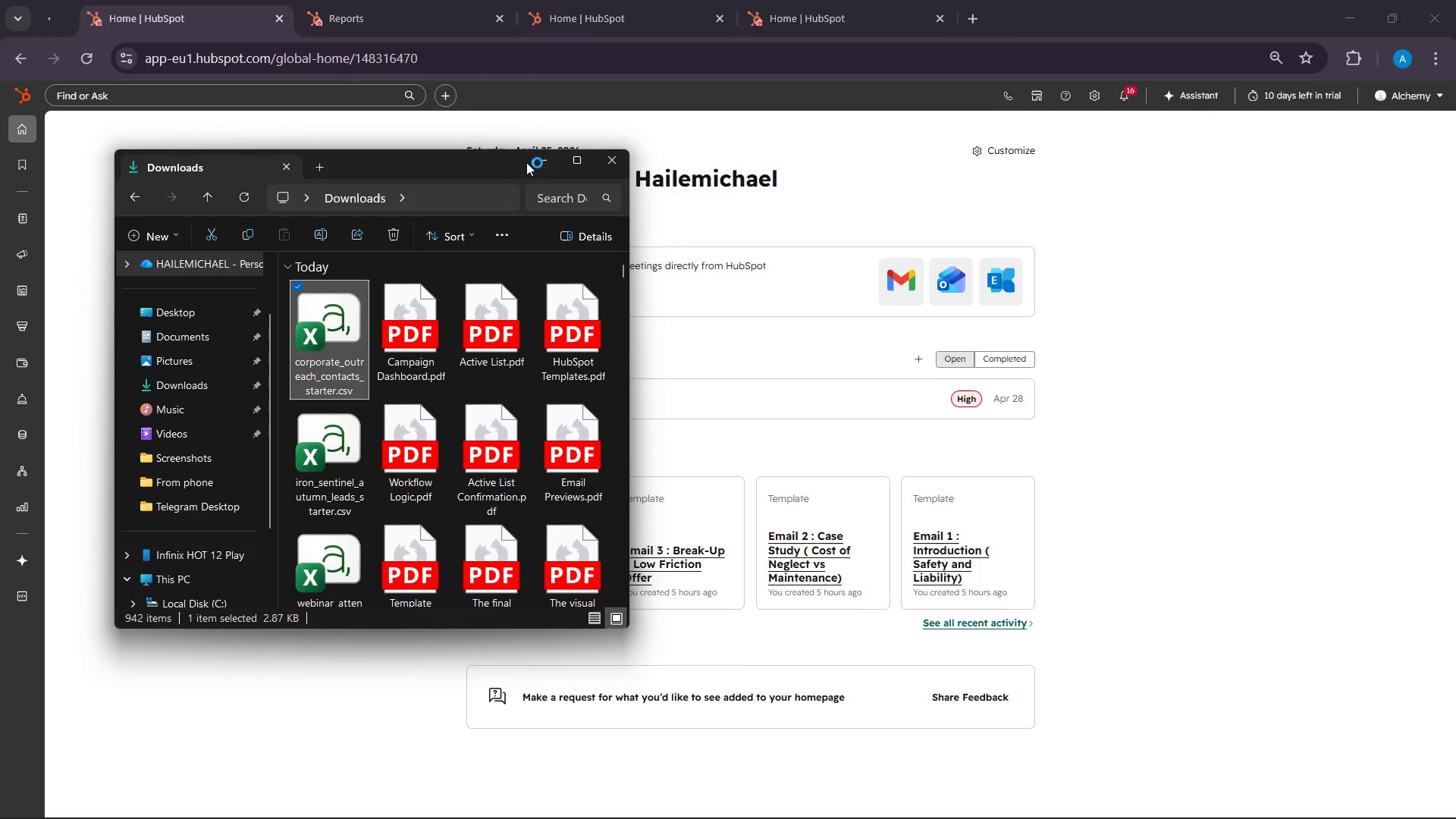 
left_click([538, 154])
 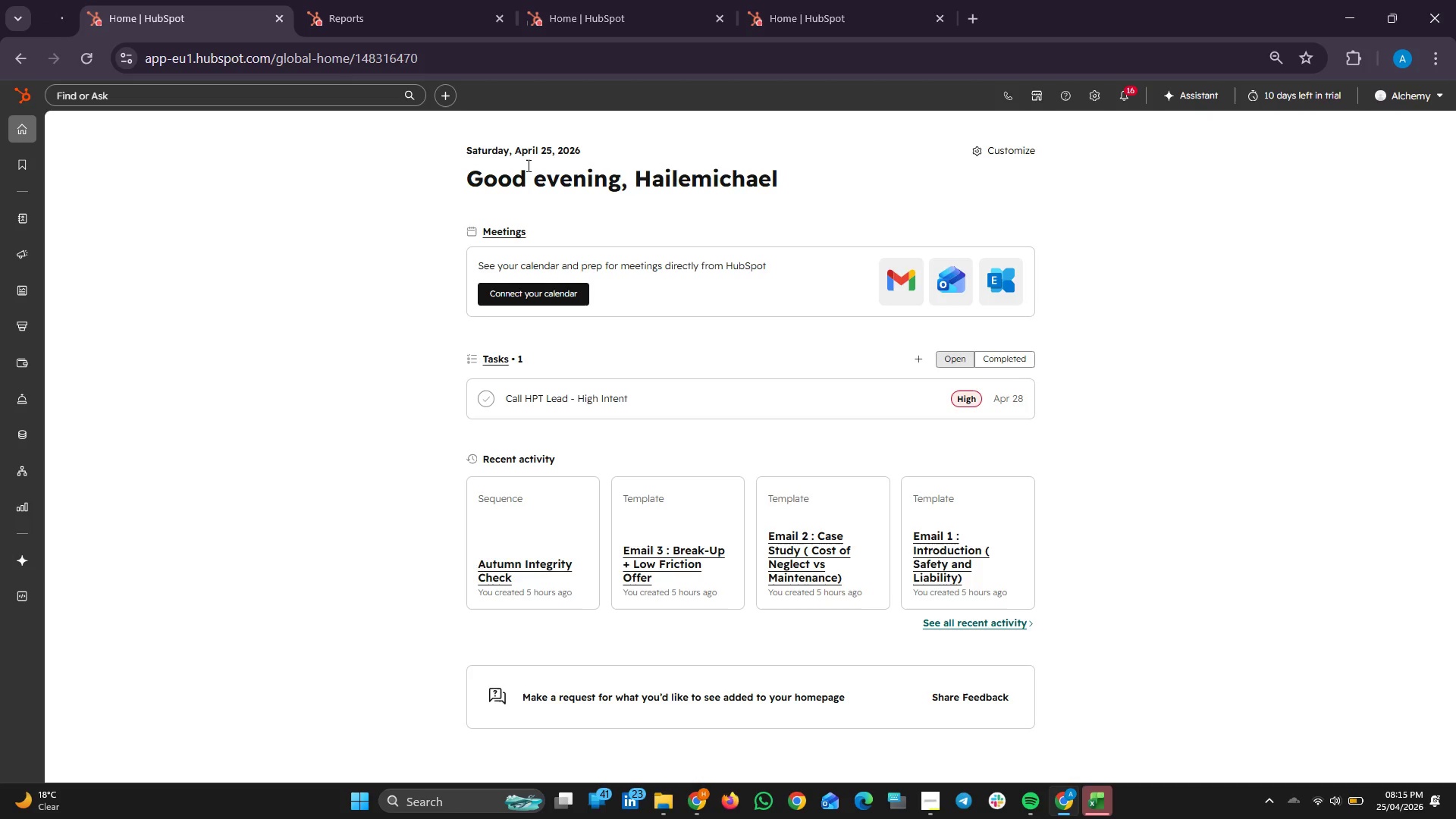 
wait(23.28)
 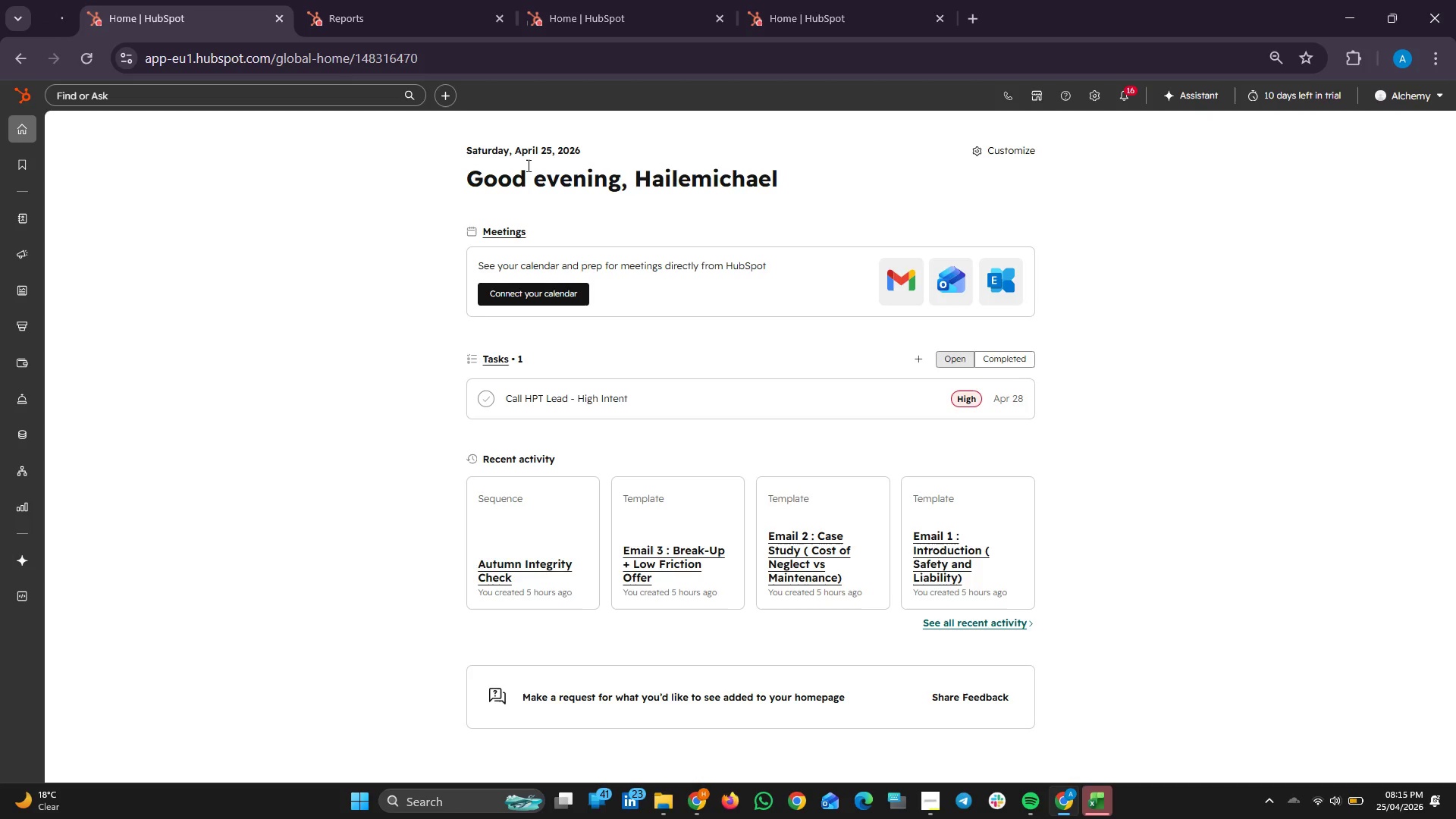 
left_click([1088, 805])
 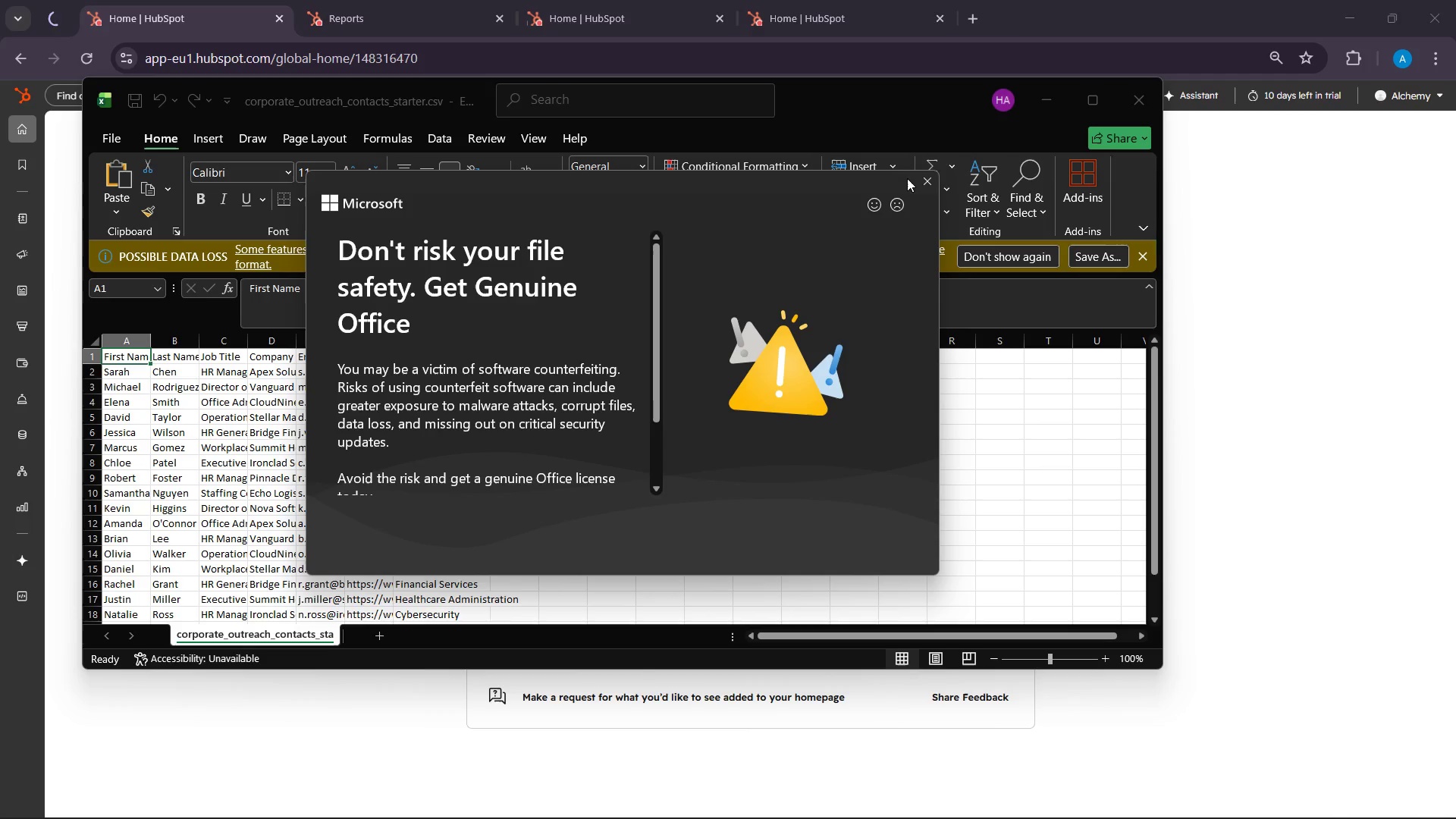 
left_click([921, 179])
 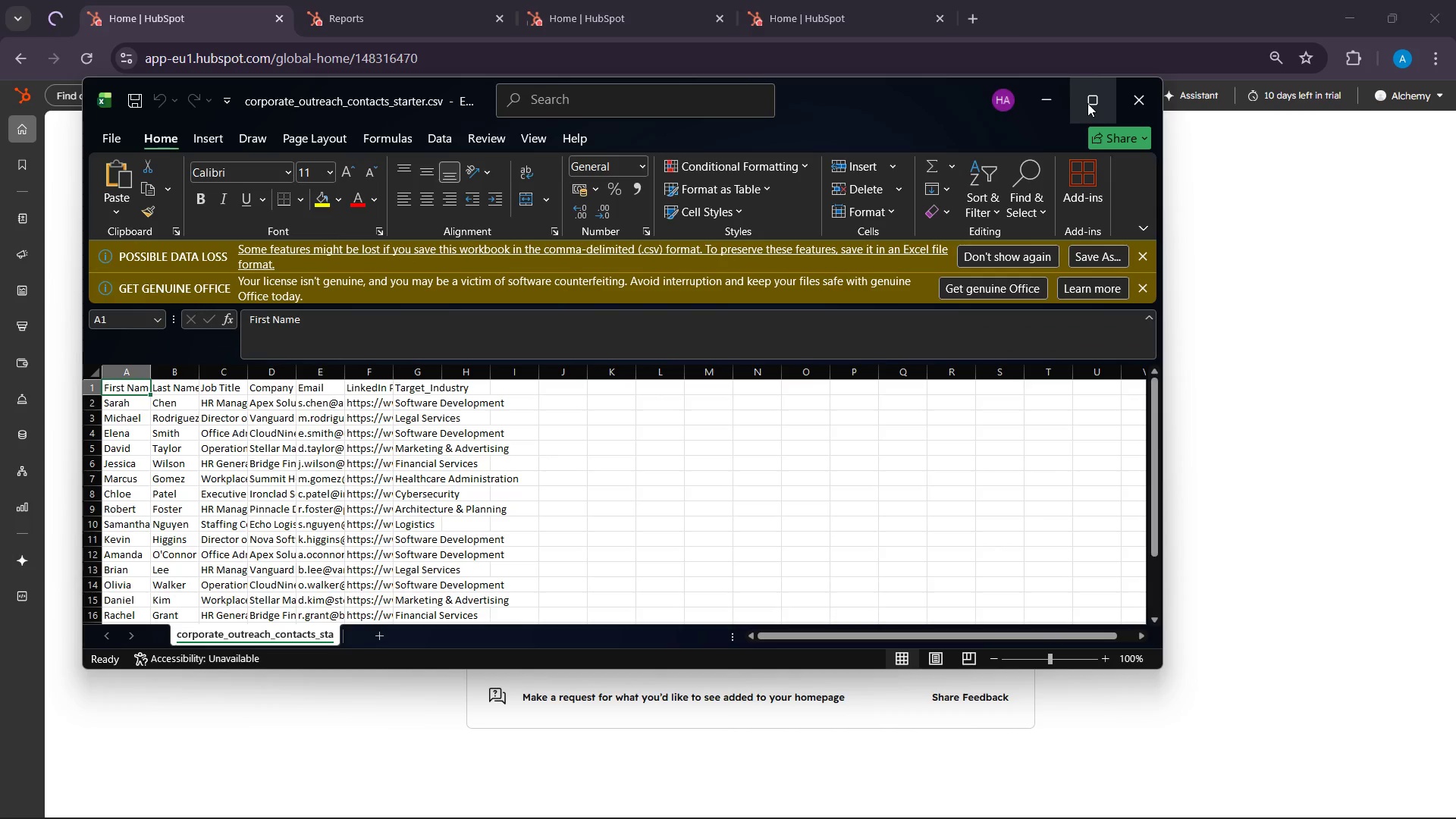 
left_click([1087, 103])
 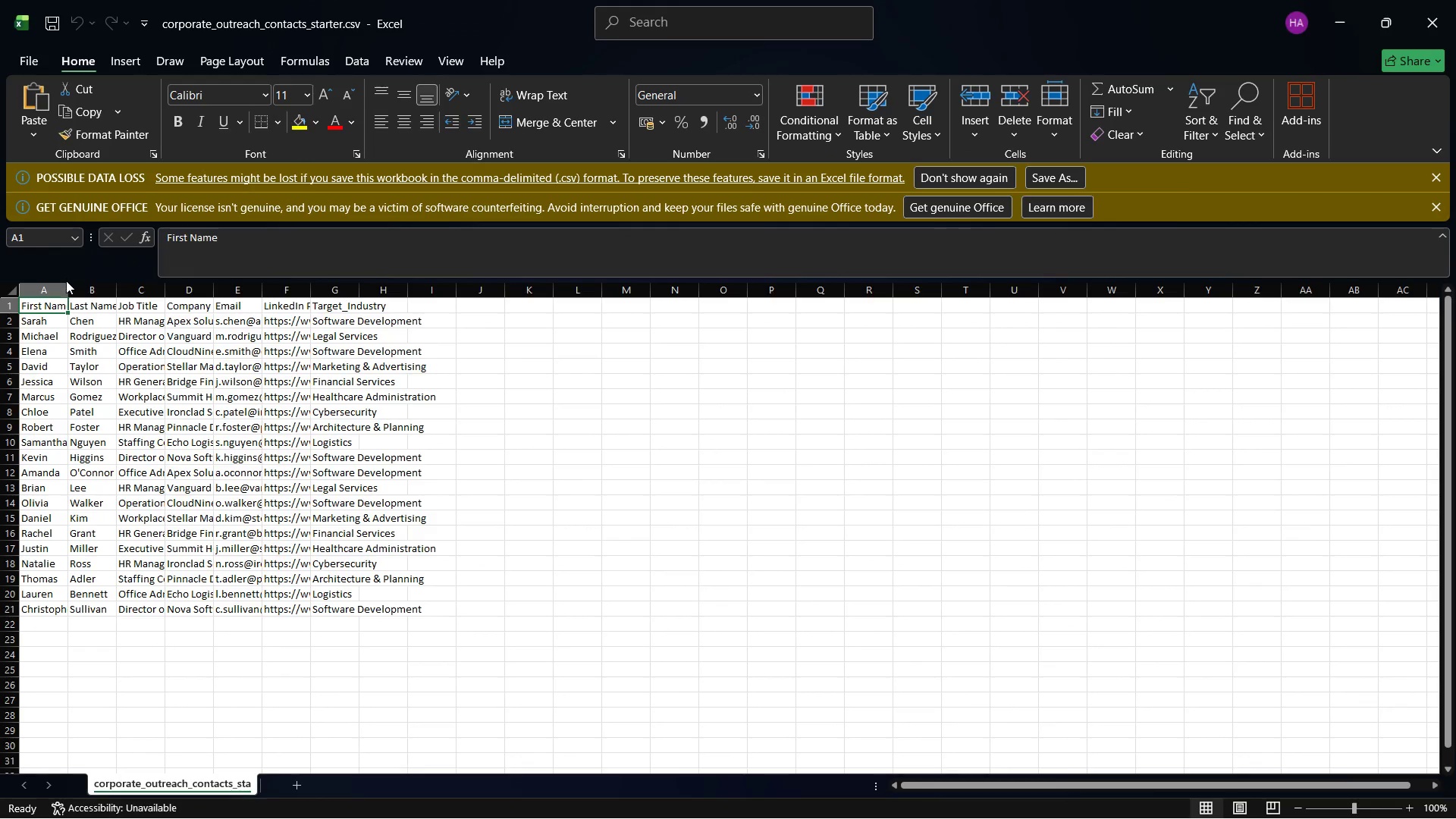 
left_click_drag(start_coordinate=[66, 283], to_coordinate=[168, 303])
 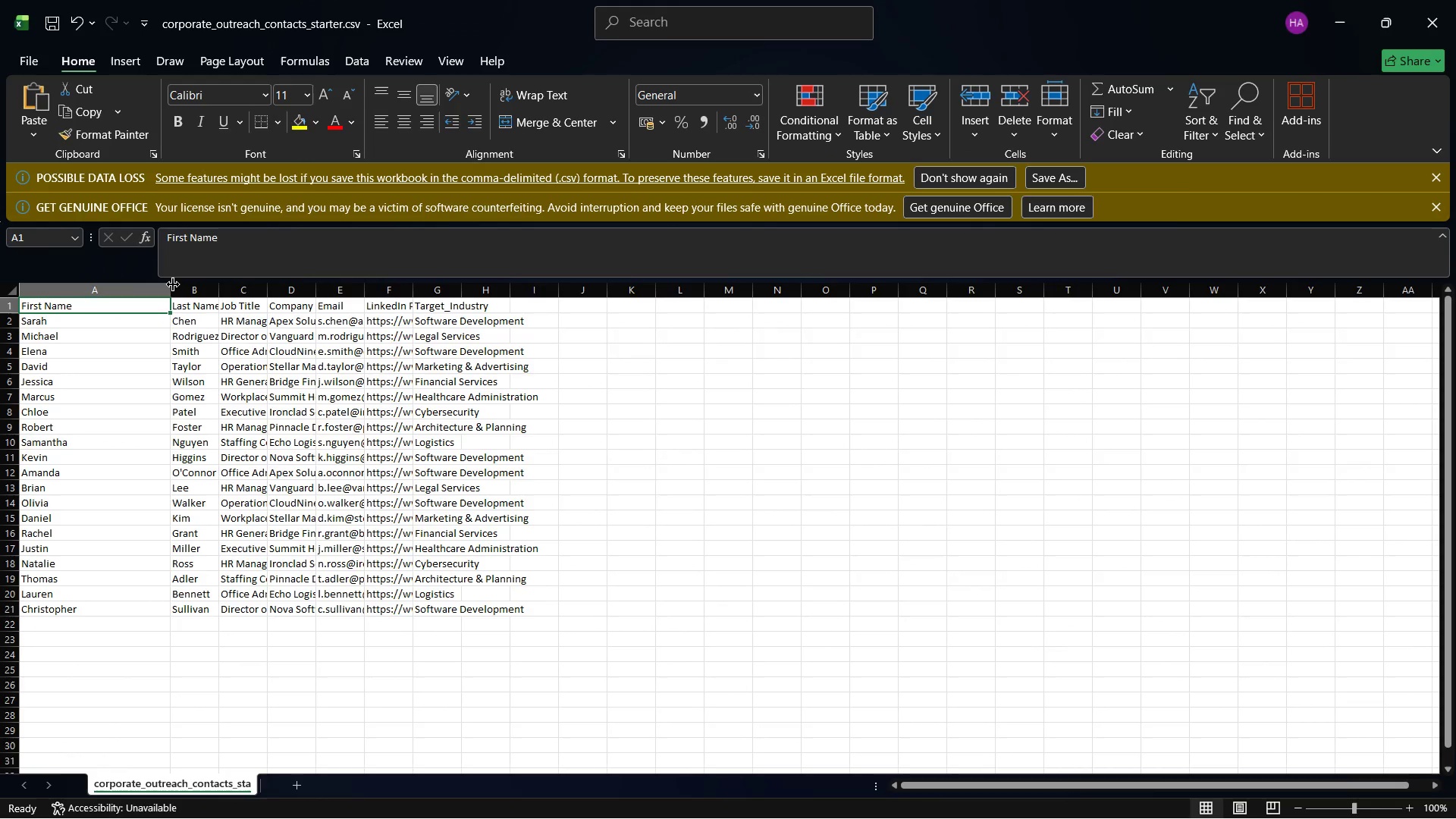 
left_click_drag(start_coordinate=[173, 284], to_coordinate=[127, 289])
 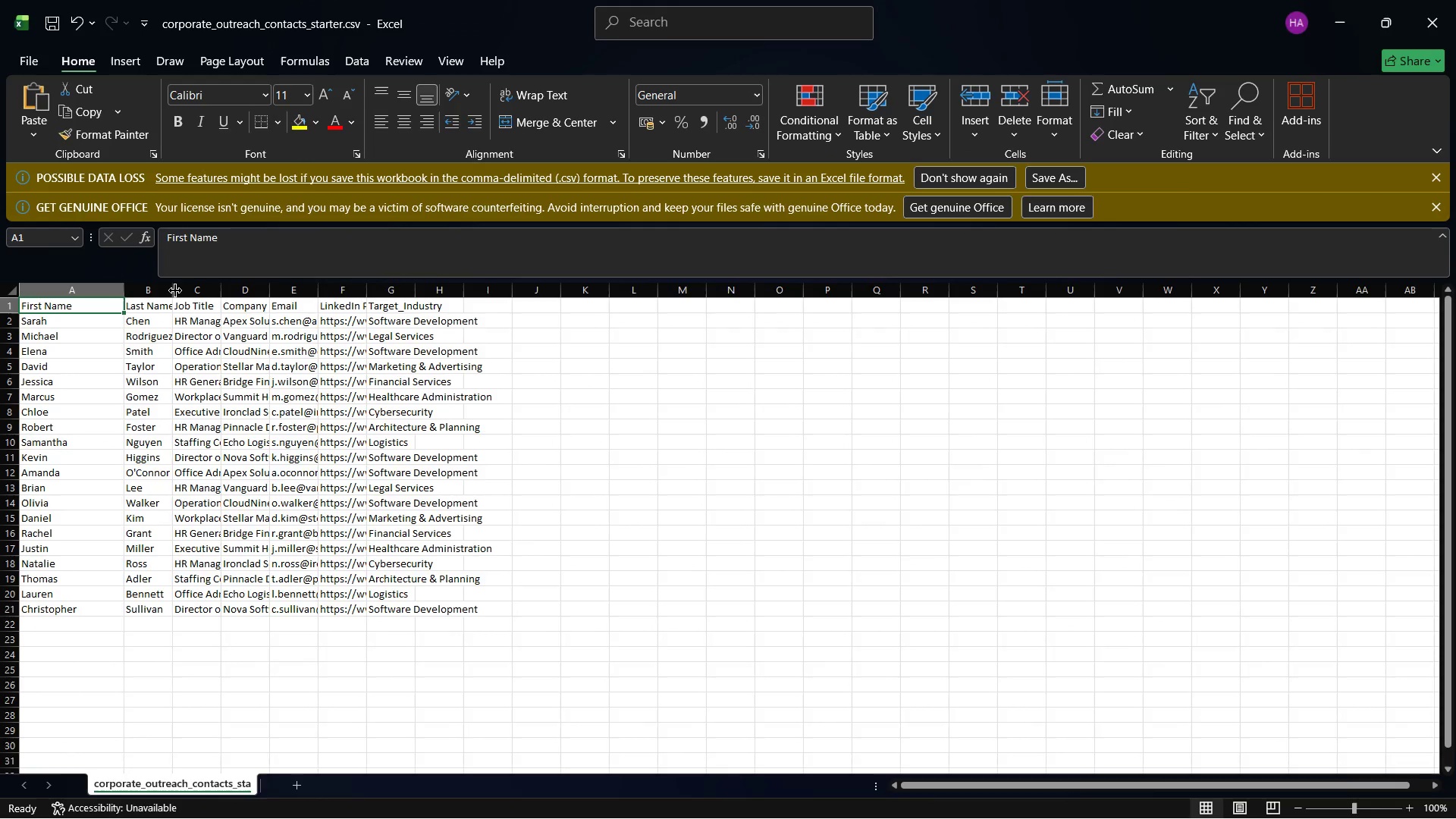 
left_click_drag(start_coordinate=[175, 290], to_coordinate=[271, 312])
 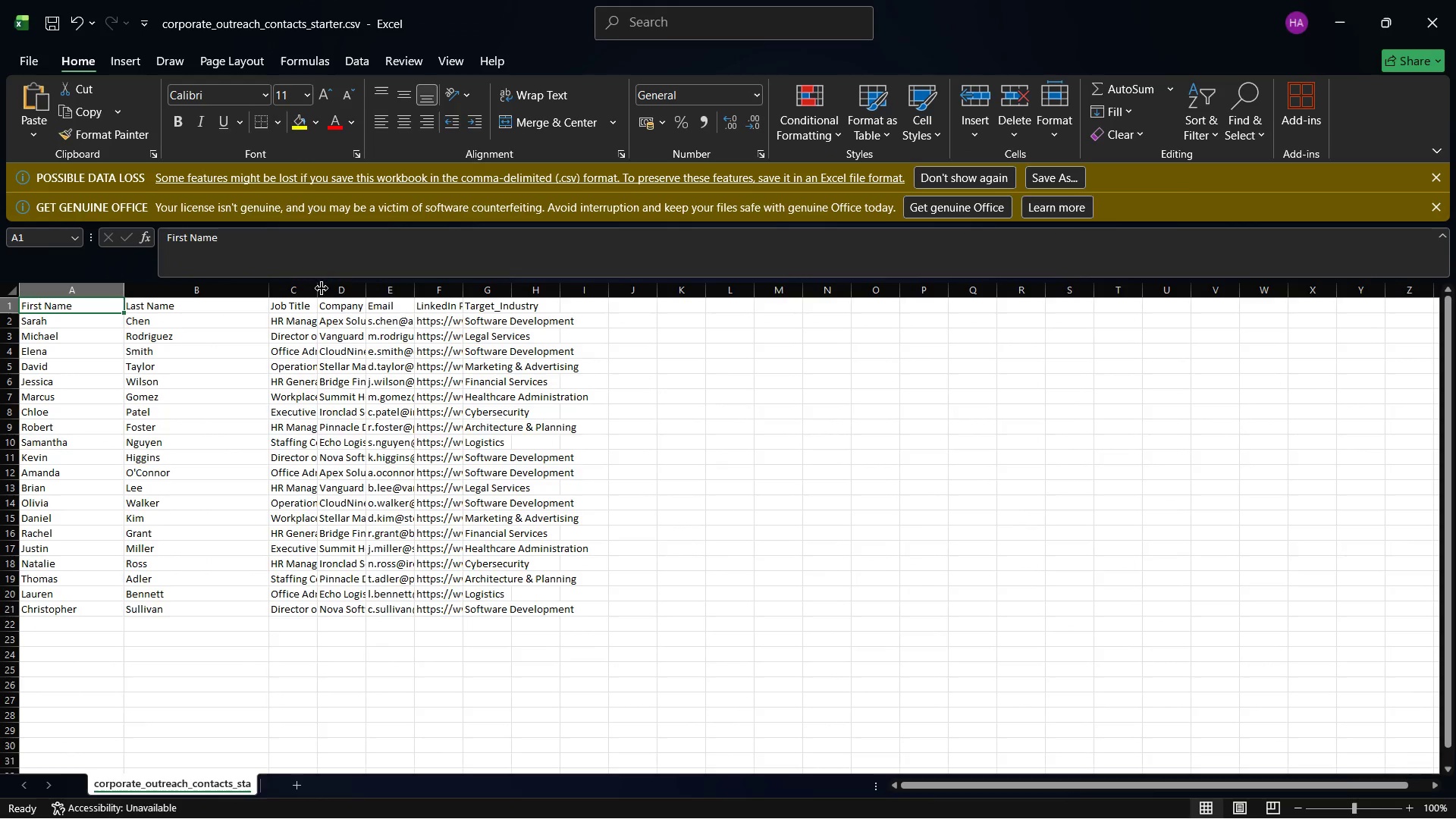 
left_click_drag(start_coordinate=[322, 288], to_coordinate=[400, 300])
 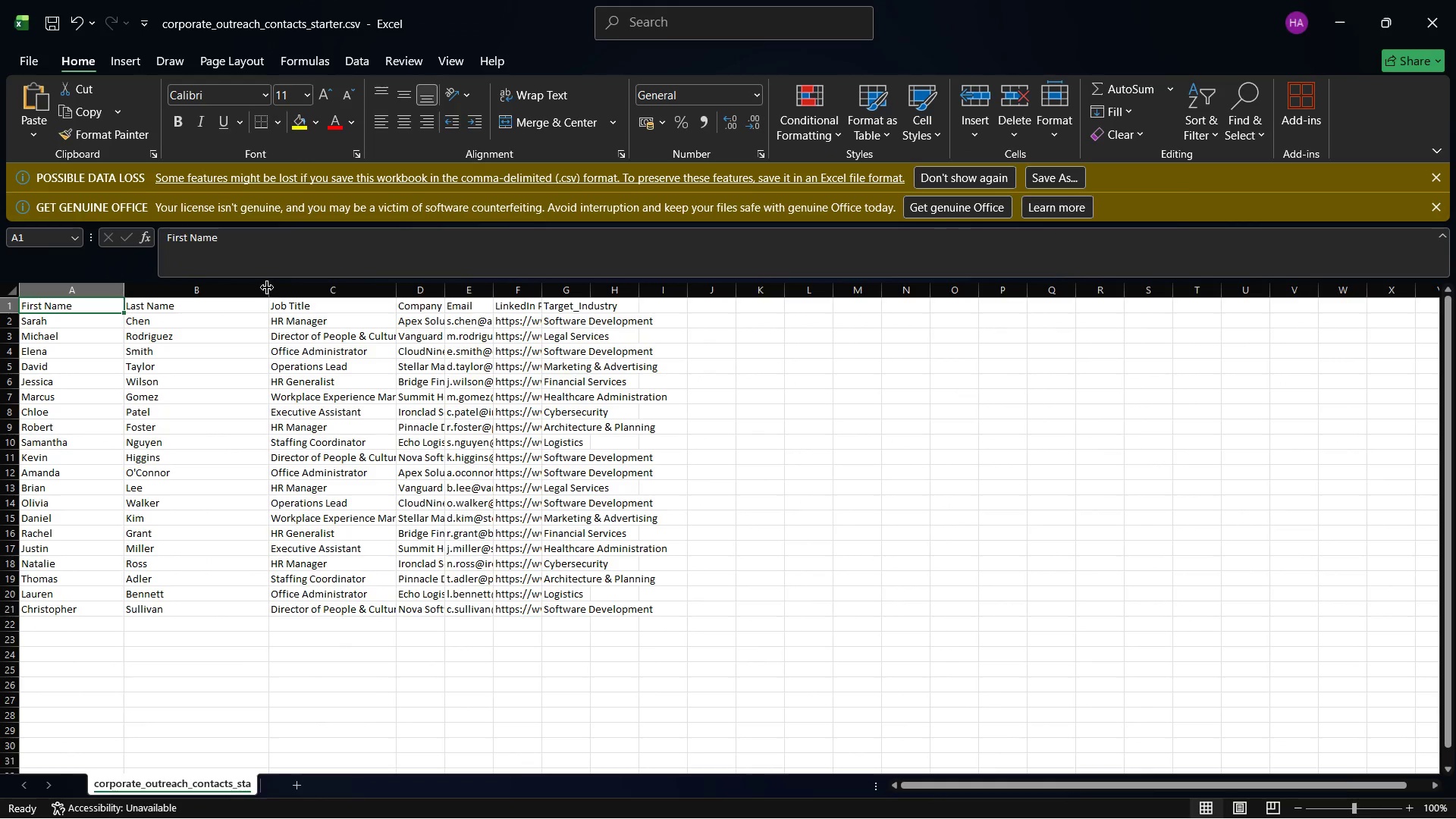 
left_click_drag(start_coordinate=[267, 287], to_coordinate=[206, 287])
 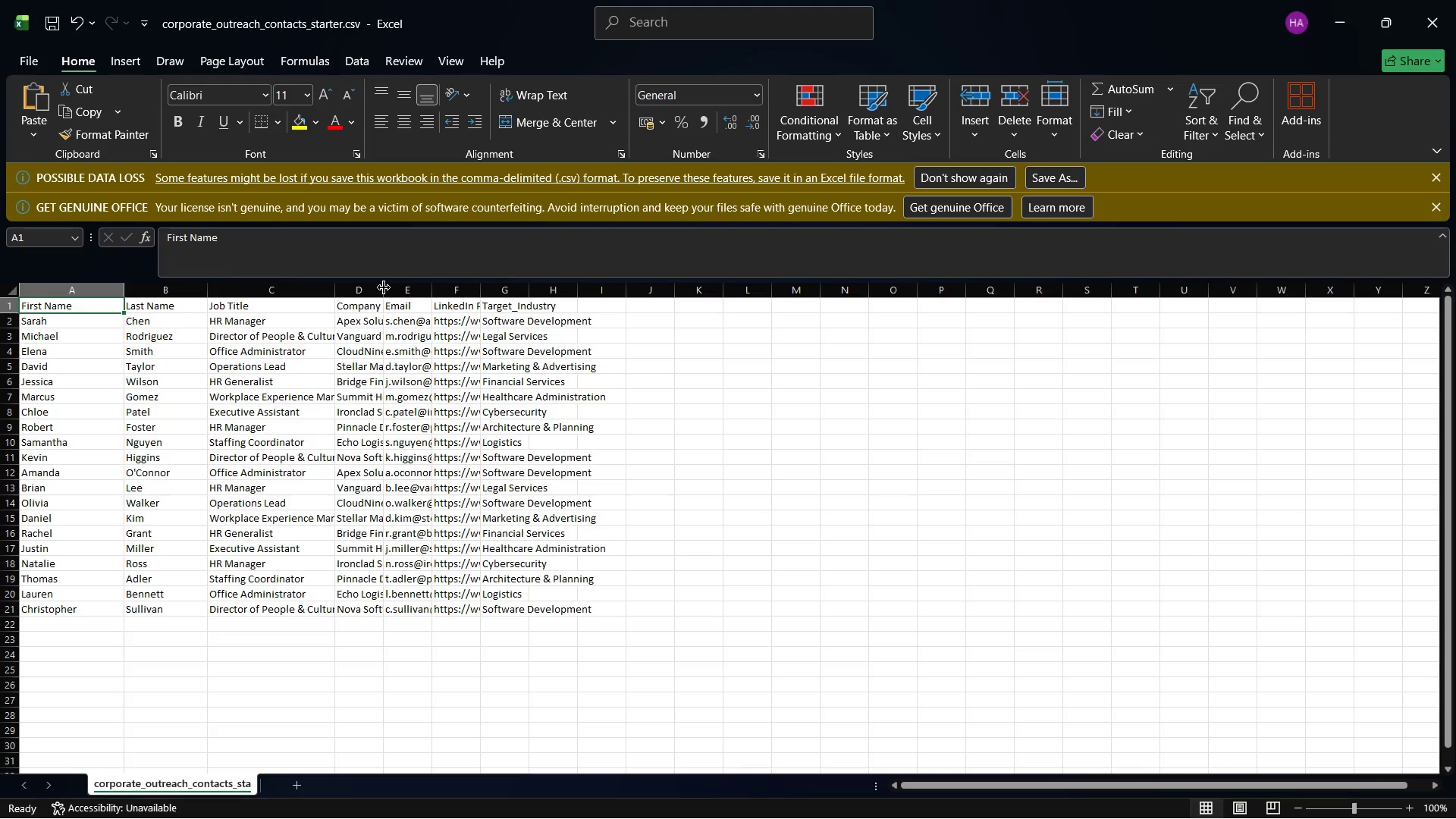 
left_click_drag(start_coordinate=[384, 287], to_coordinate=[425, 293])
 